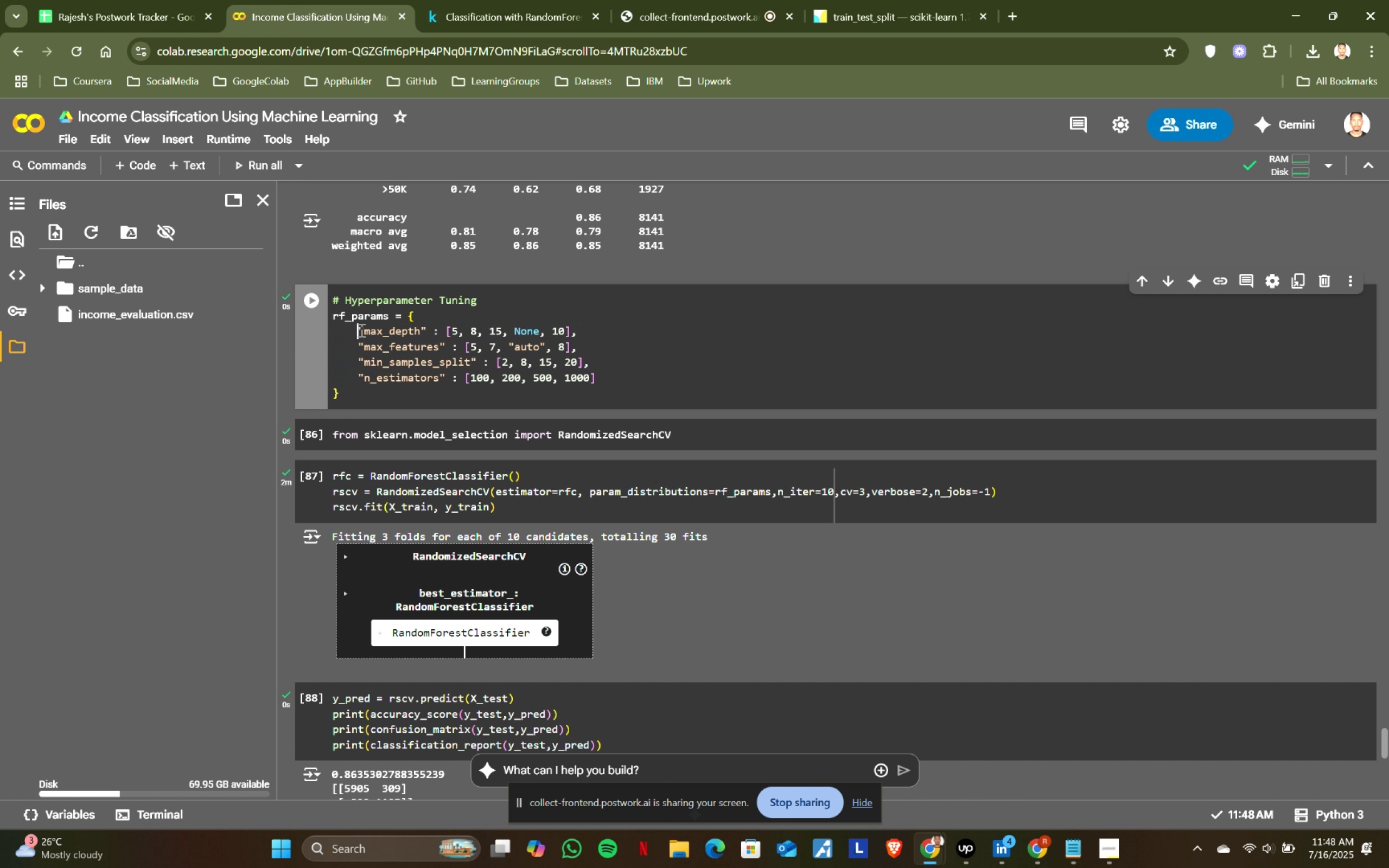 
left_click([360, 330])
 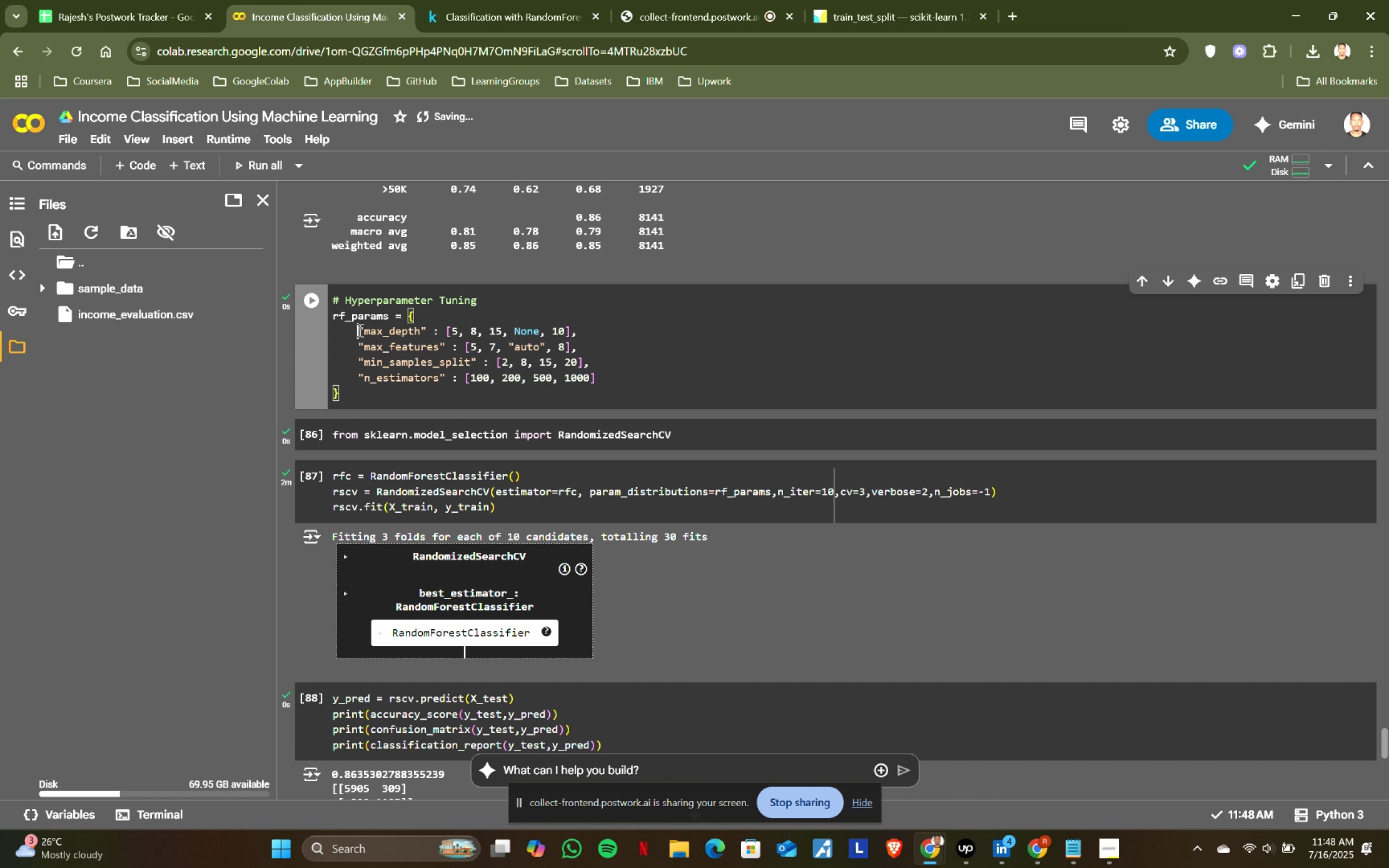 
left_click_drag(start_coordinate=[359, 330], to_coordinate=[598, 370])
 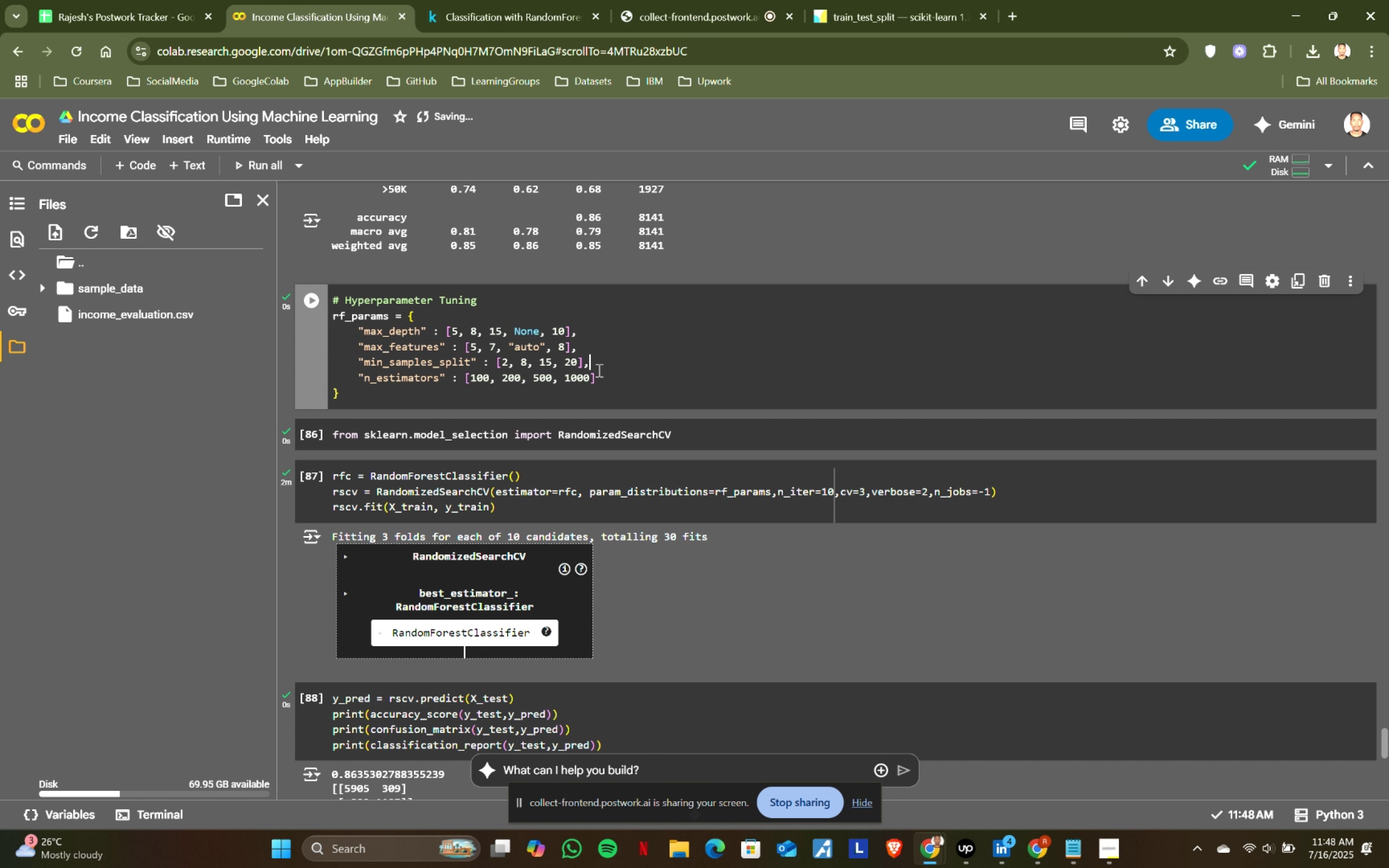 
left_click([598, 370])
 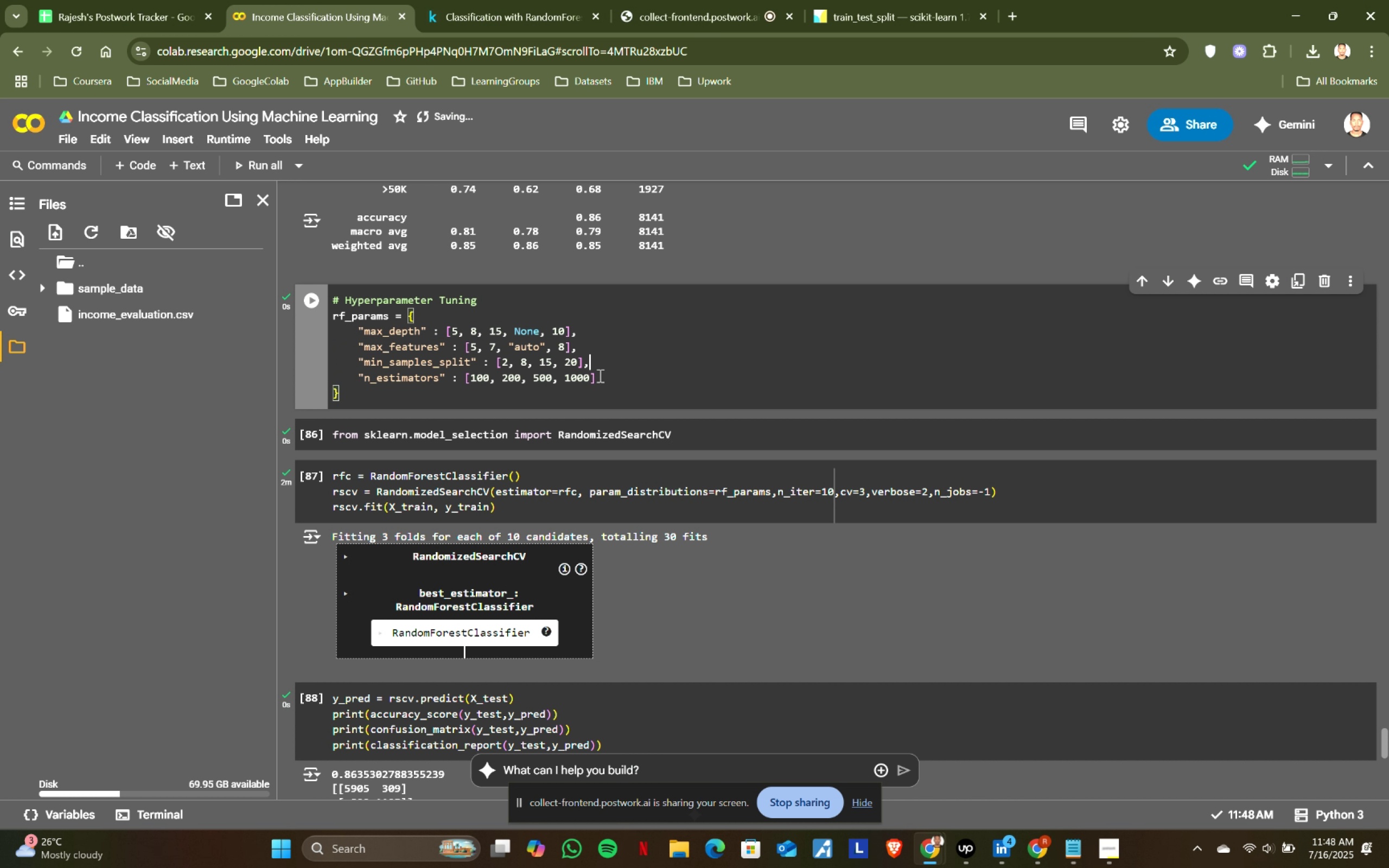 
left_click_drag(start_coordinate=[604, 384], to_coordinate=[360, 330])
 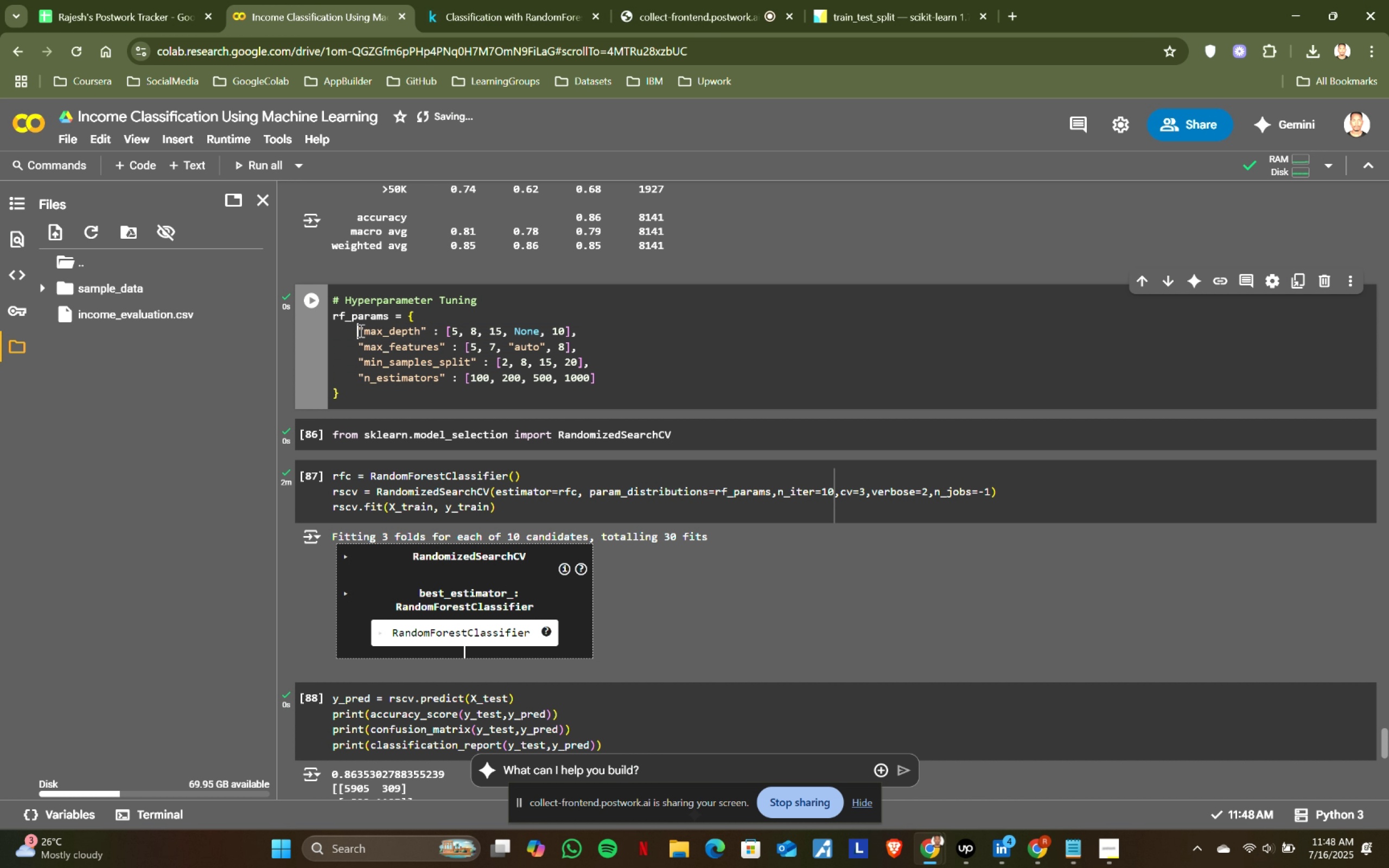 
left_click([360, 330])
 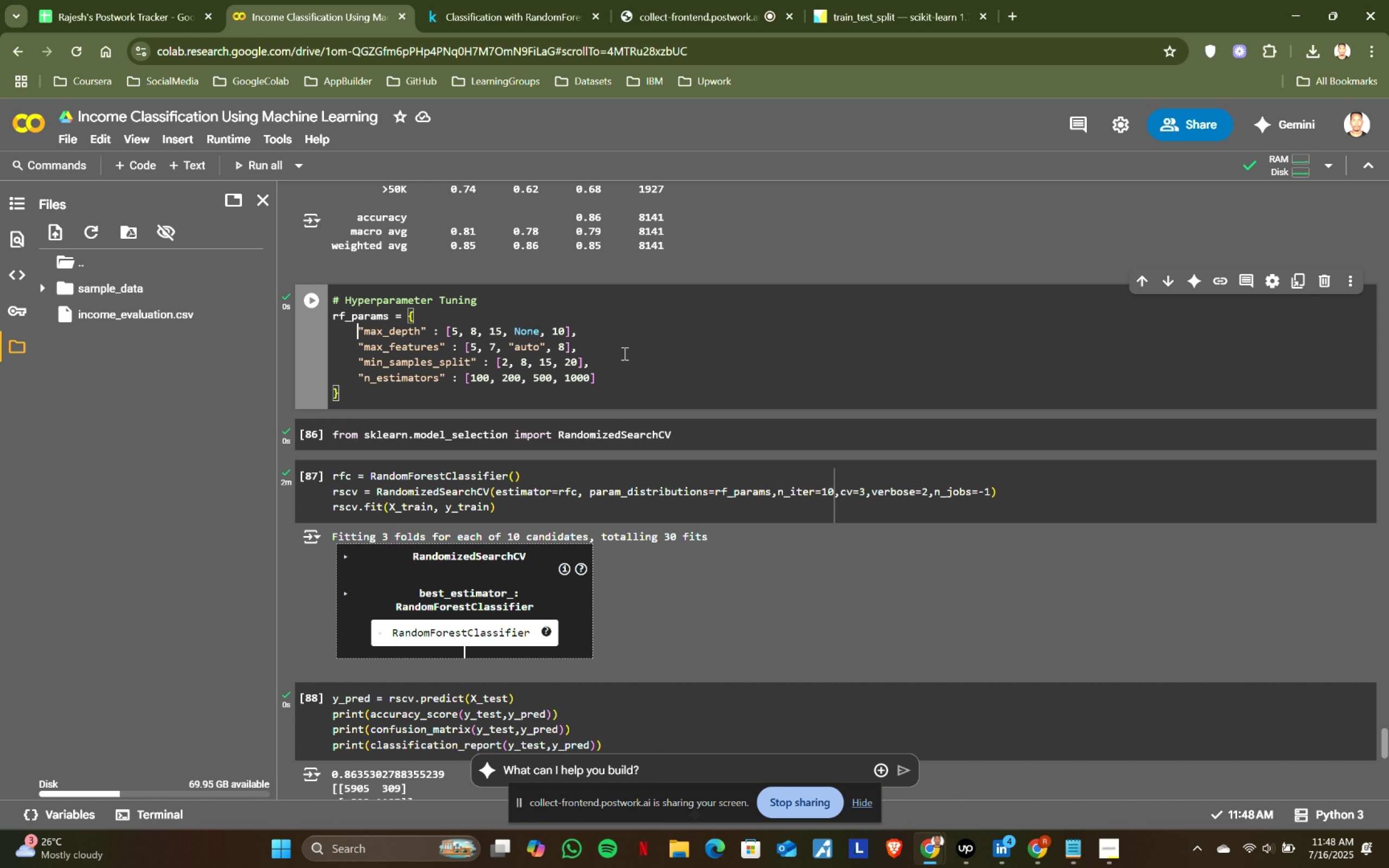 
wait(7.93)
 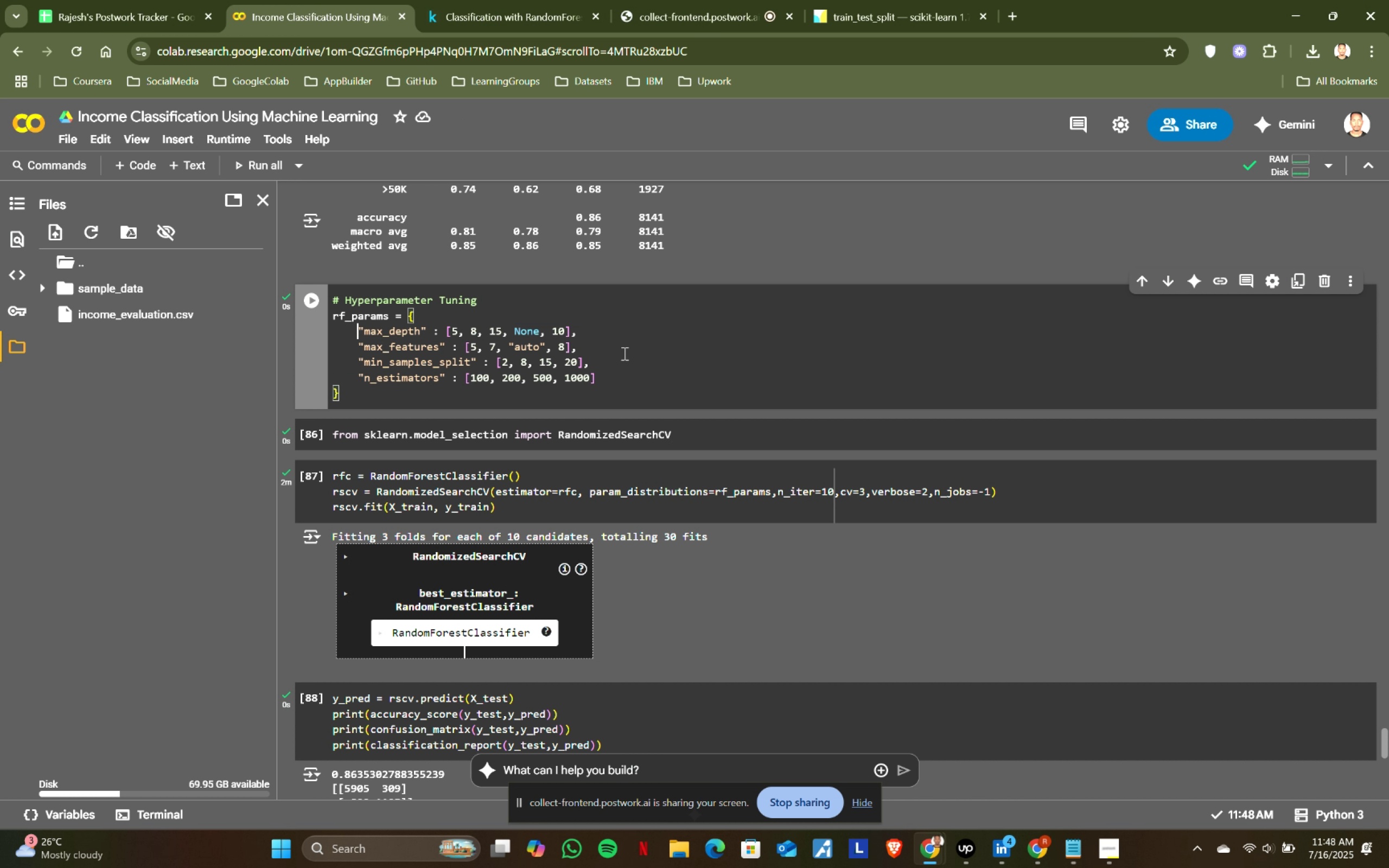 
scroll: coordinate [608, 414], scroll_direction: down, amount: 4.0
 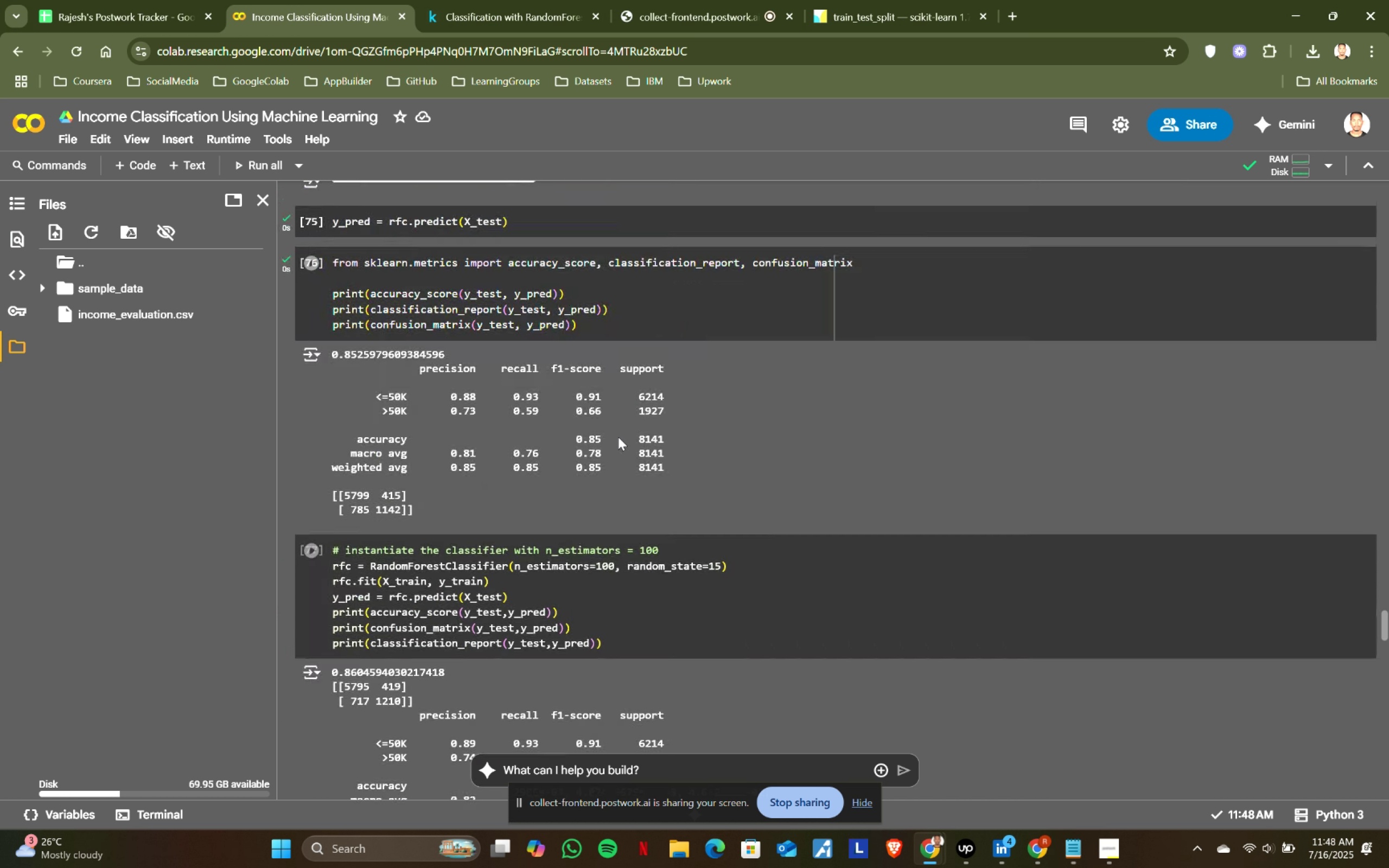 
wait(14.54)
 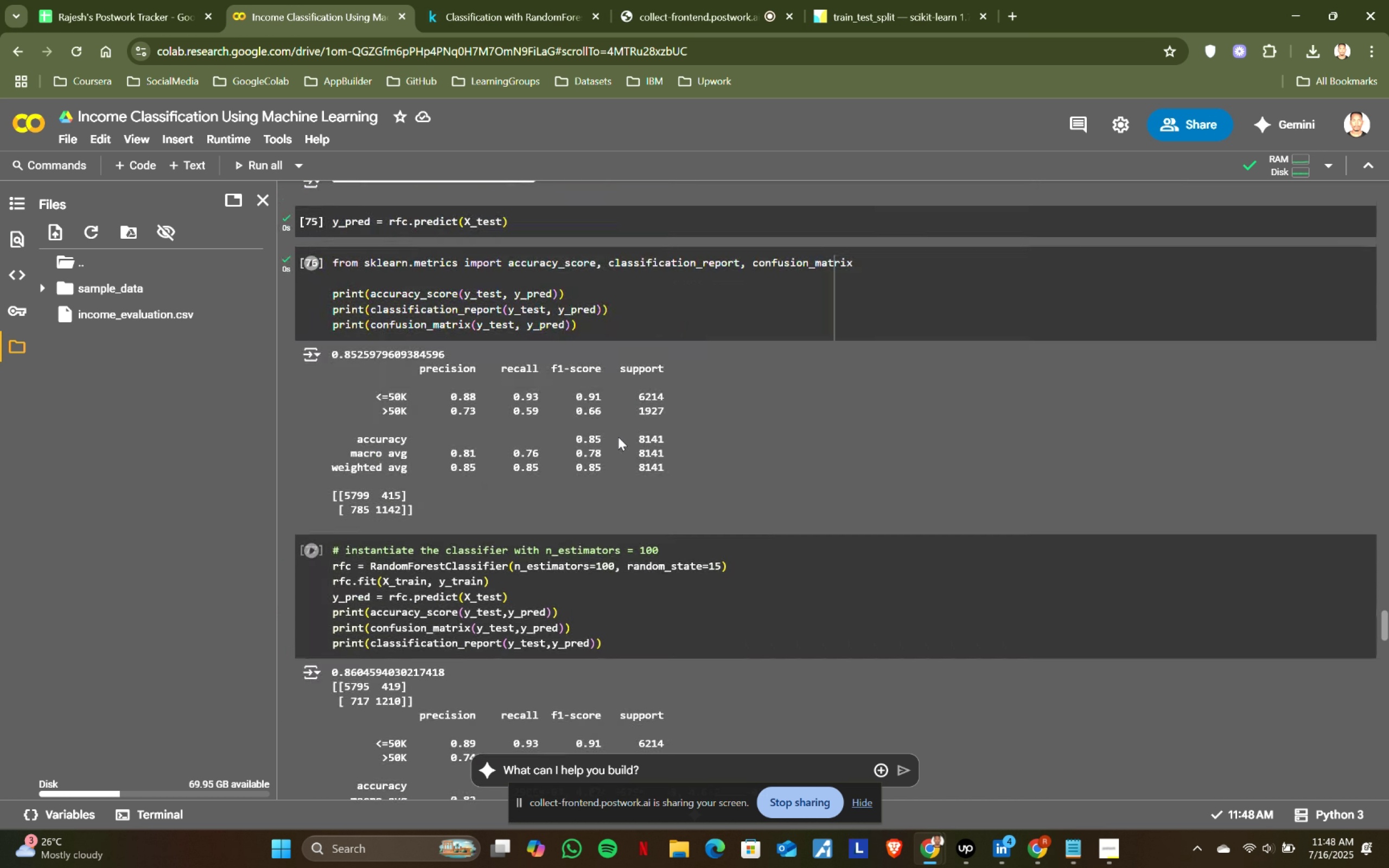 
scroll: coordinate [623, 439], scroll_direction: up, amount: 8.0
 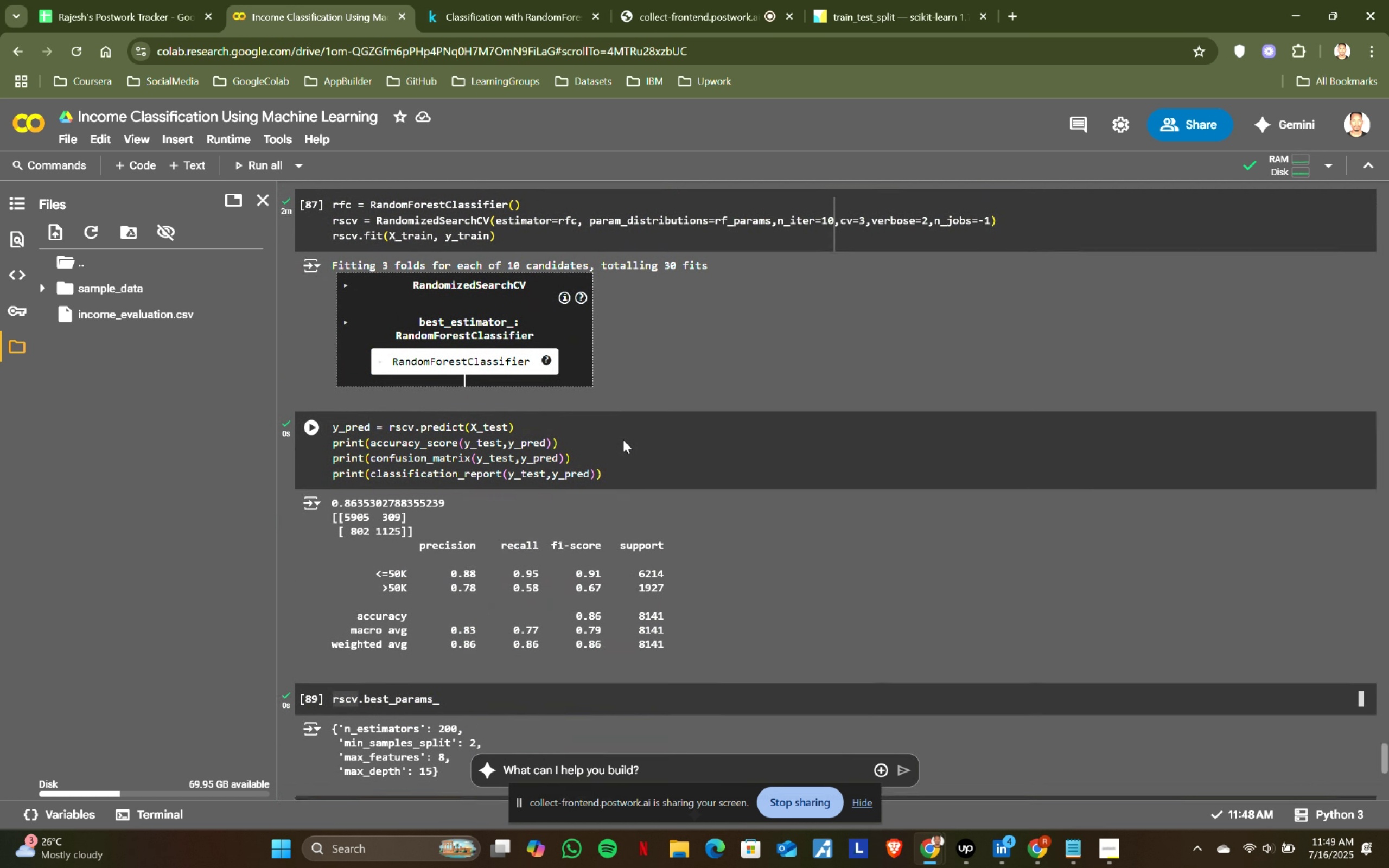 
scroll: coordinate [623, 439], scroll_direction: down, amount: 3.0
 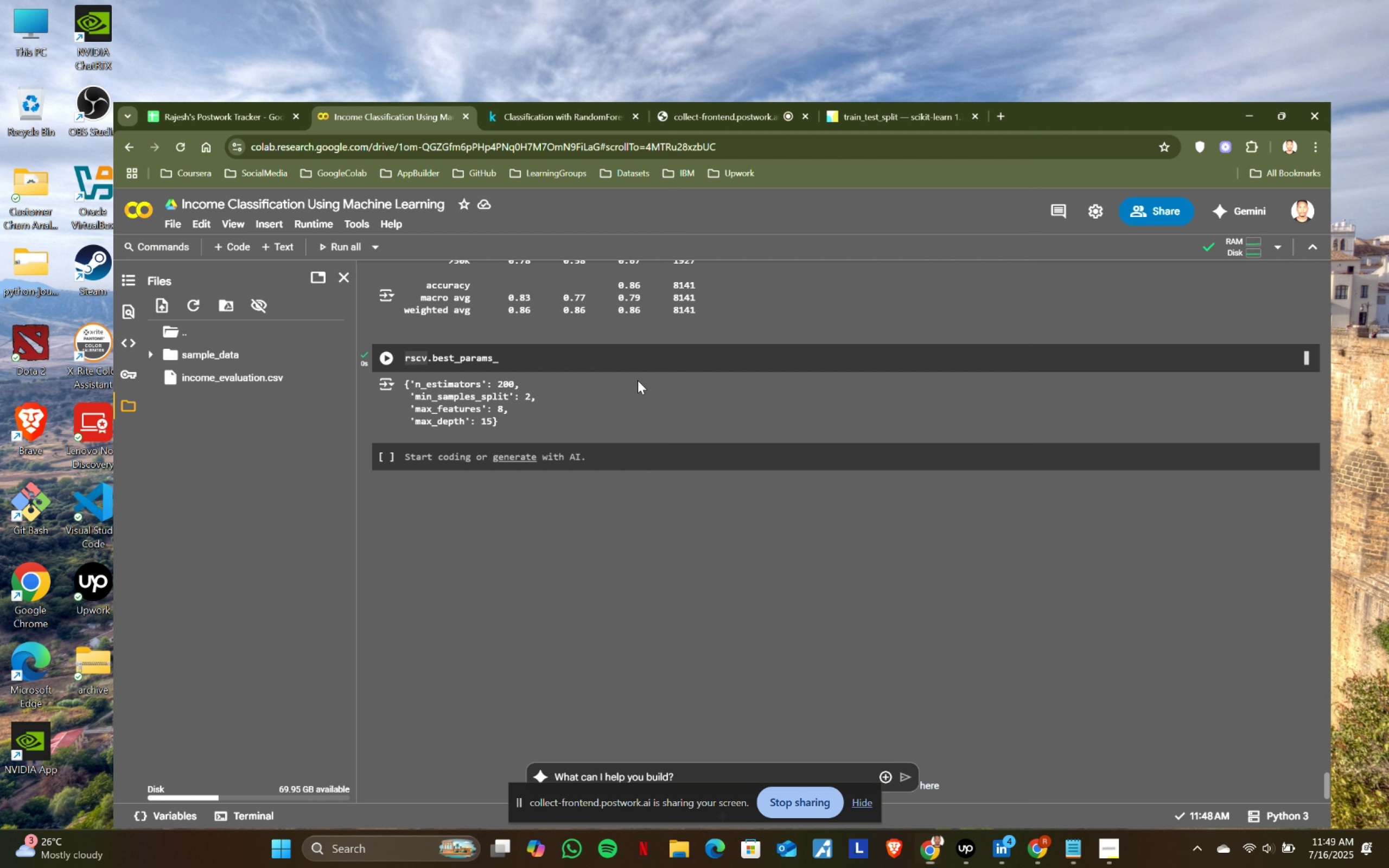 
wait(5.03)
 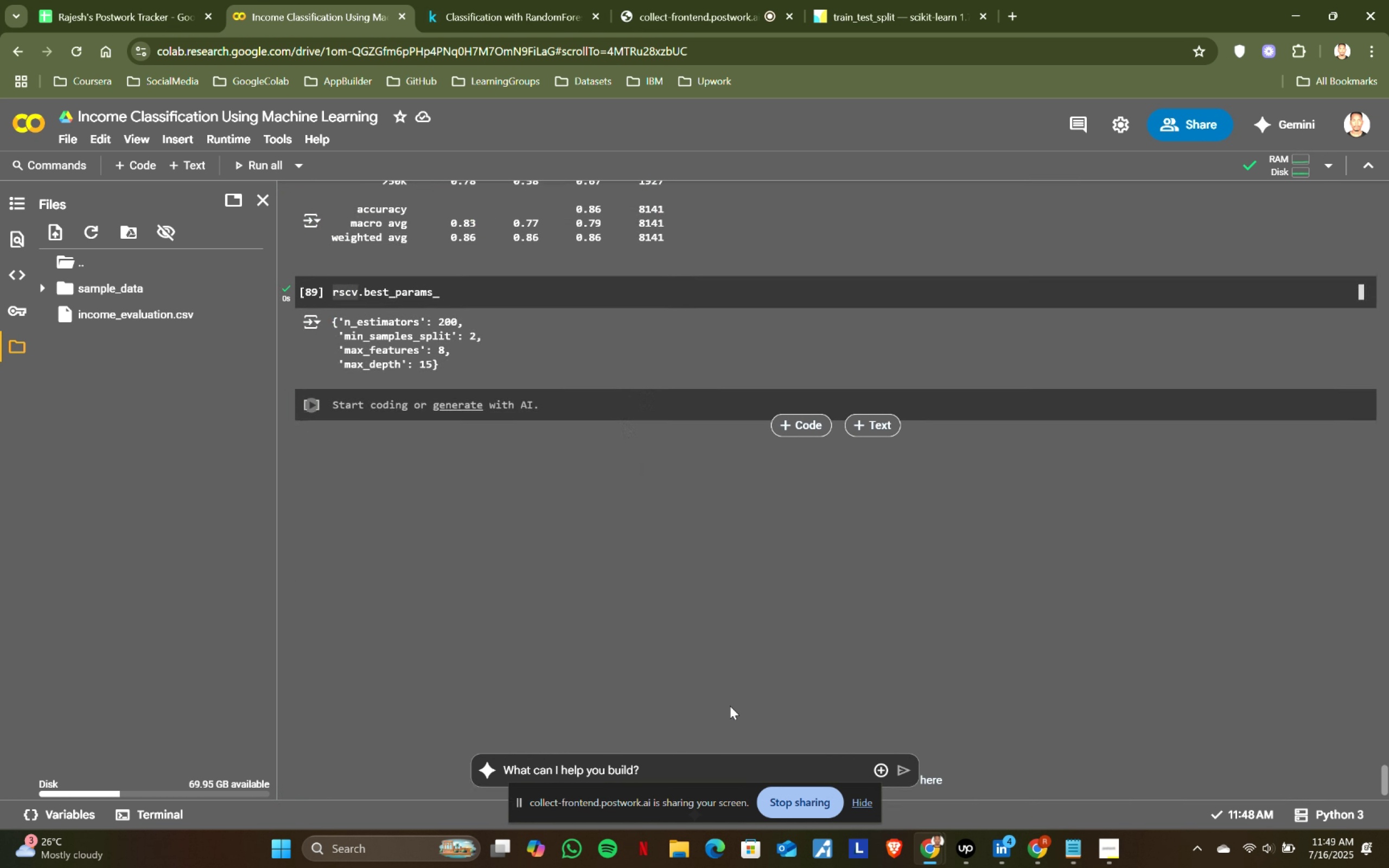 
double_click([38, 190])
 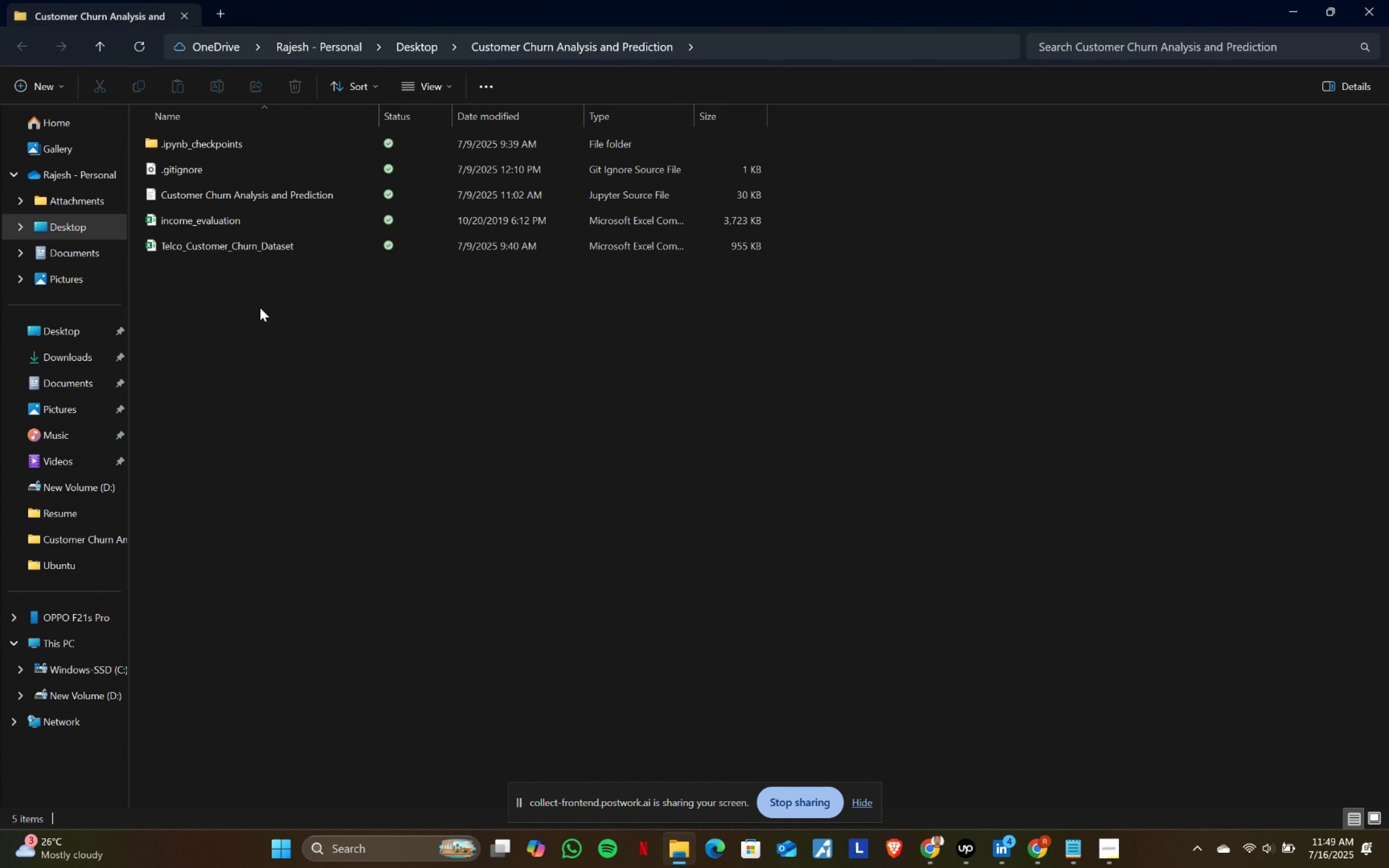 
left_click([224, 318])
 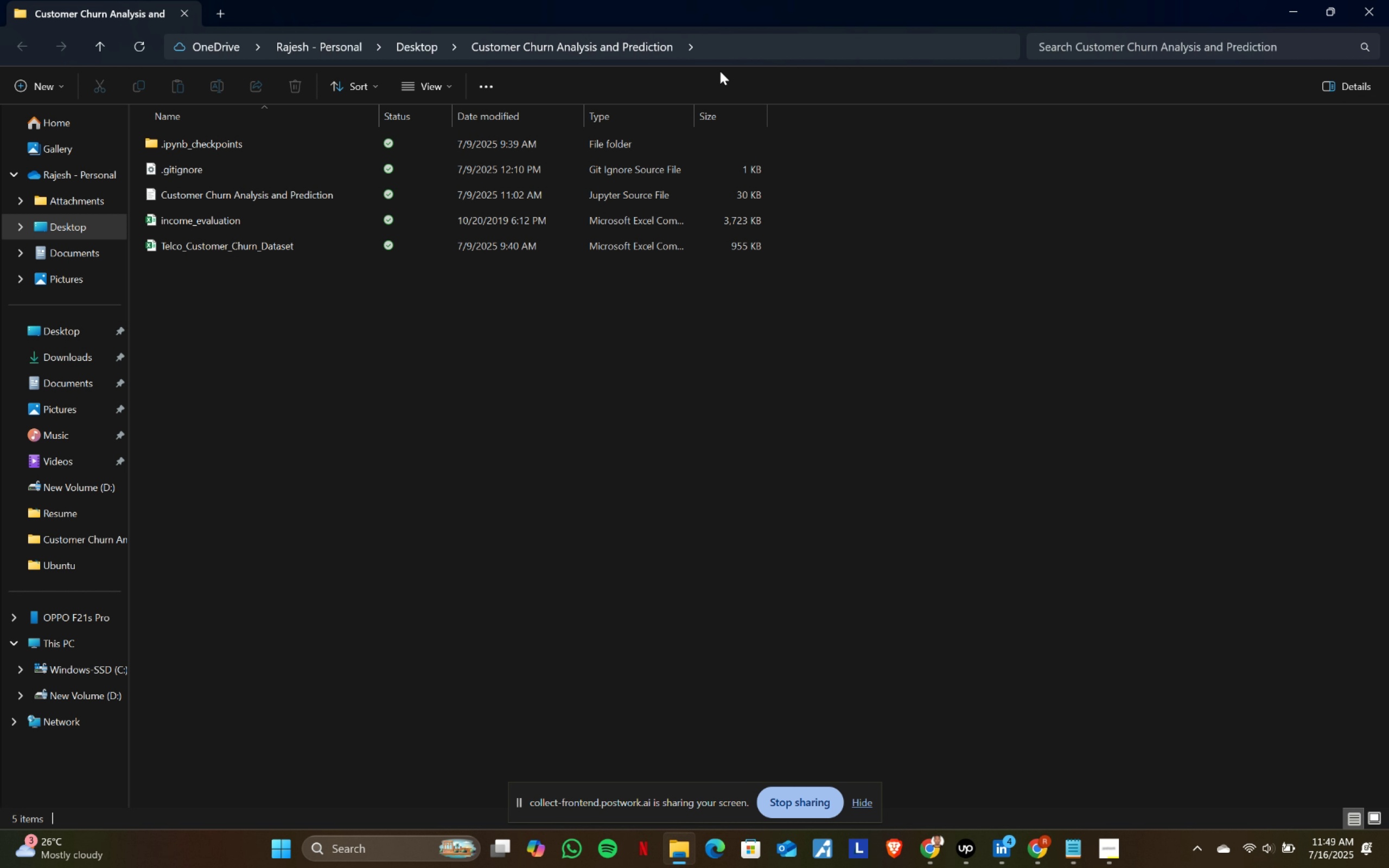 
left_click([737, 52])
 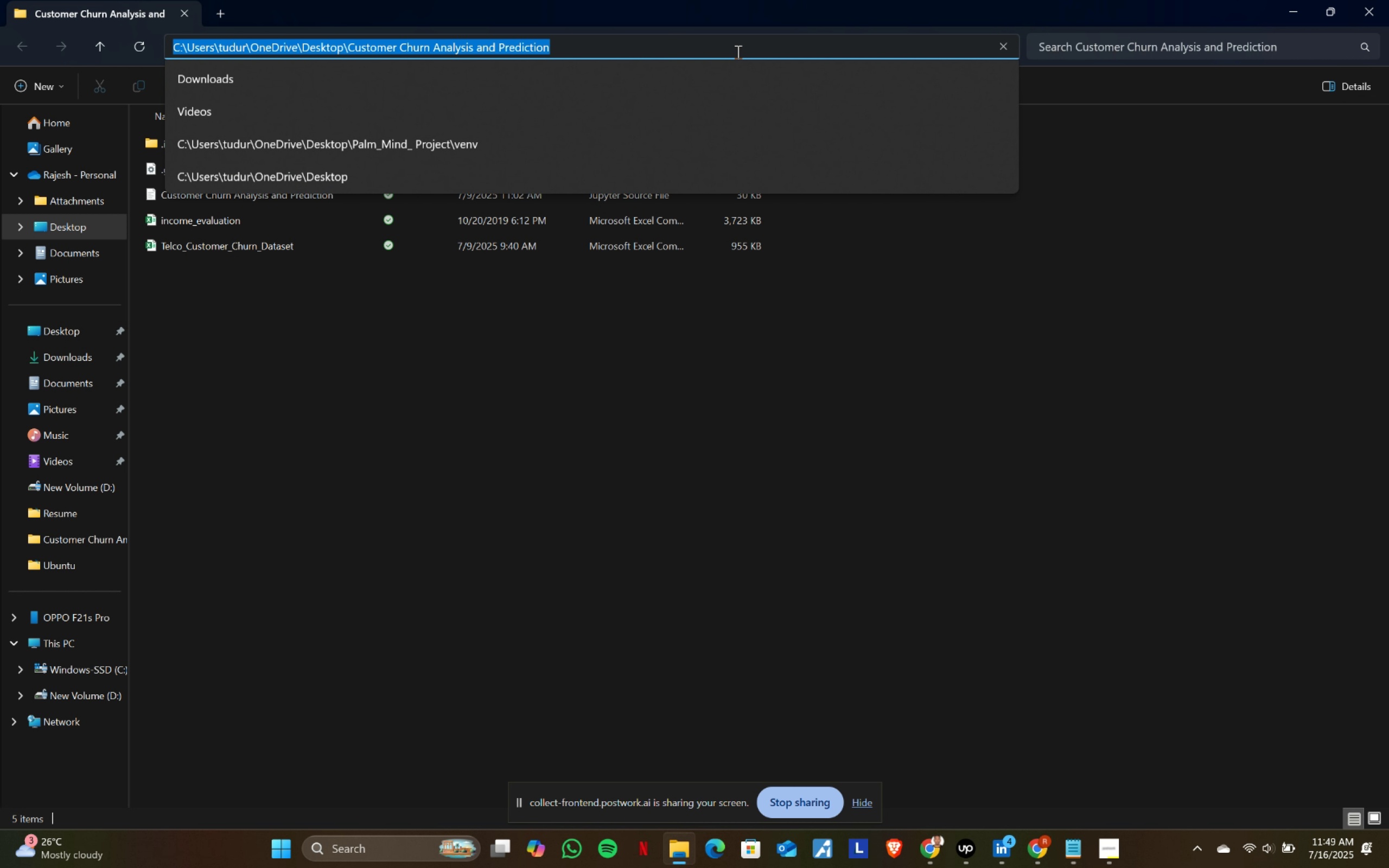 
type(cmd)
 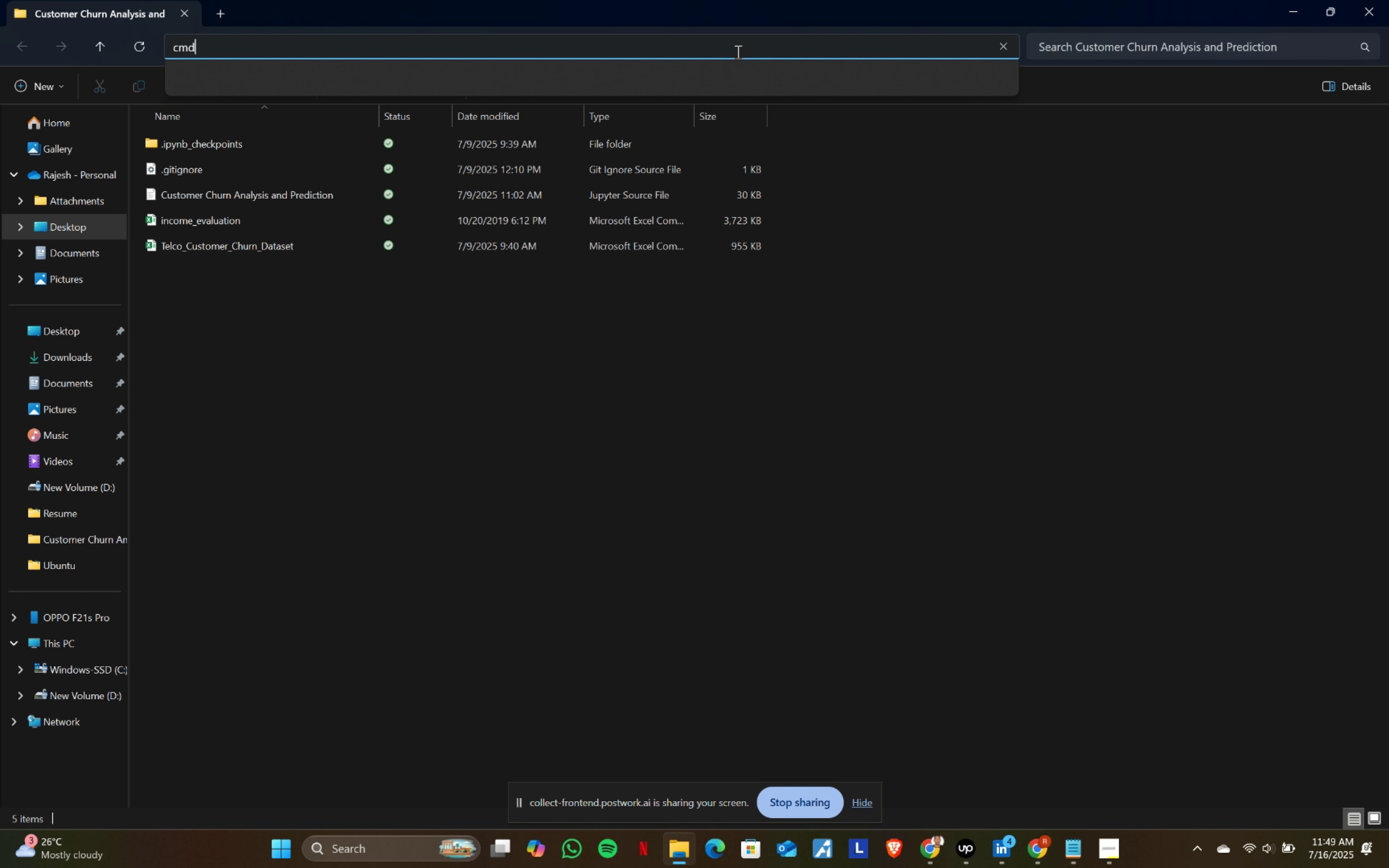 
key(Enter)
 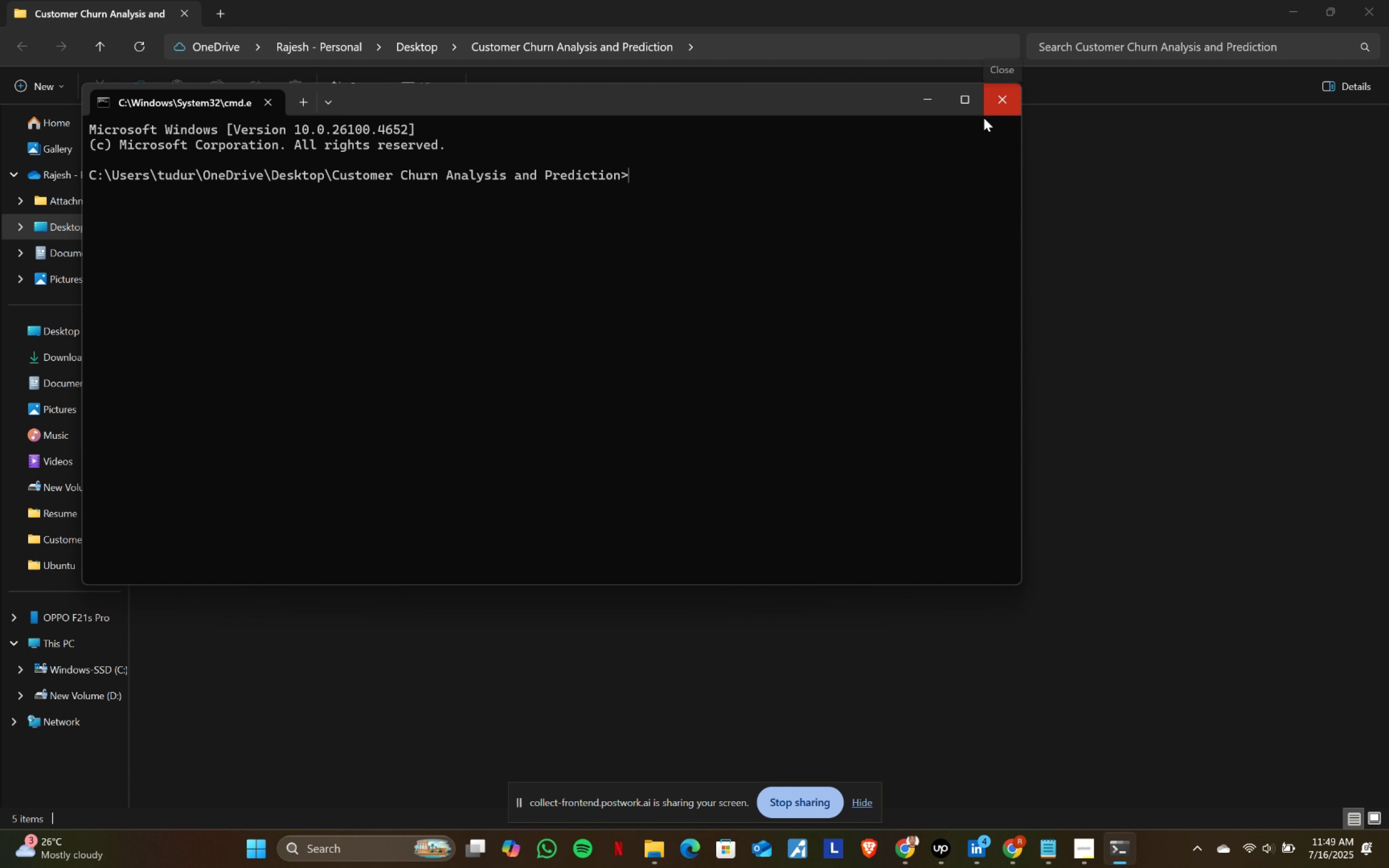 
type(python -m juputern)
key(Backspace)
type( notebook)
 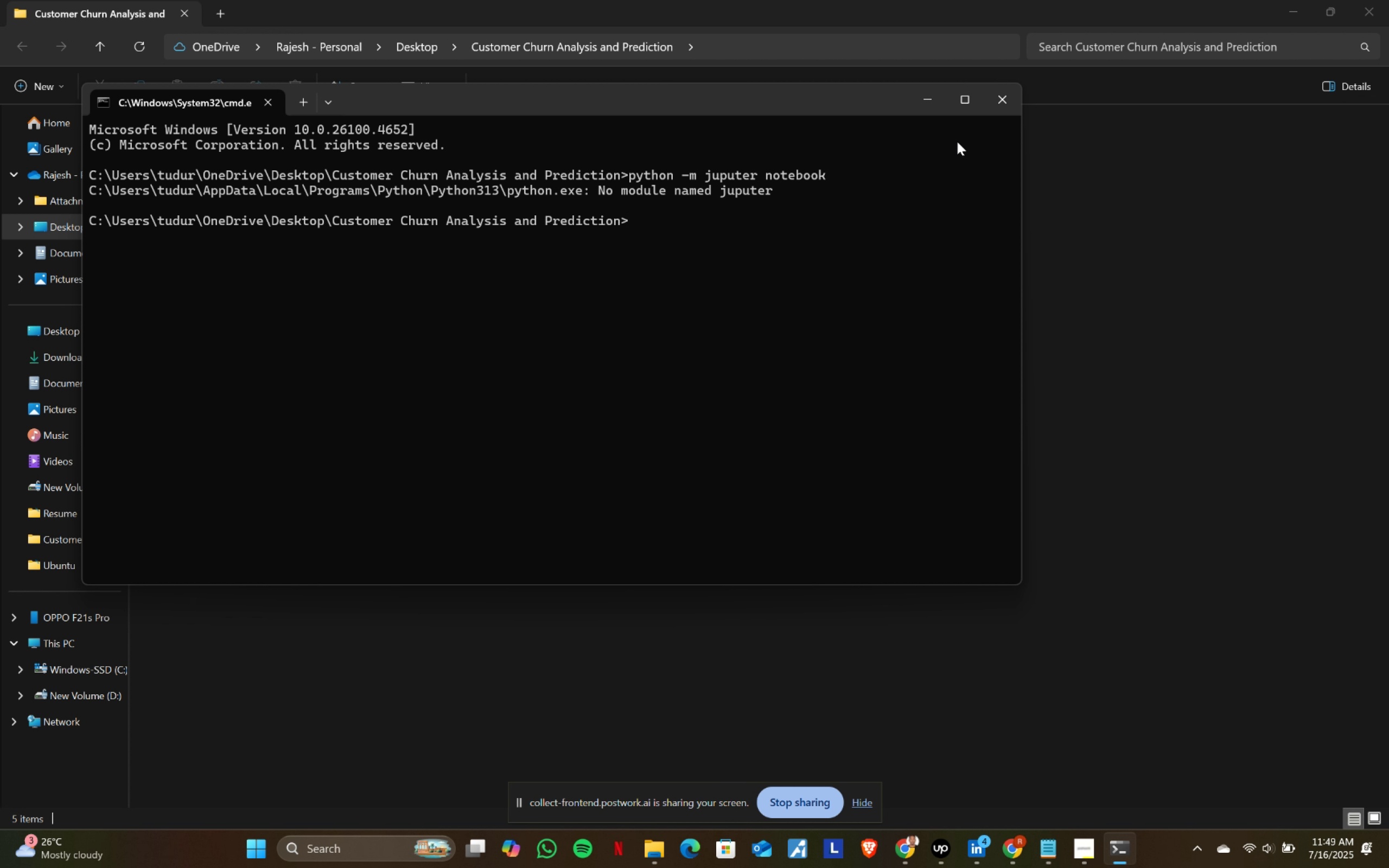 
key(Enter)
 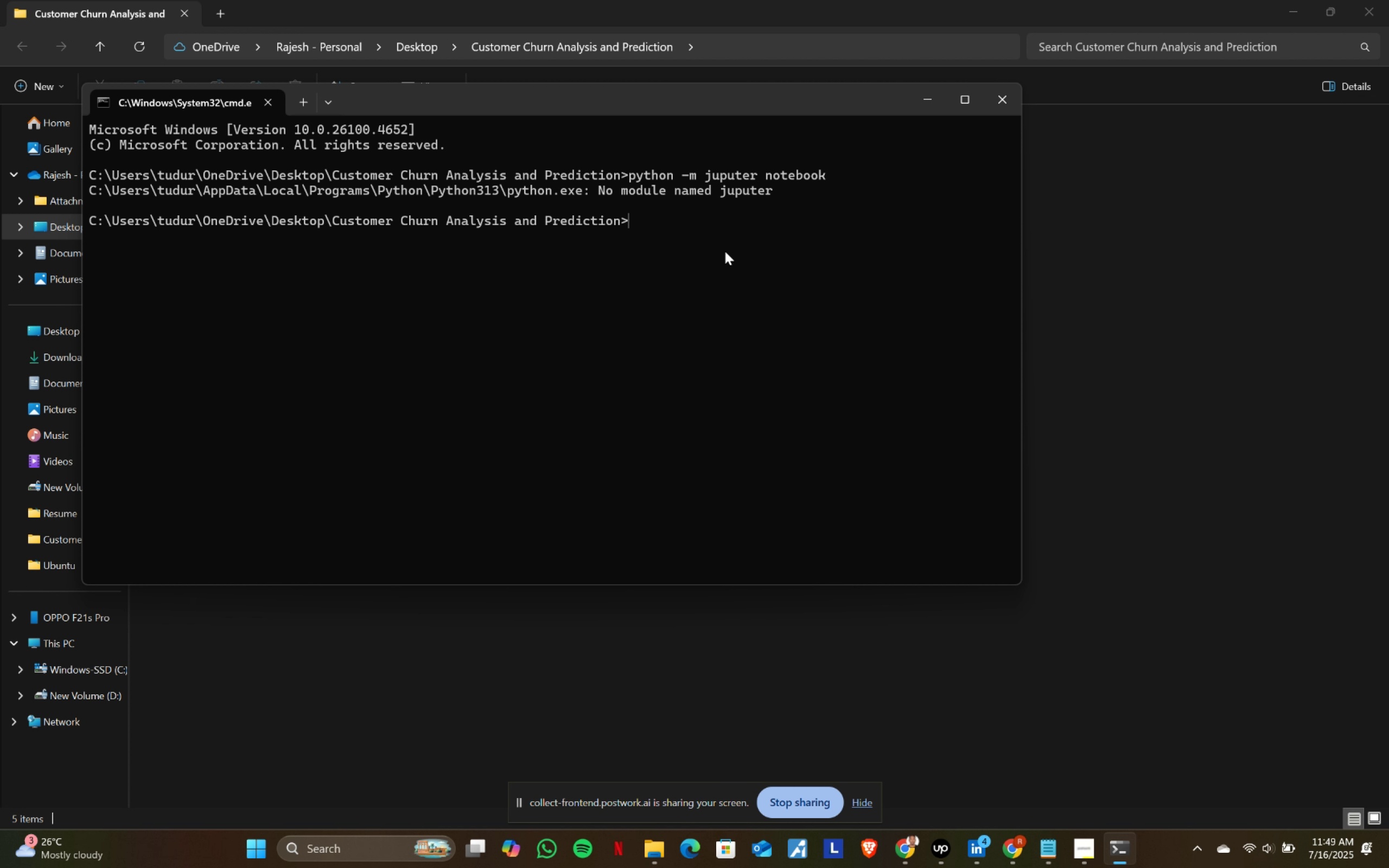 
wait(10.18)
 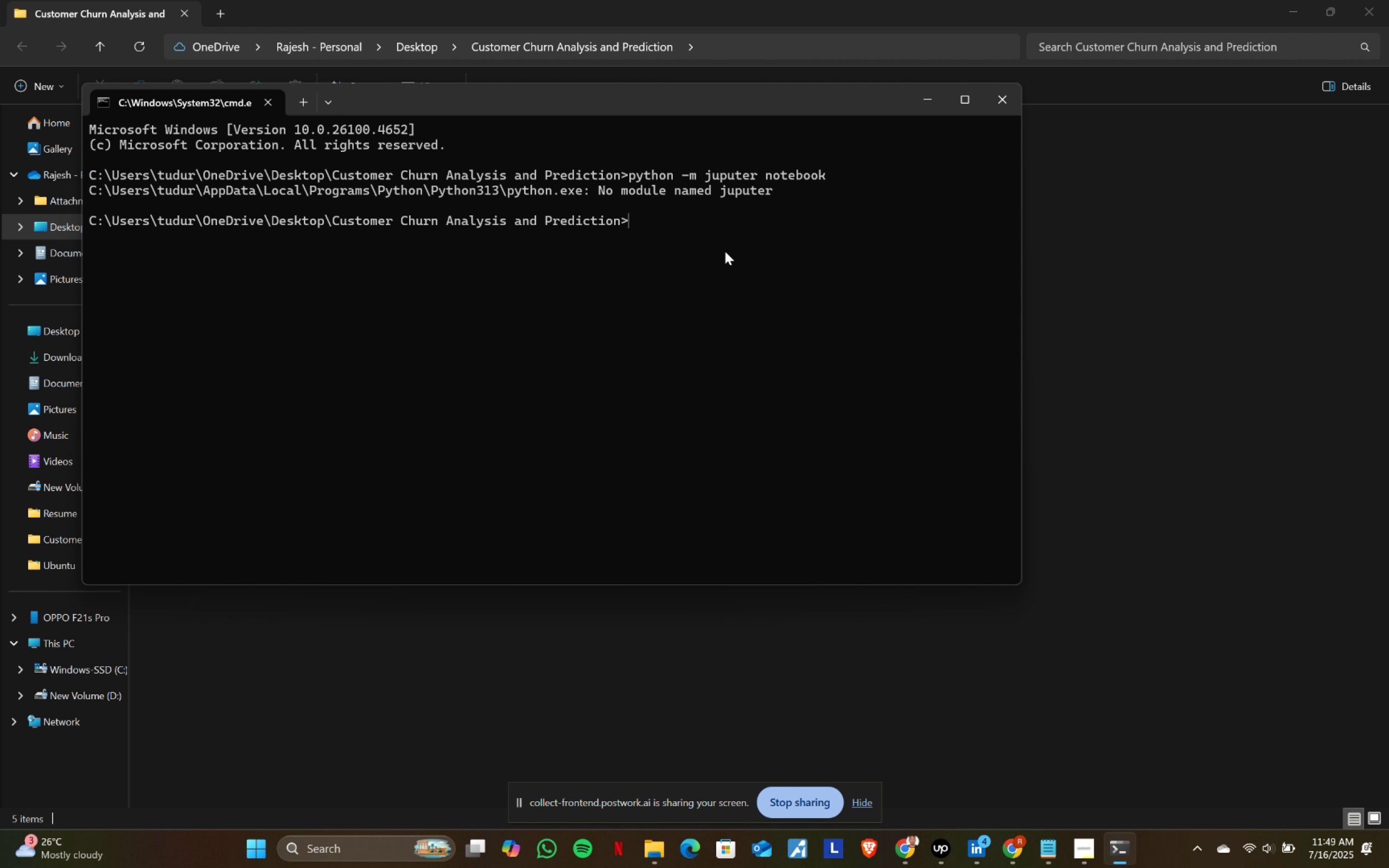 
key(ArrowUp)
 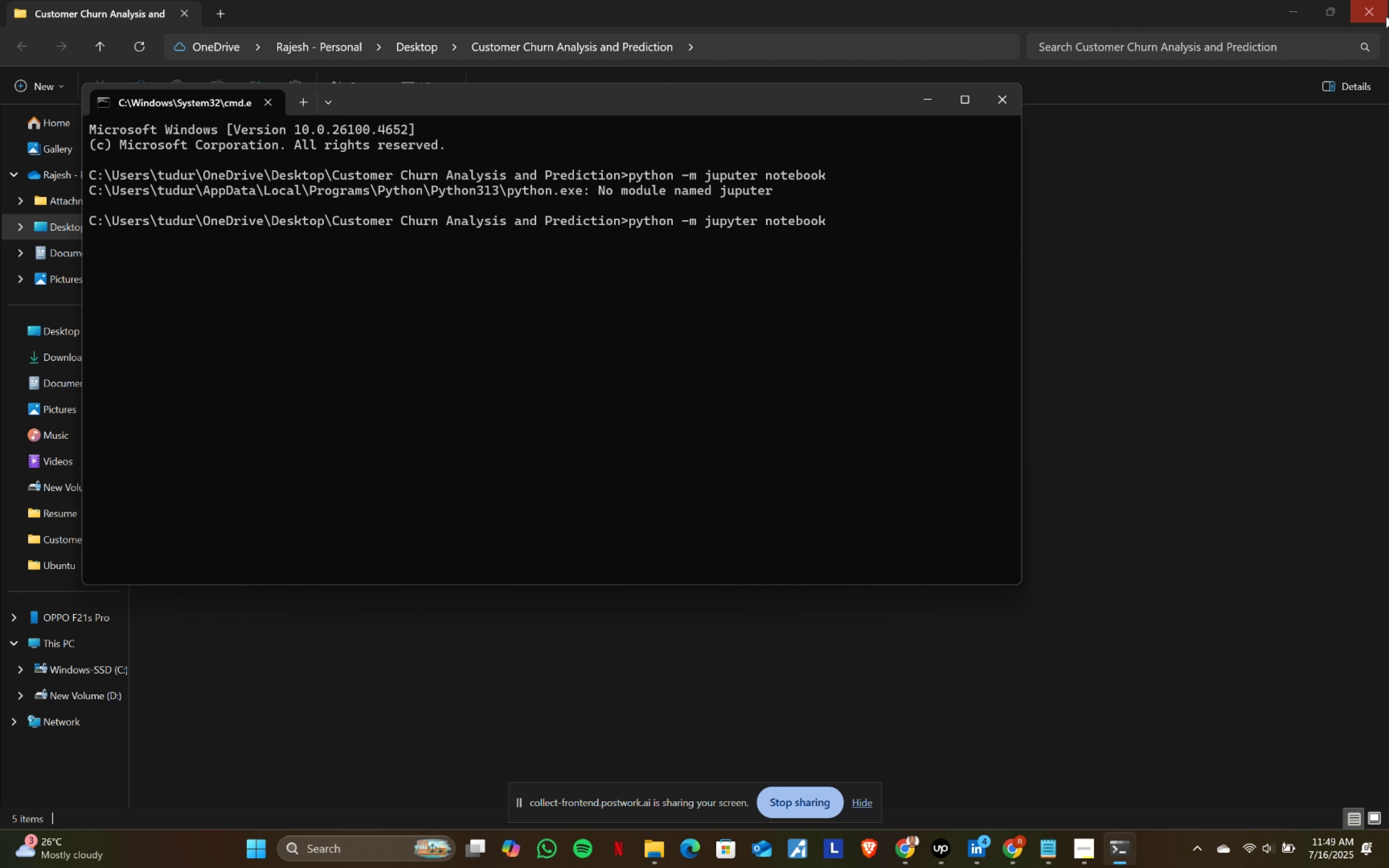 
hold_key(key=ArrowLeft, duration=0.8)
 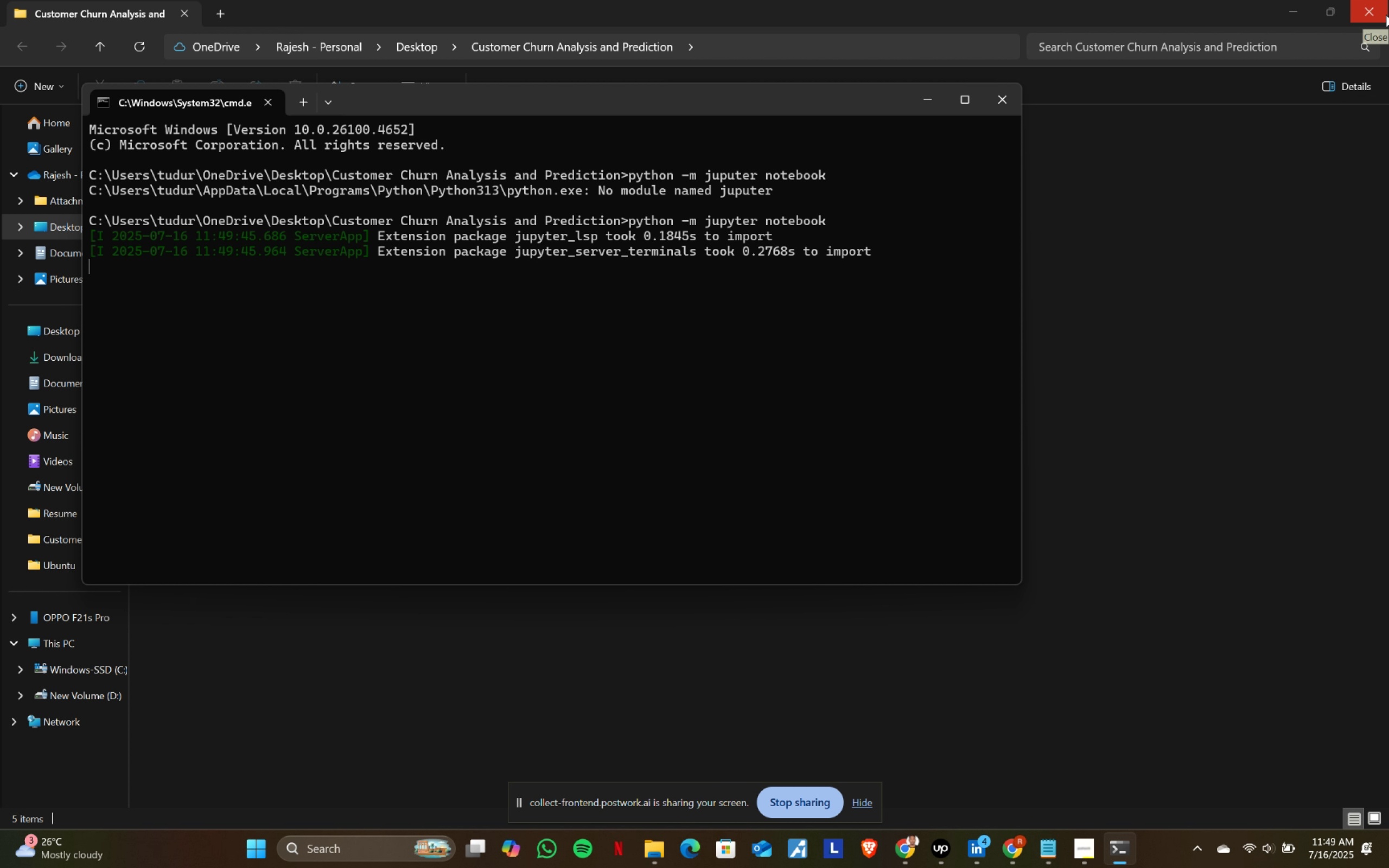 
key(ArrowLeft)
 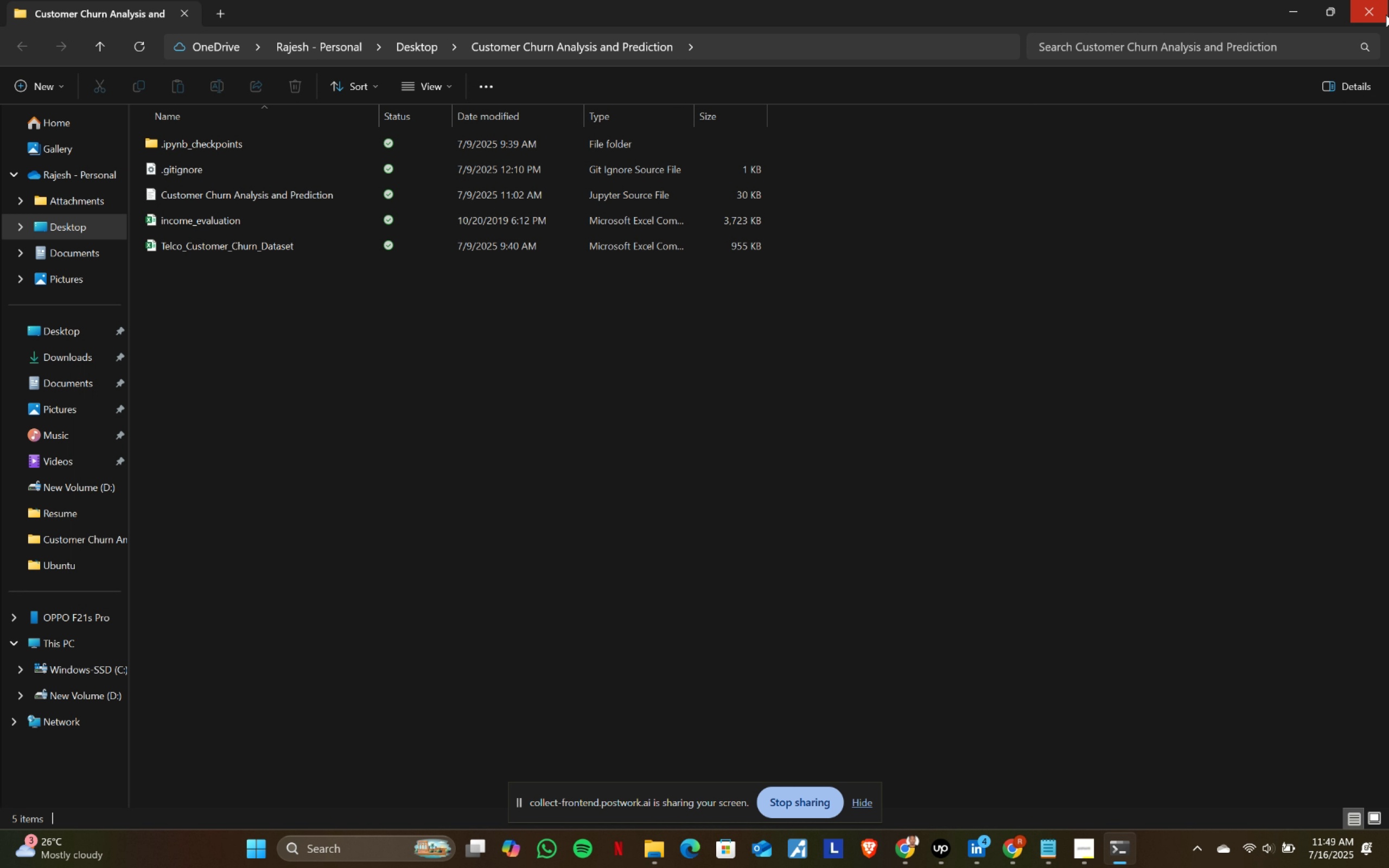 
key(ArrowLeft)
 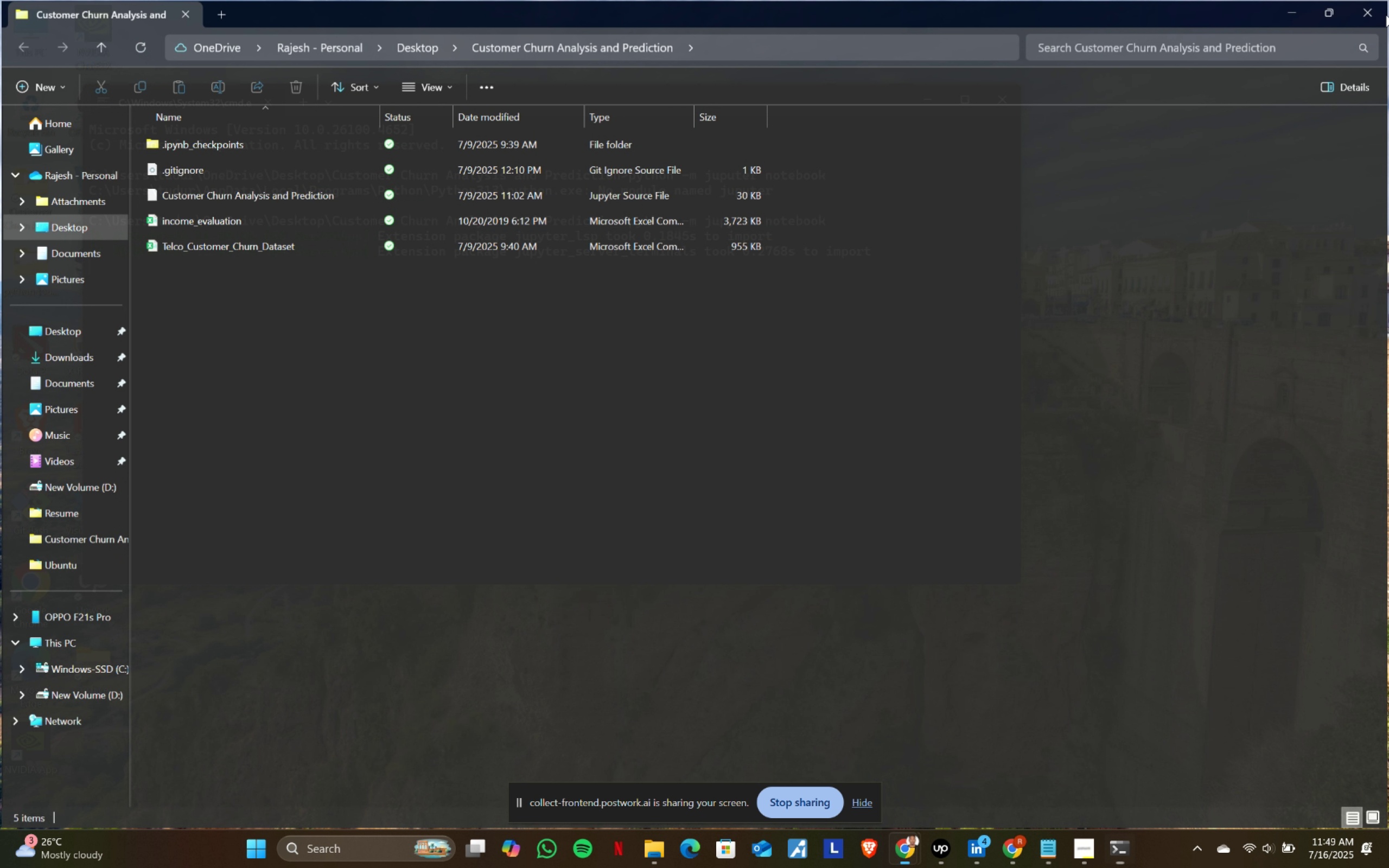 
key(ArrowLeft)
 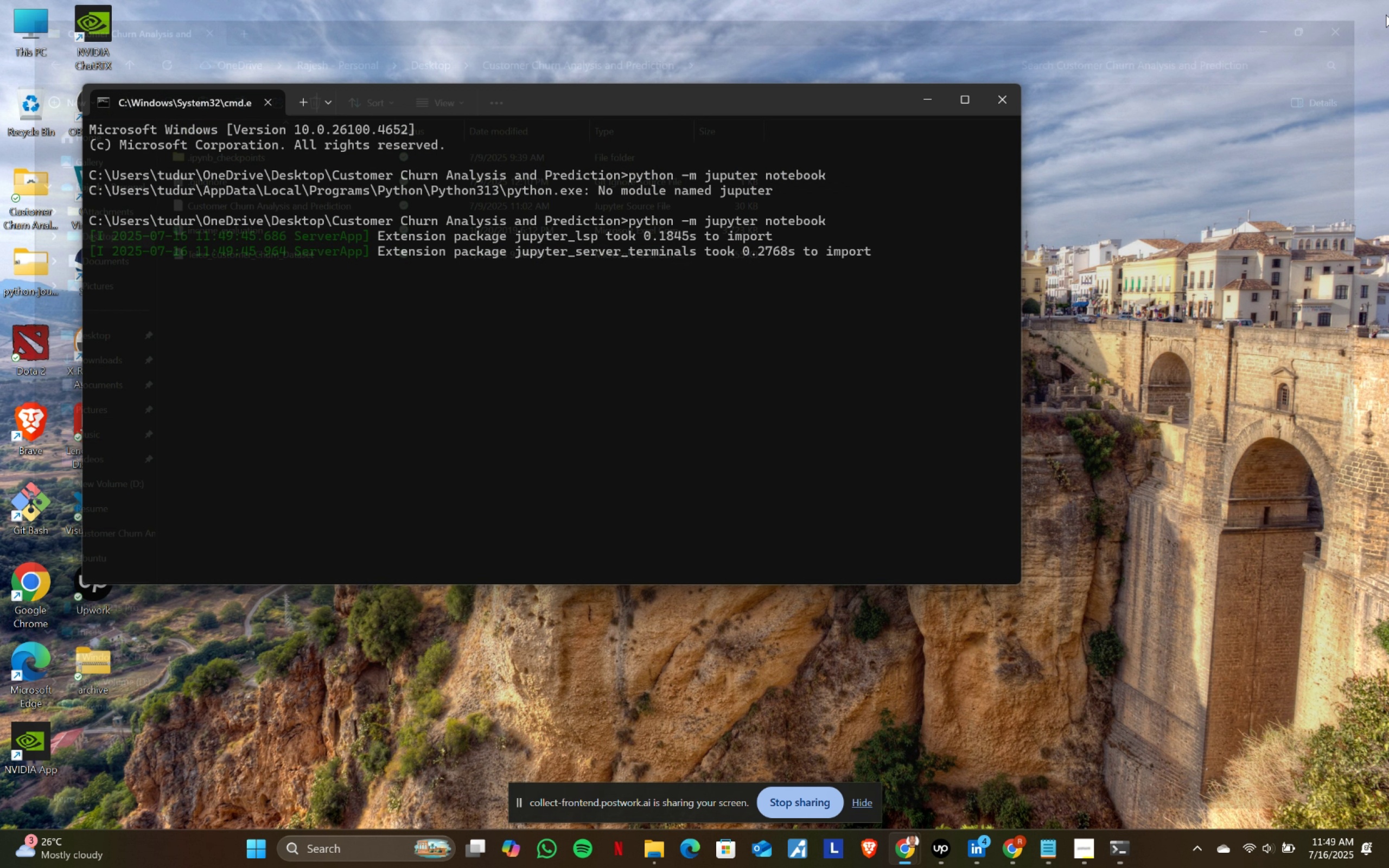 
key(ArrowLeft)
 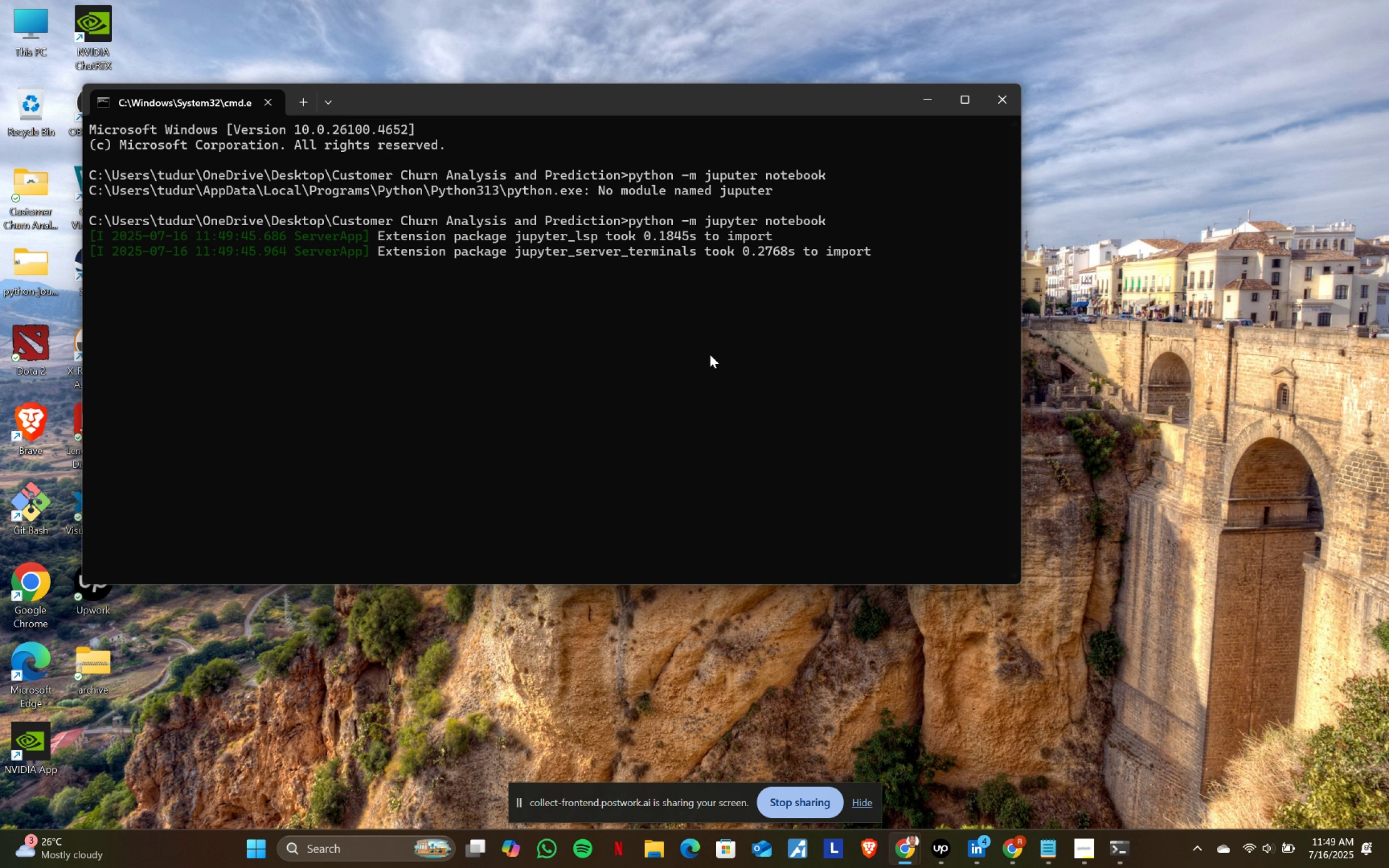 
key(Backspace)
 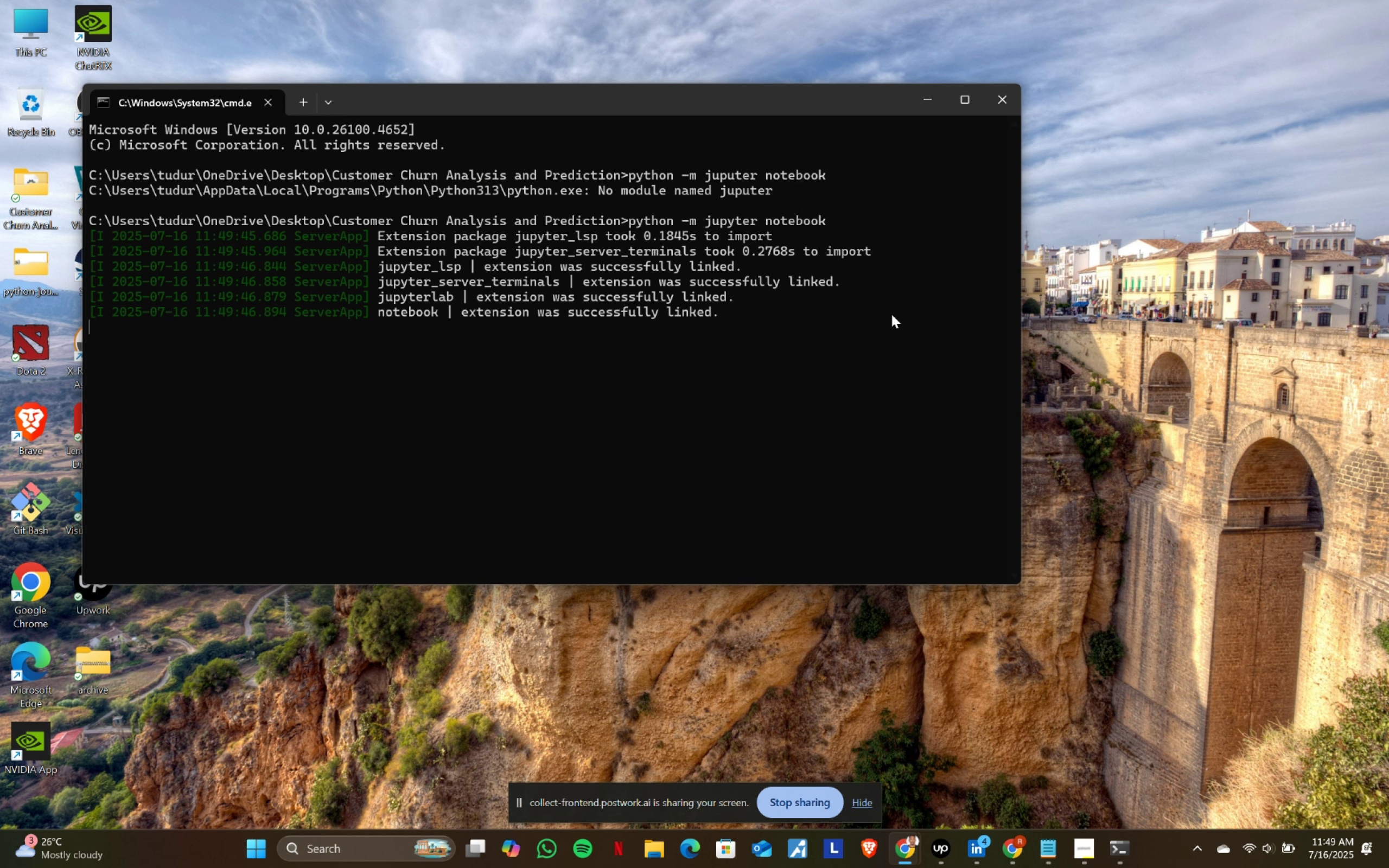 
key(Y)
 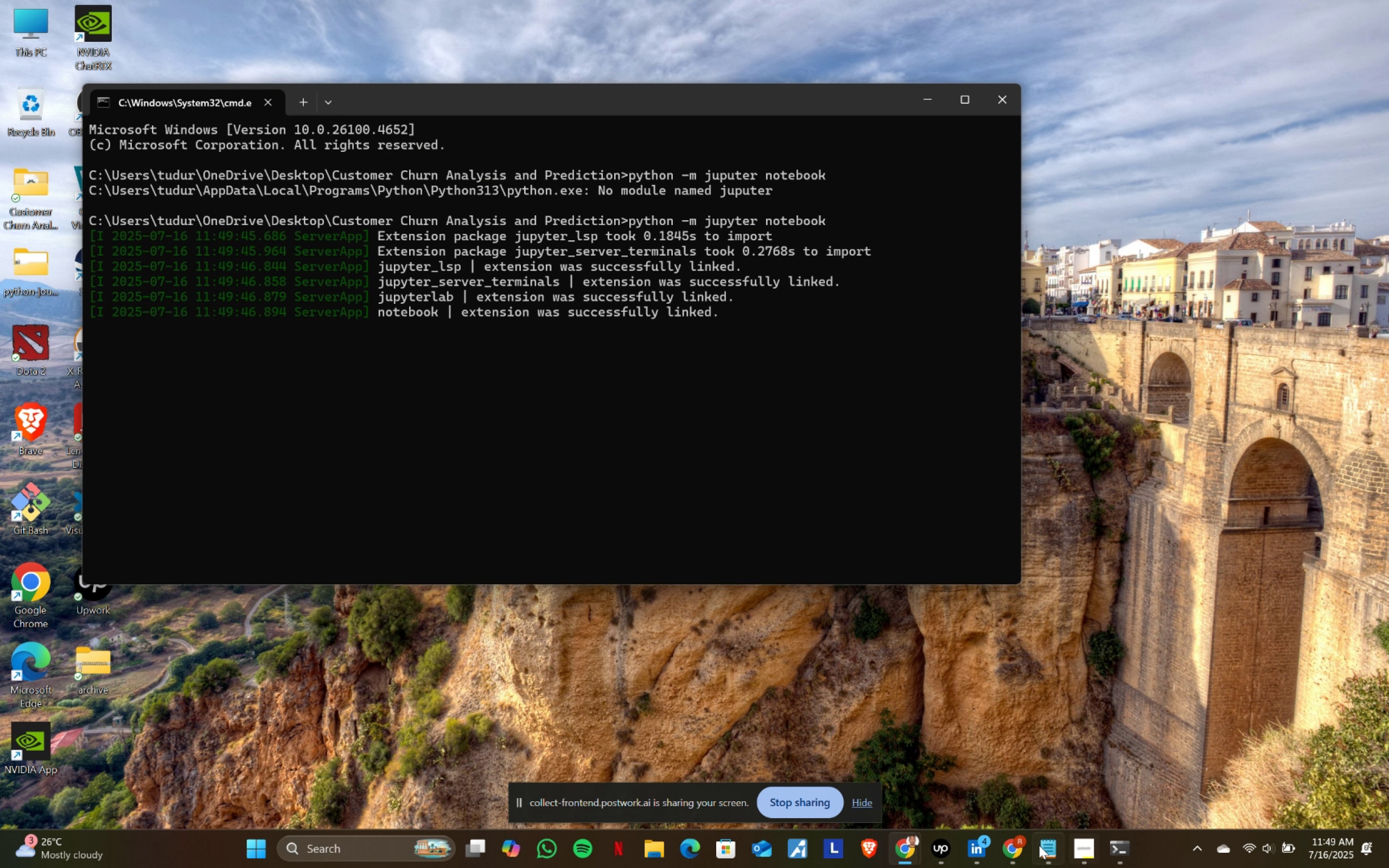 
key(Backspace)
 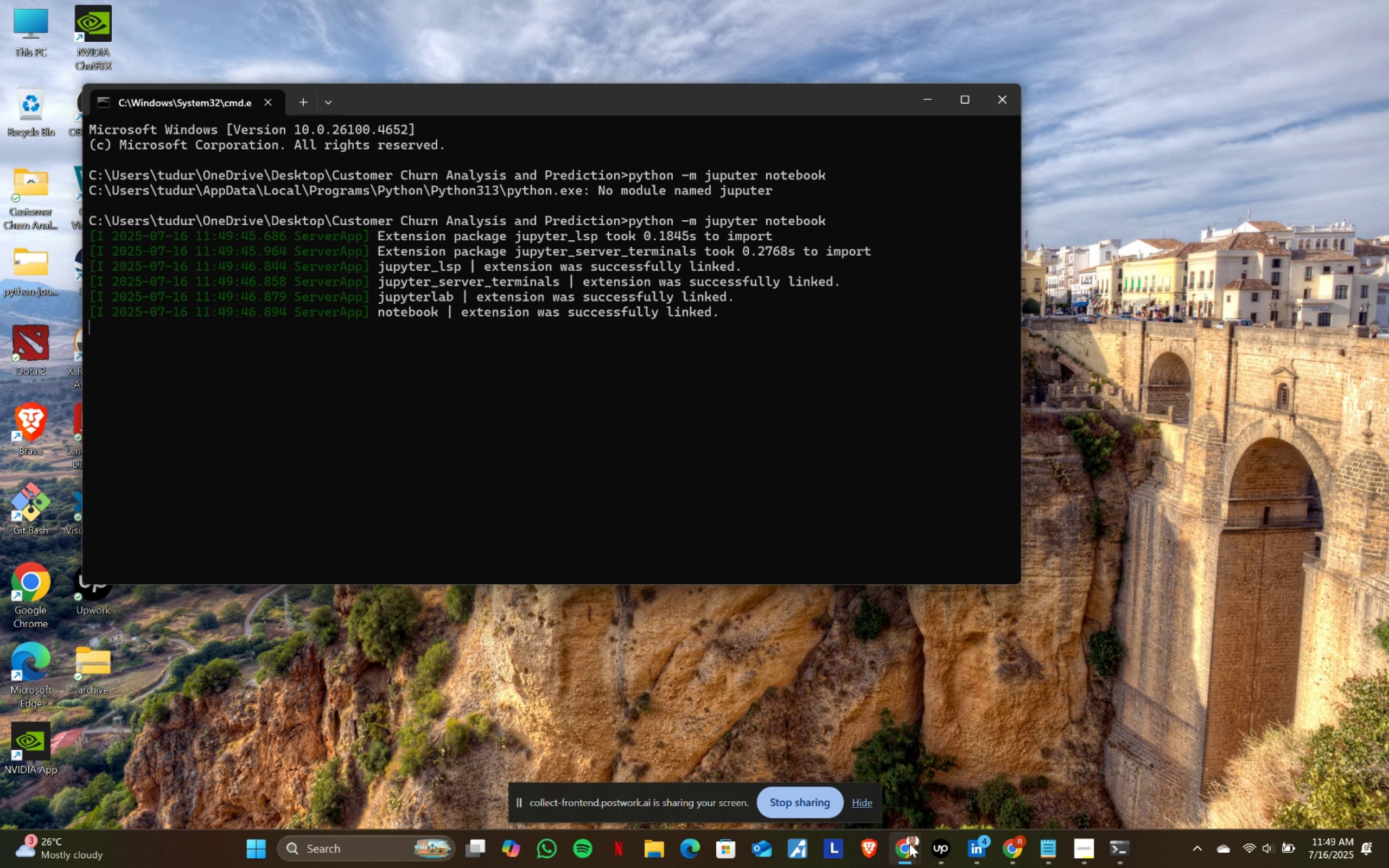 
key(U)
 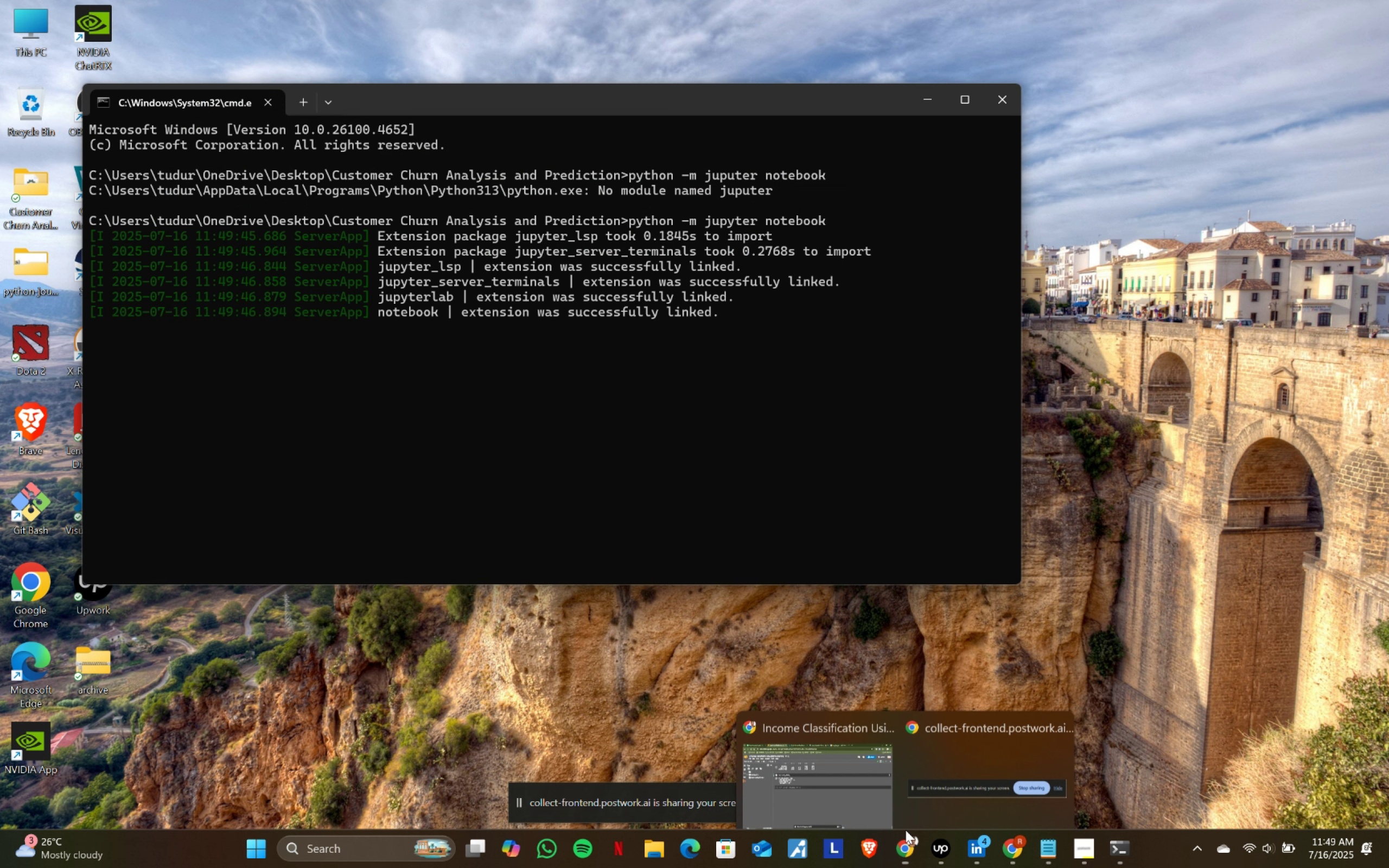 
key(ArrowRight)
 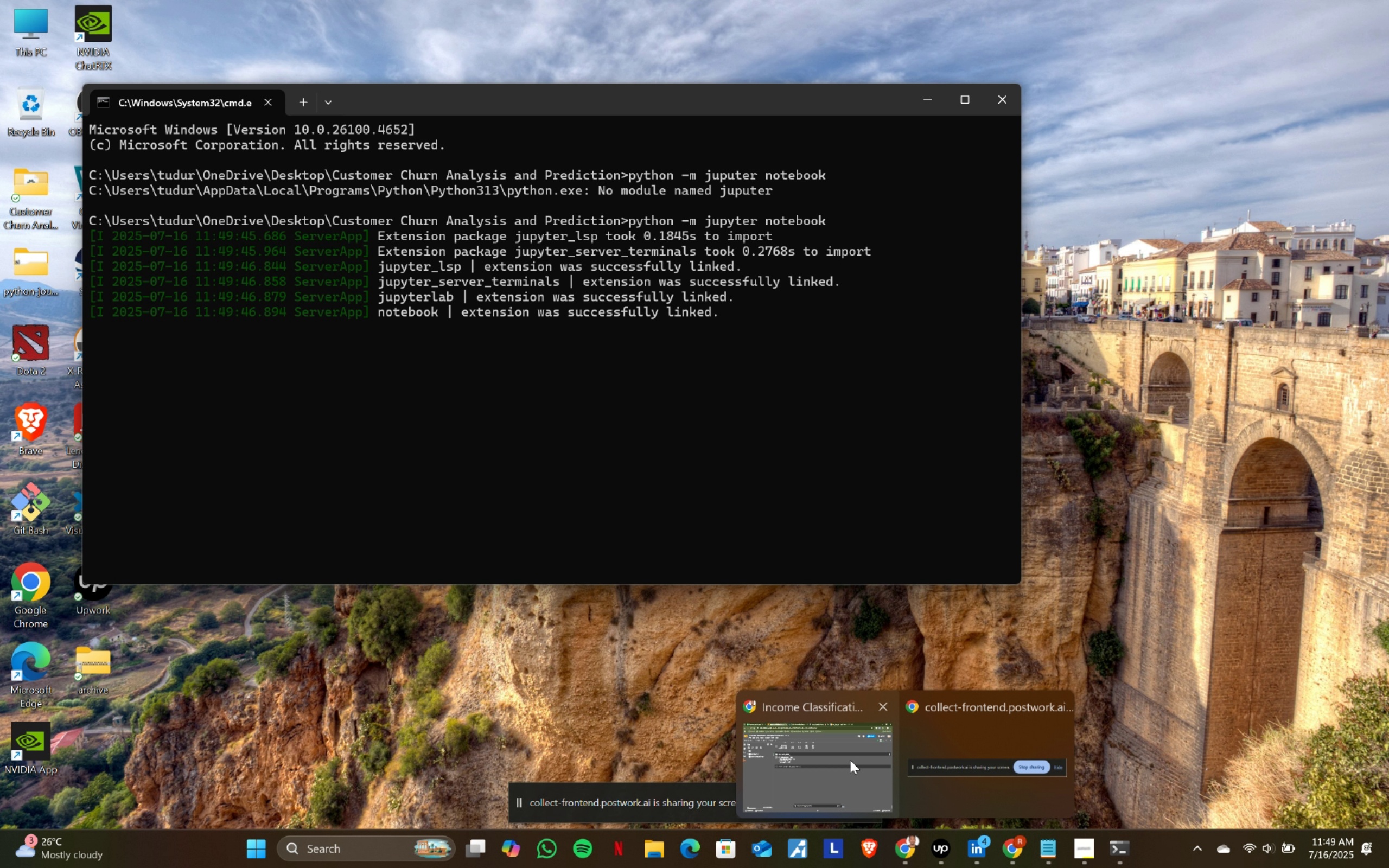 
key(ArrowRight)
 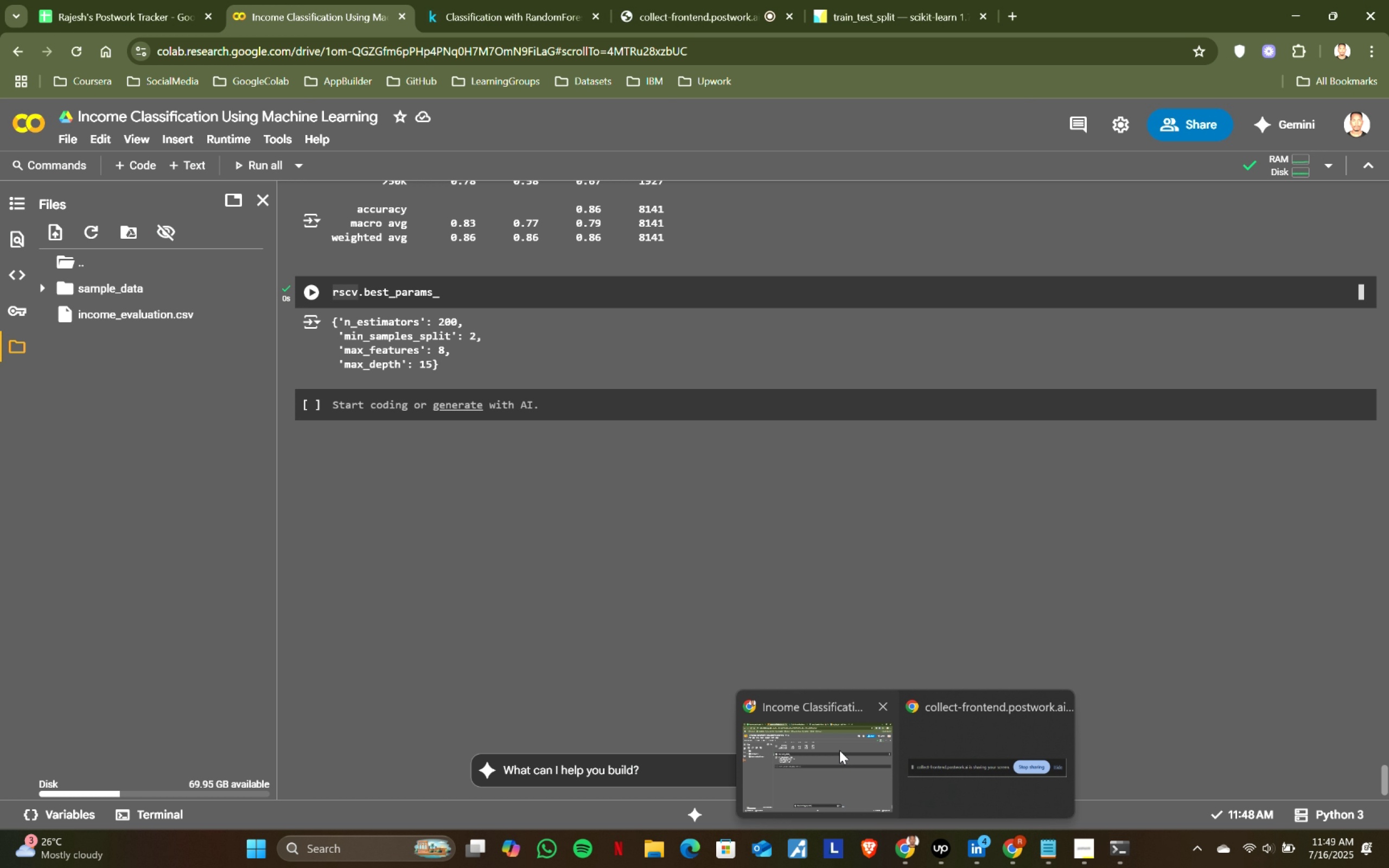 
key(Backspace)
 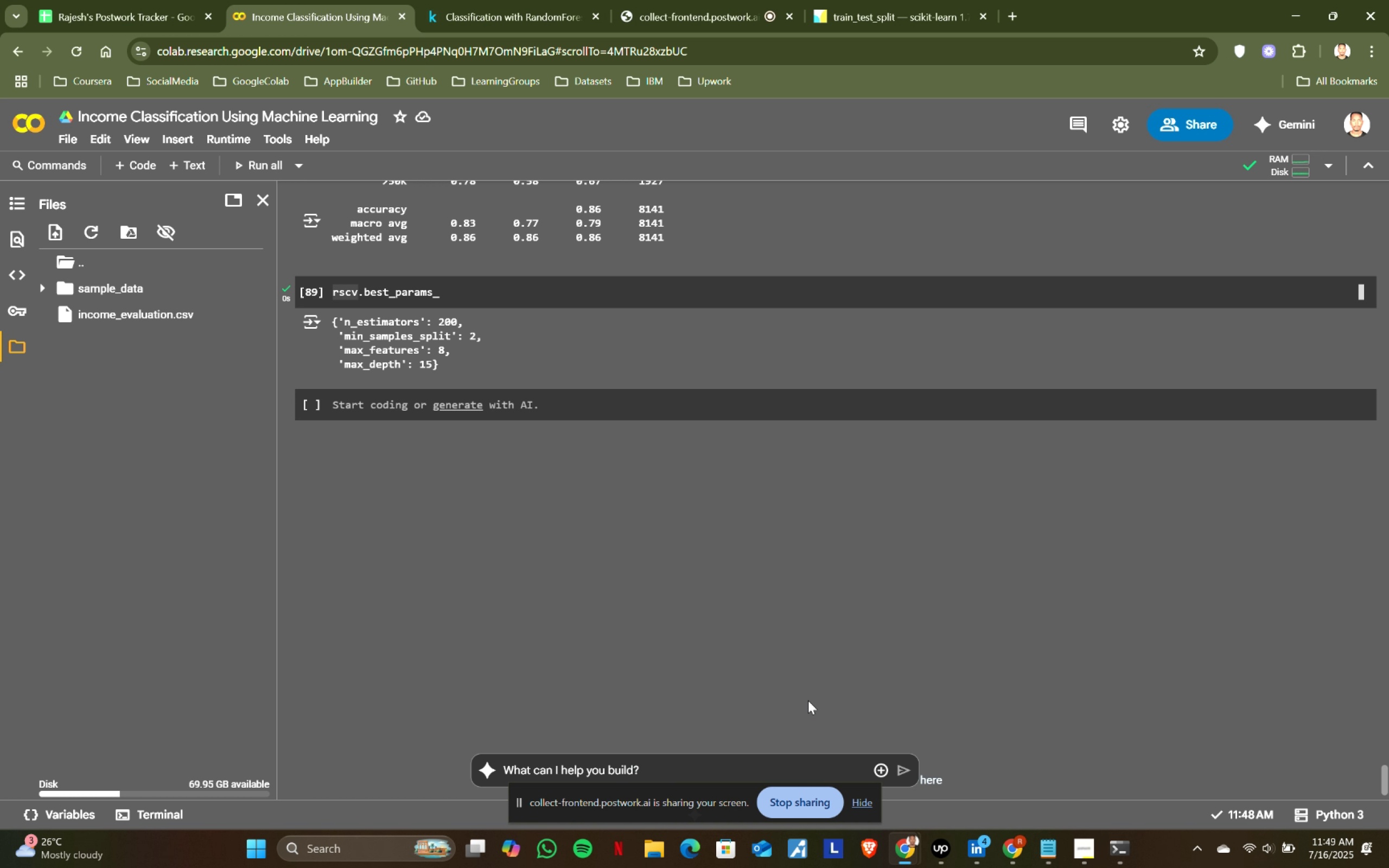 
key(Y)
 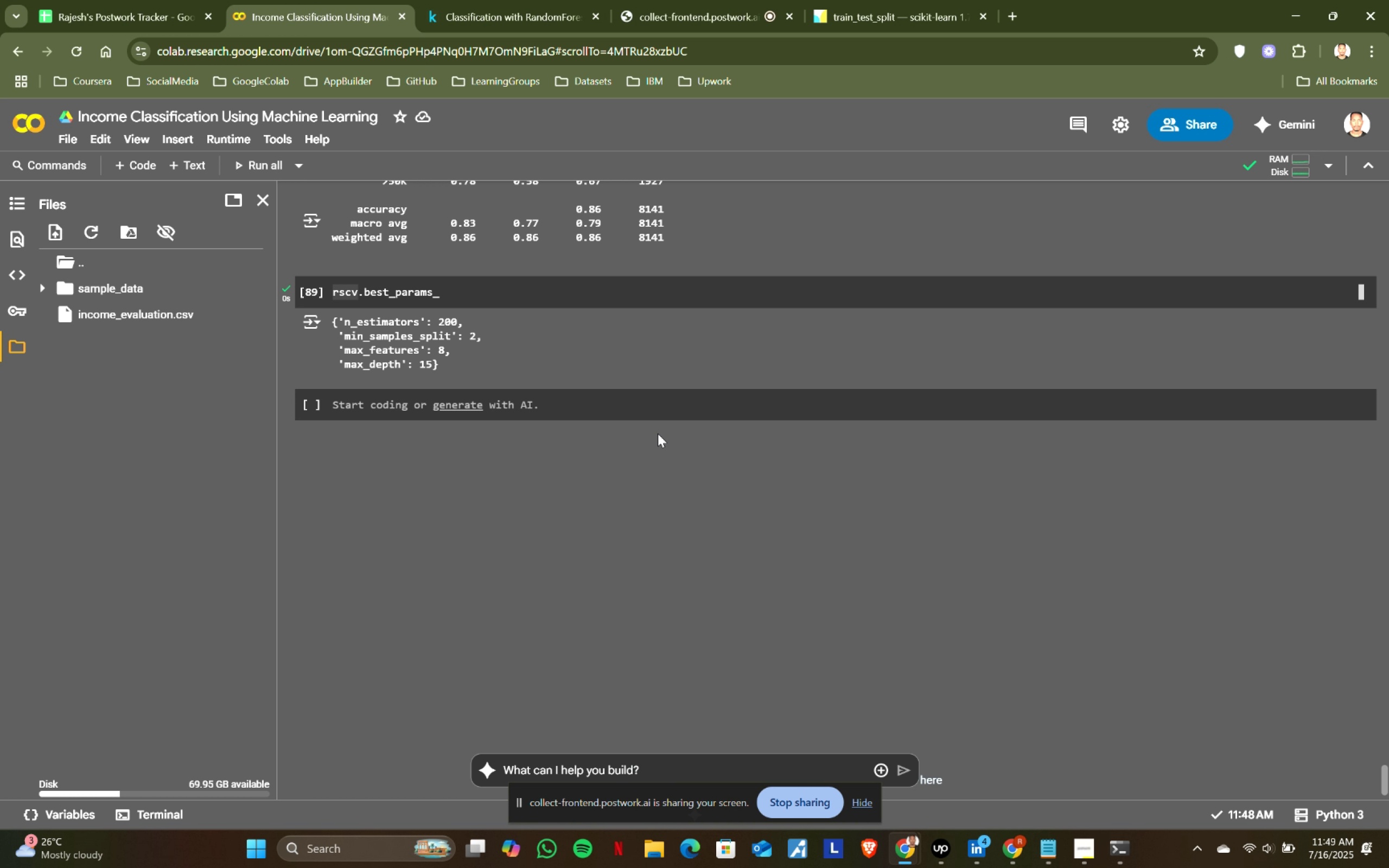 
key(Shift+ShiftRight)
 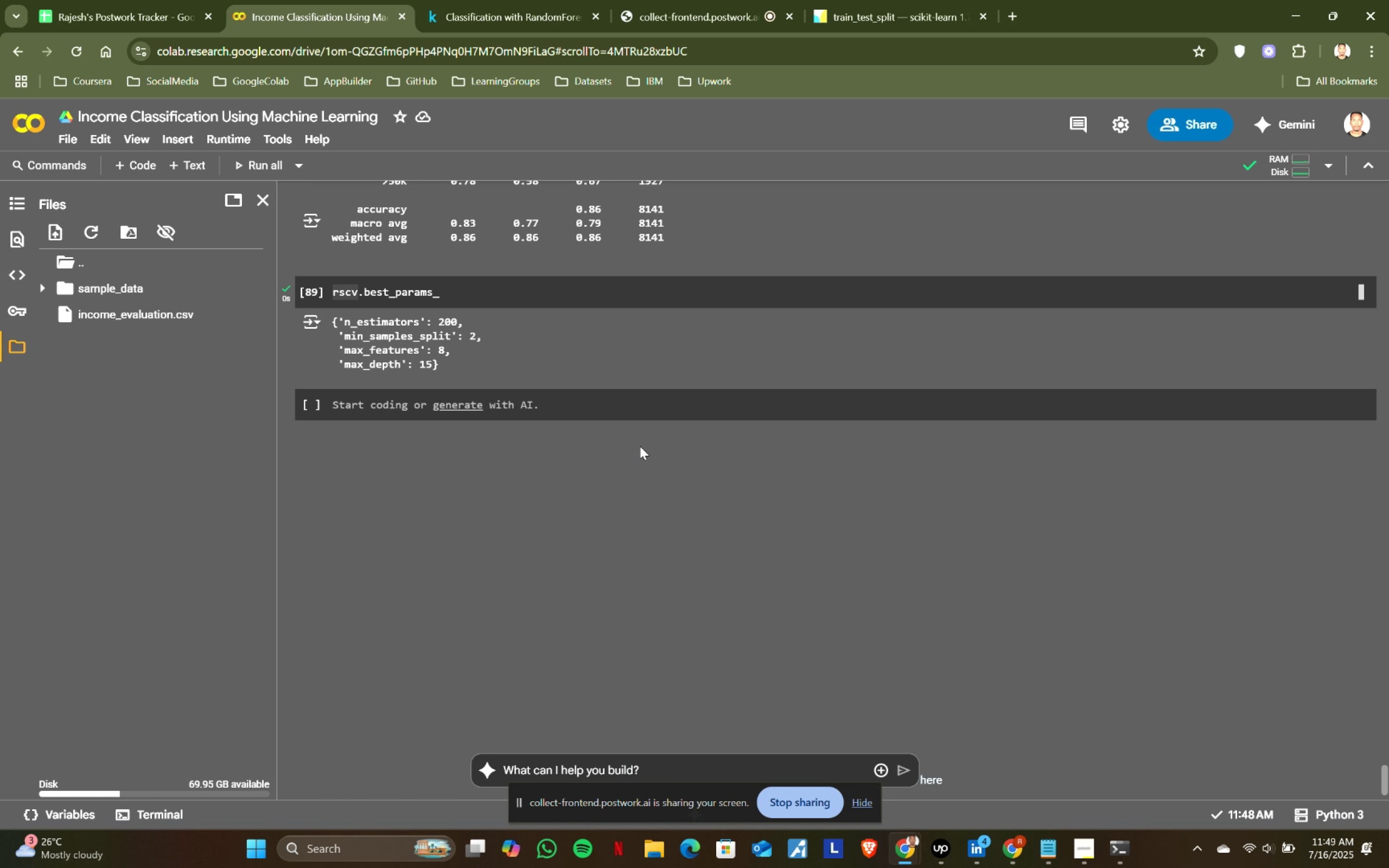 
key(Shift+Enter)
 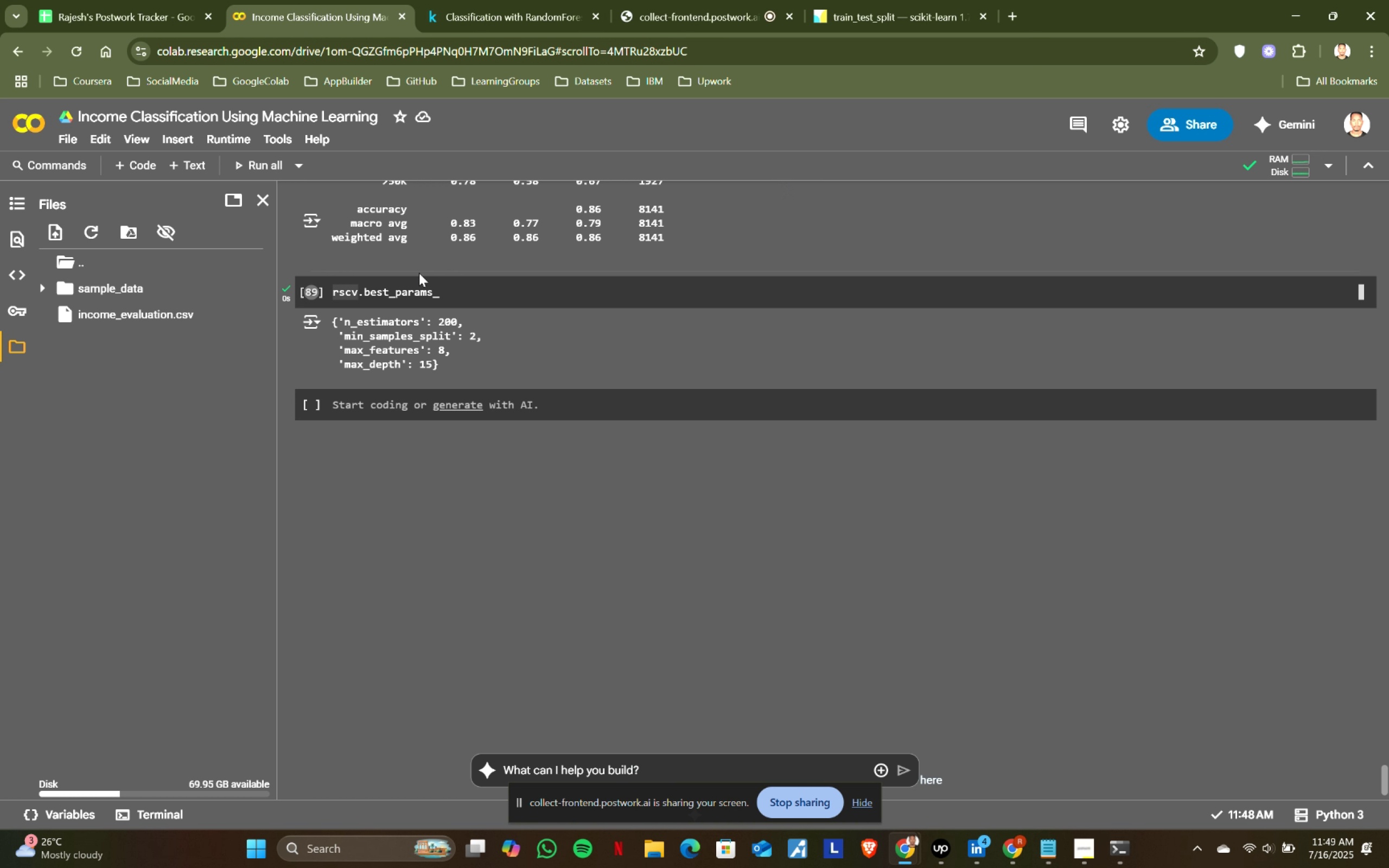 
left_click([1386, 15])
 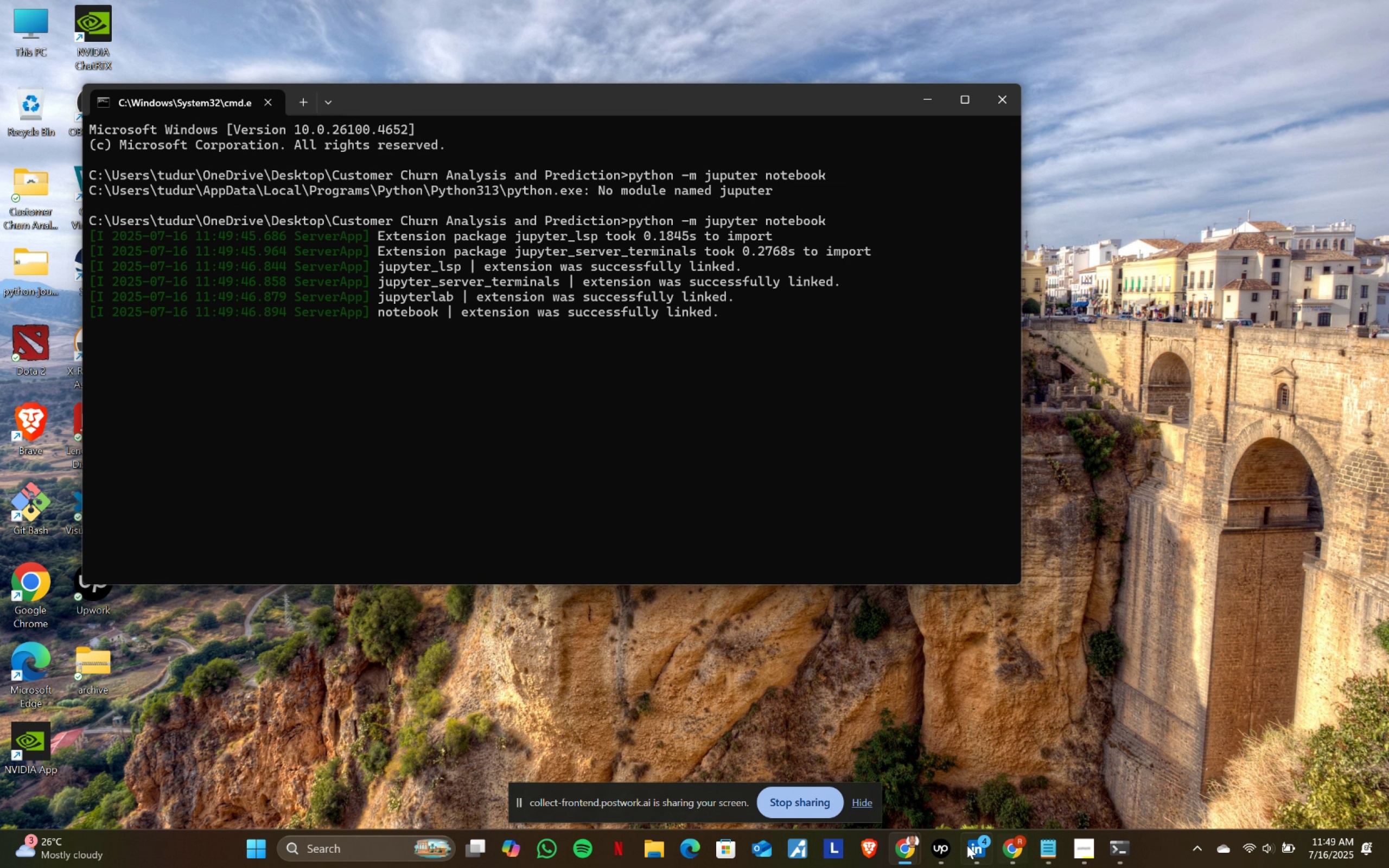 
left_click([909, 844])
 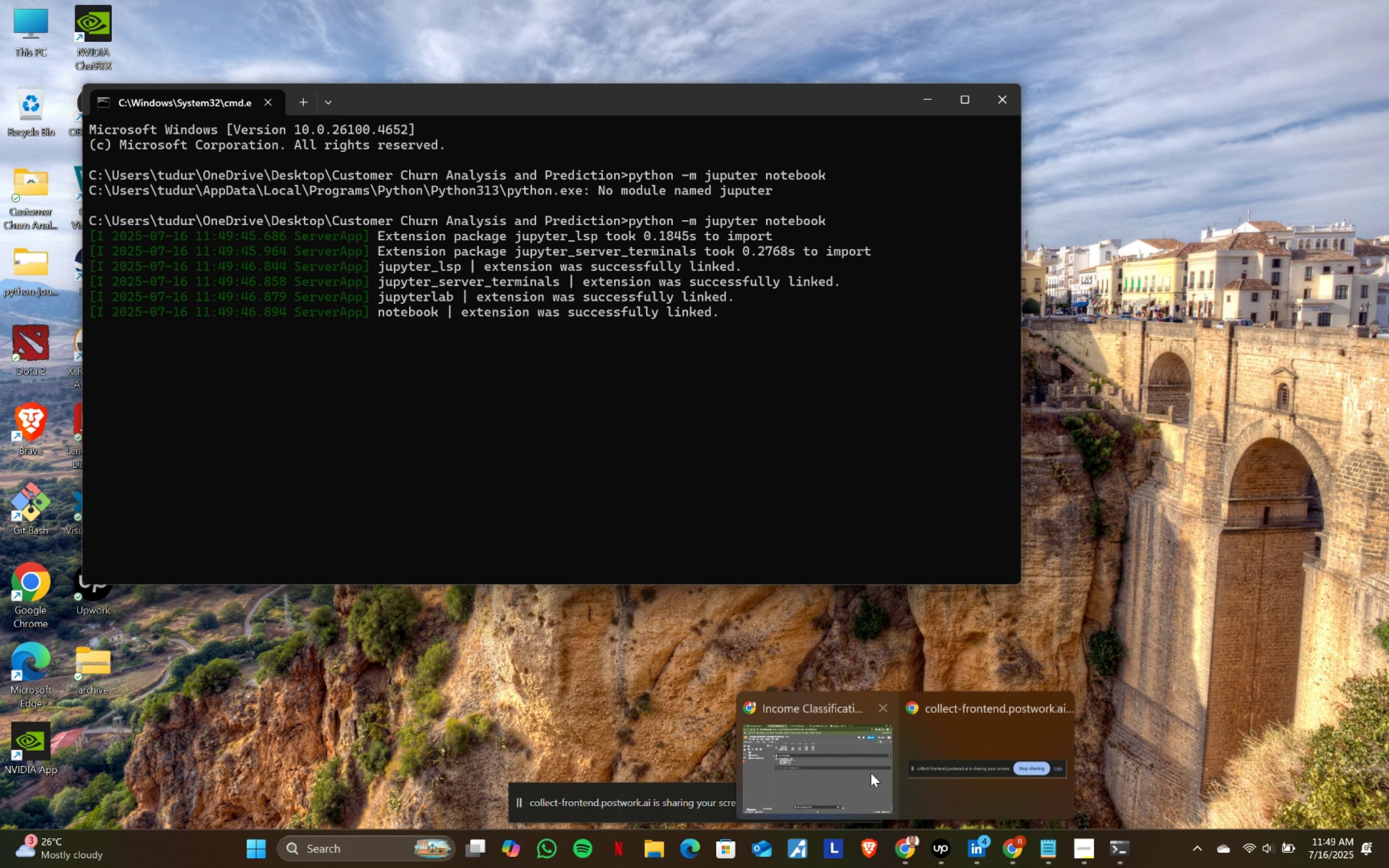 
left_click([839, 750])
 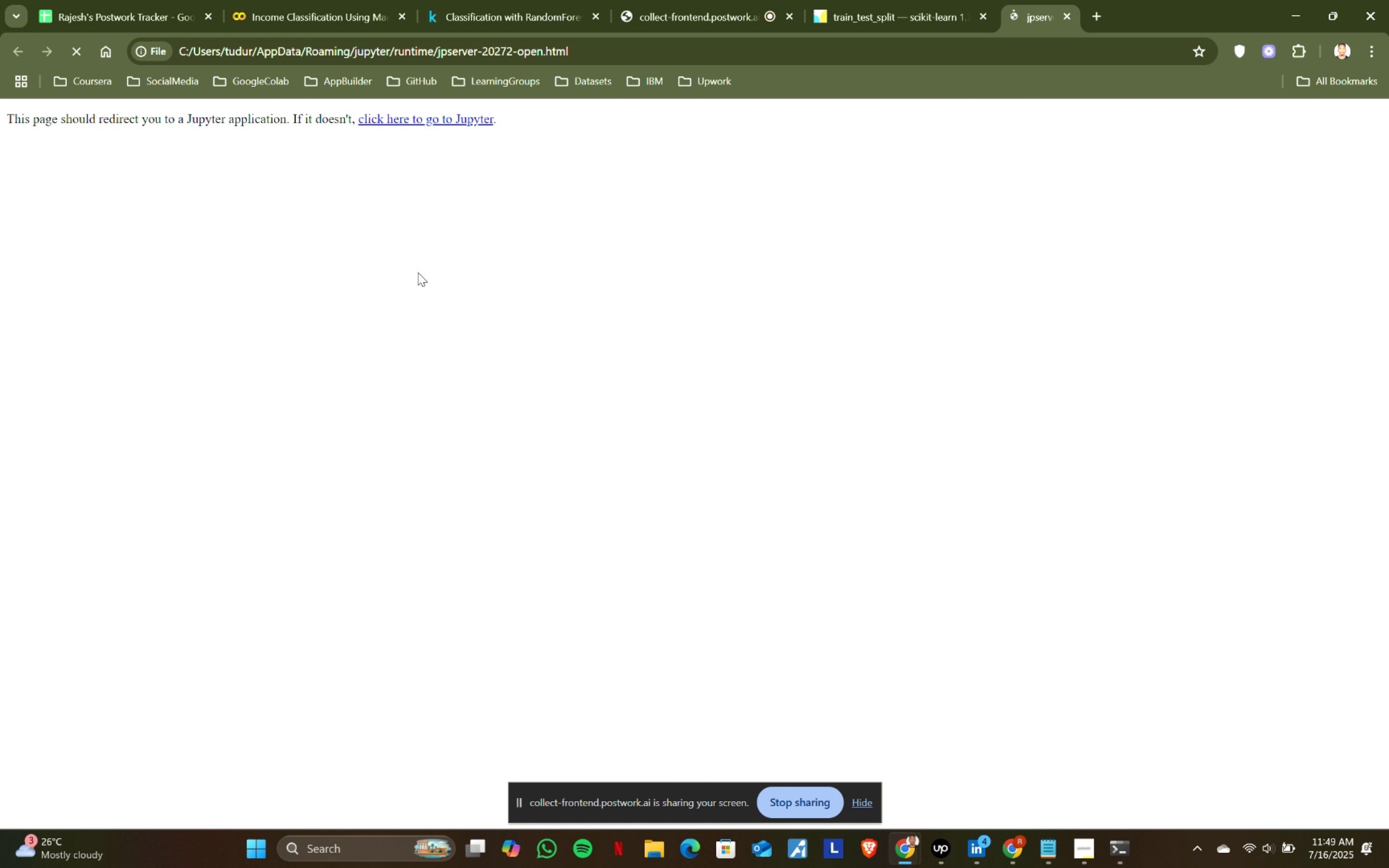 
left_click([262, 0])
 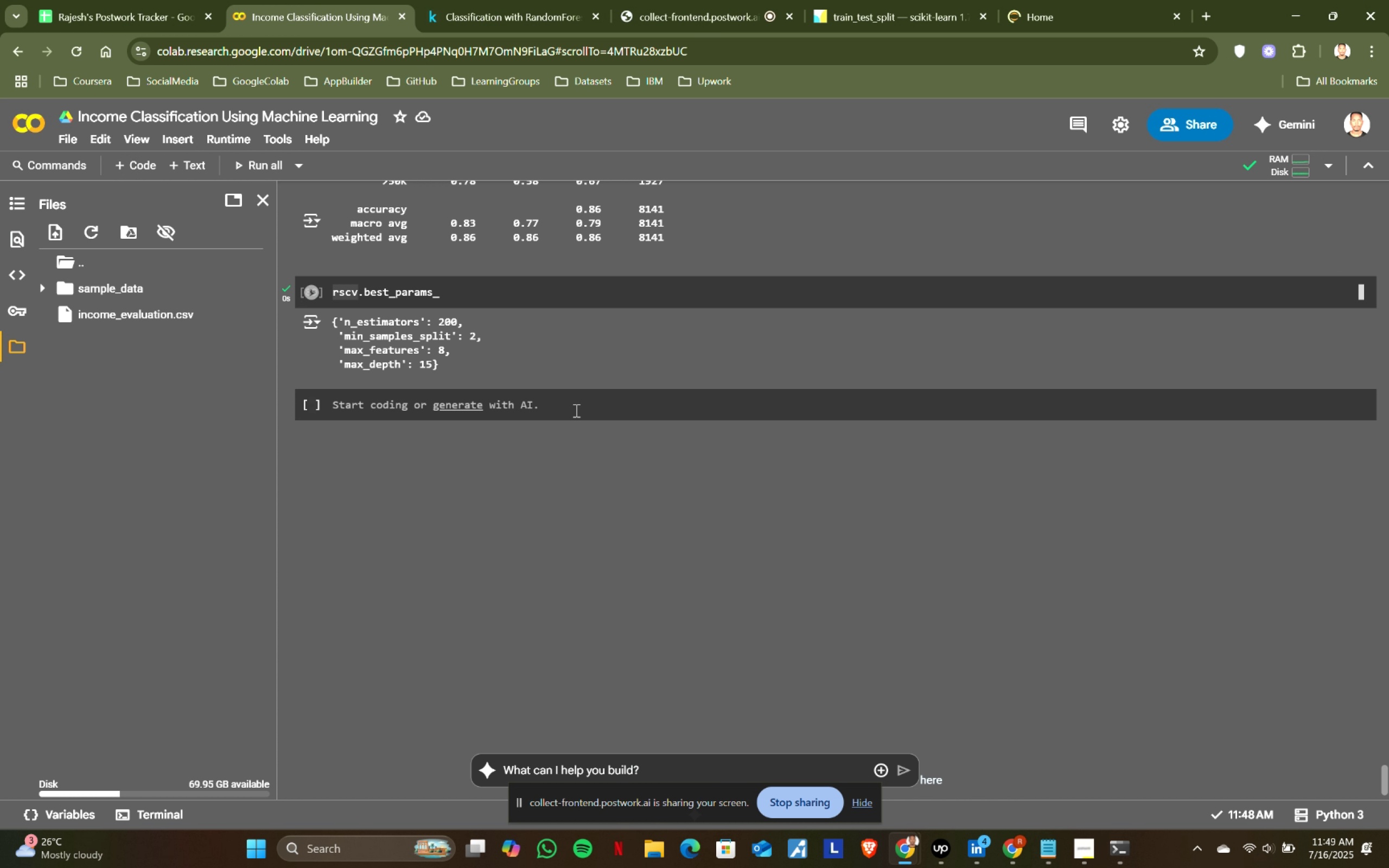 
scroll: coordinate [507, 428], scroll_direction: up, amount: 2.0
 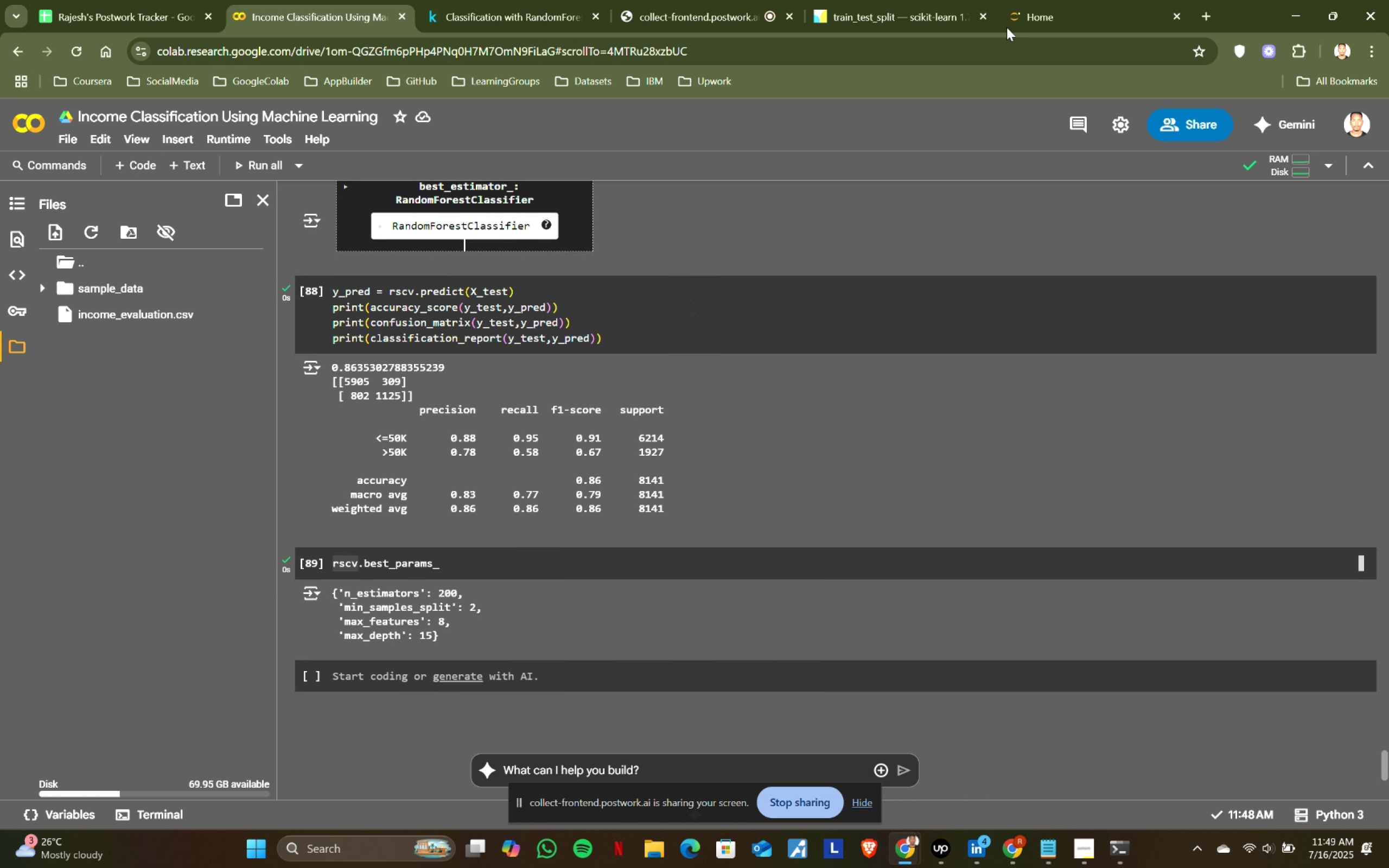 
left_click([1011, 19])
 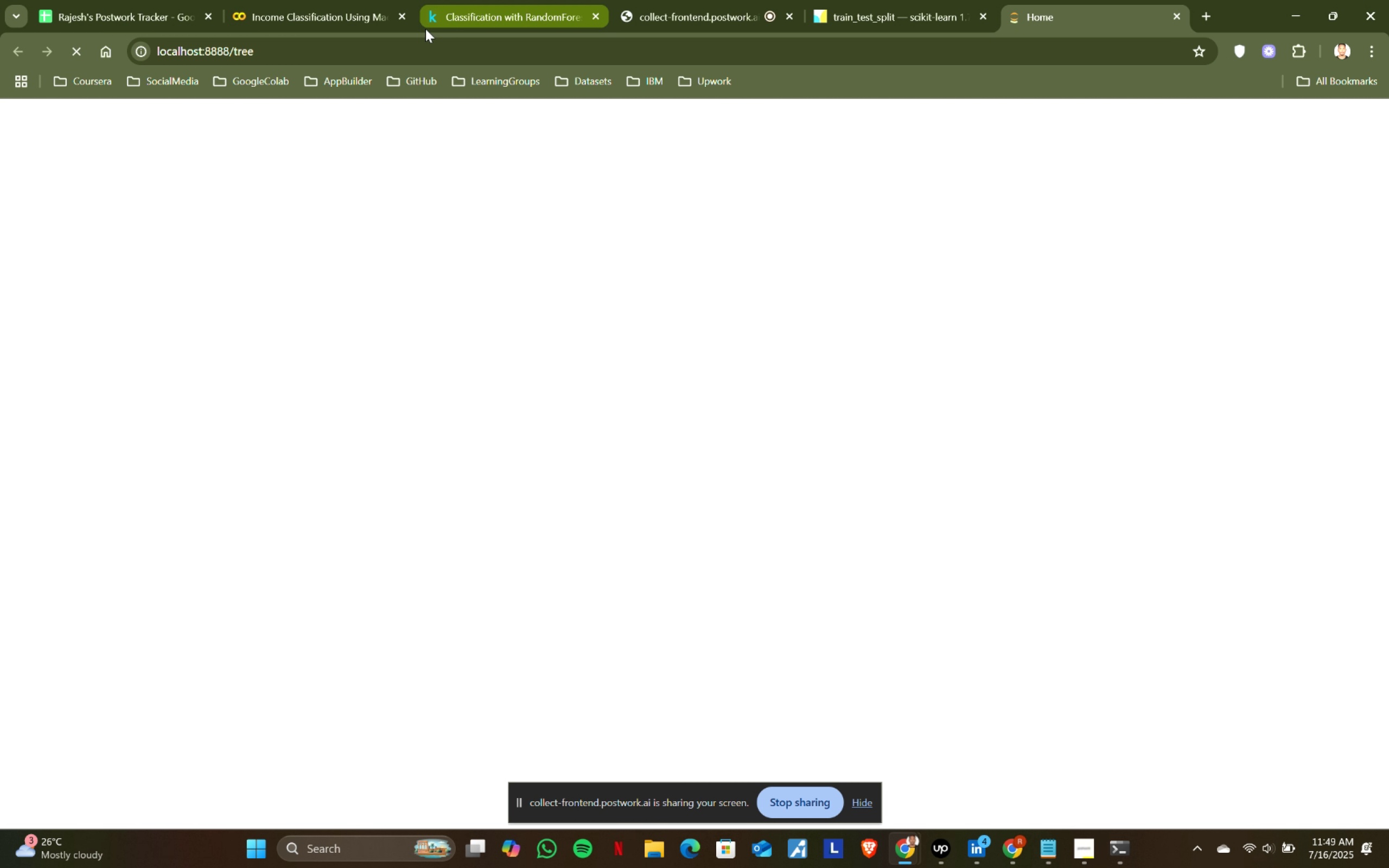 
left_click([331, 0])
 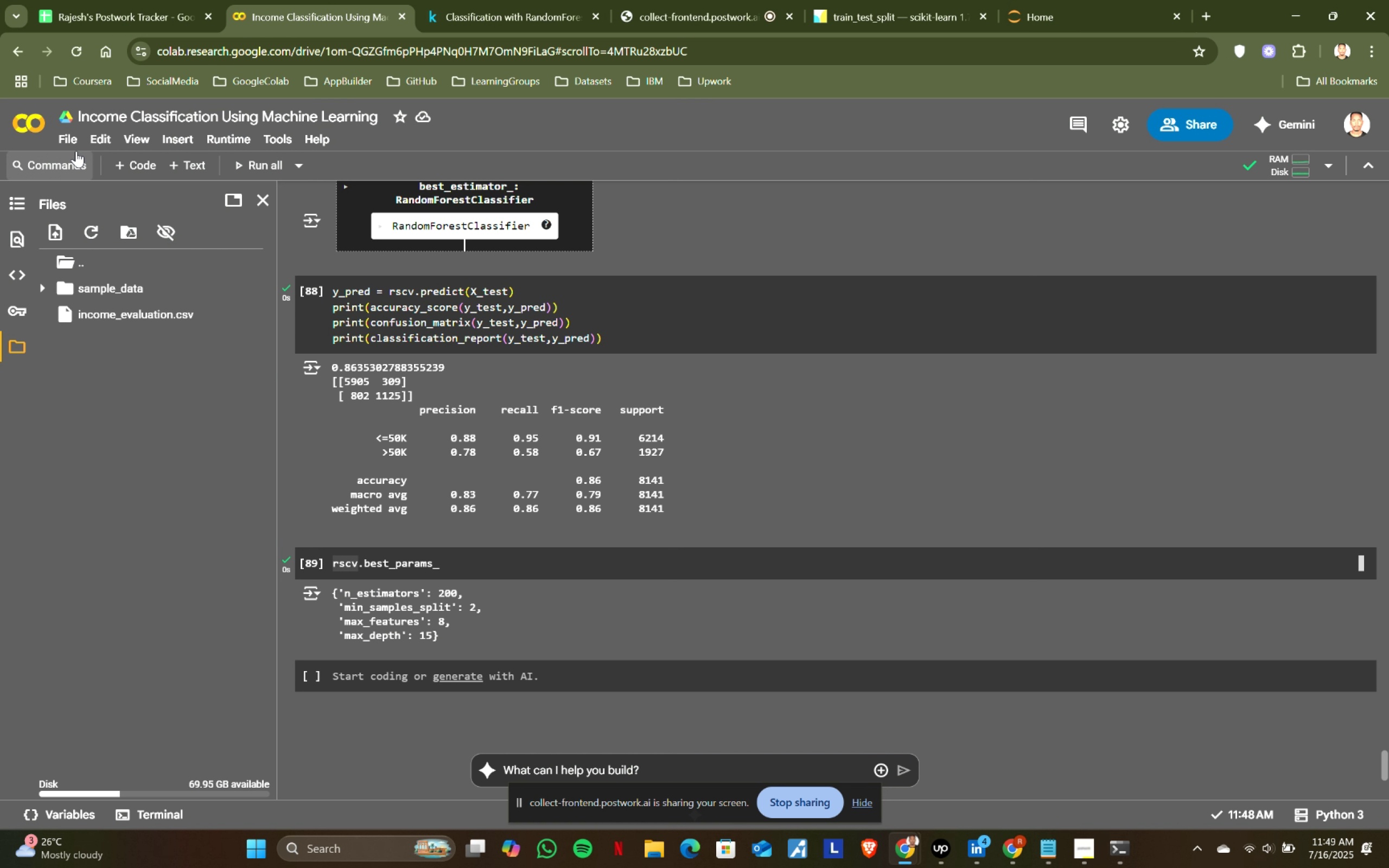 
left_click([71, 142])
 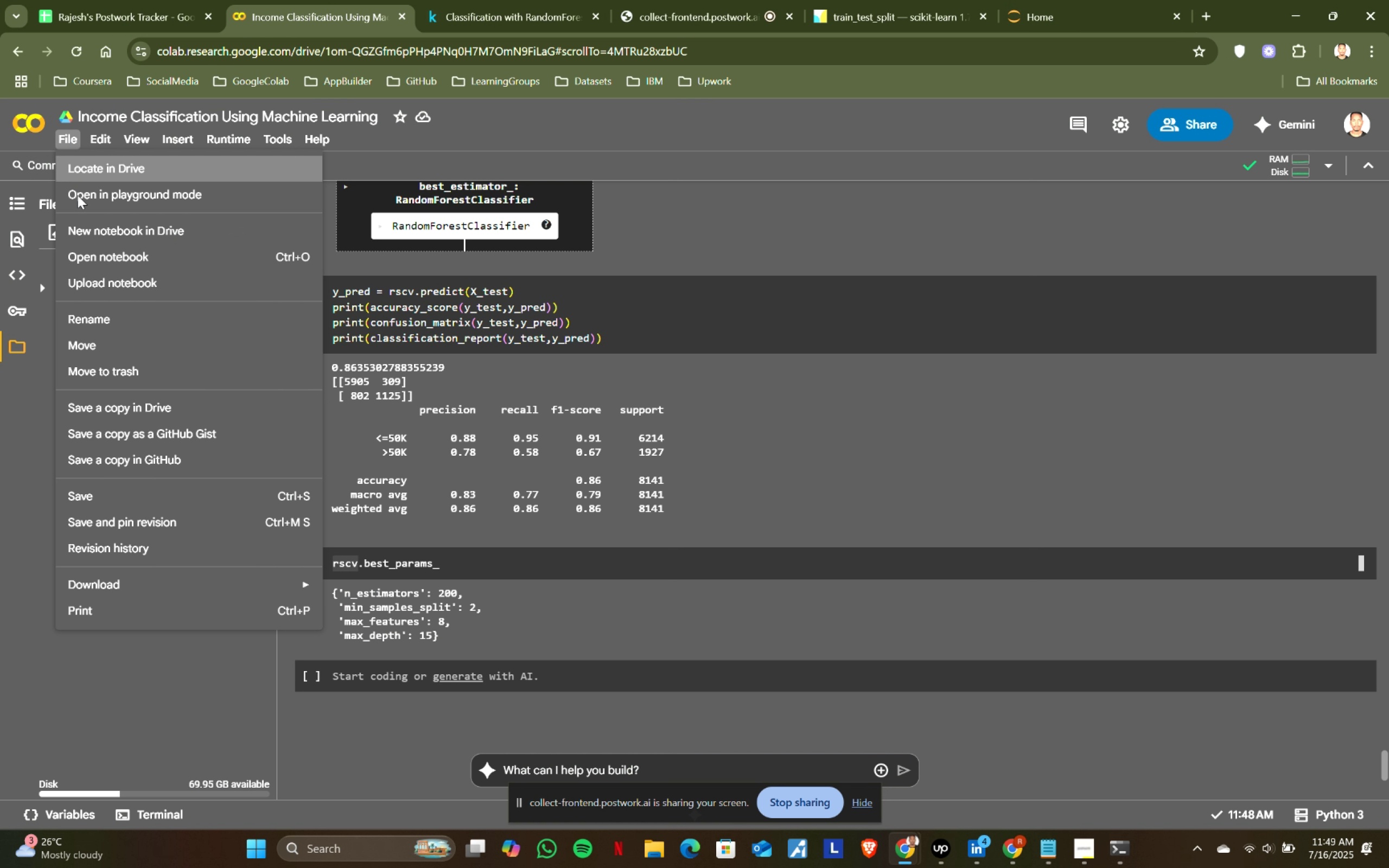 
mouse_move([105, 254])
 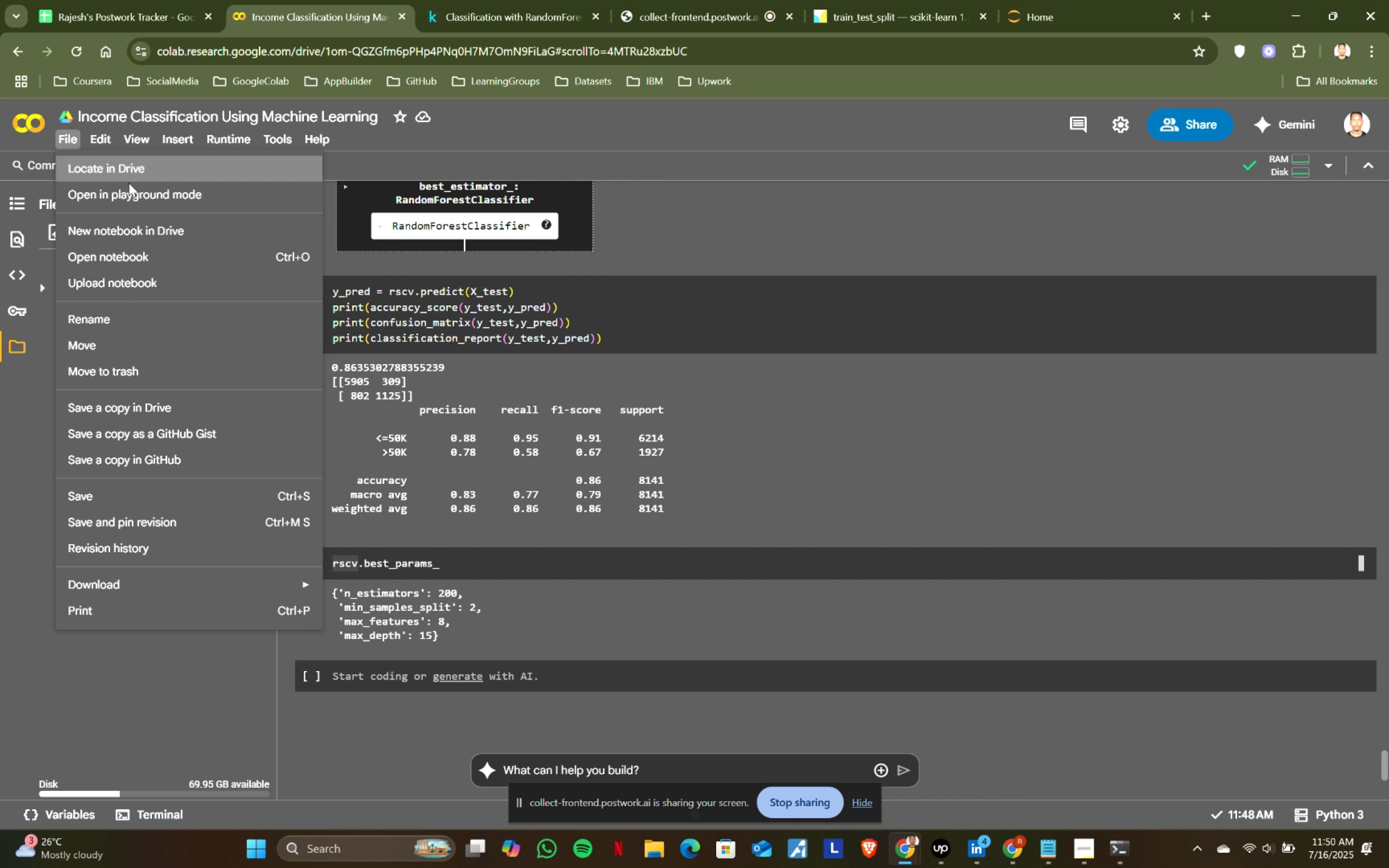 
wait(7.27)
 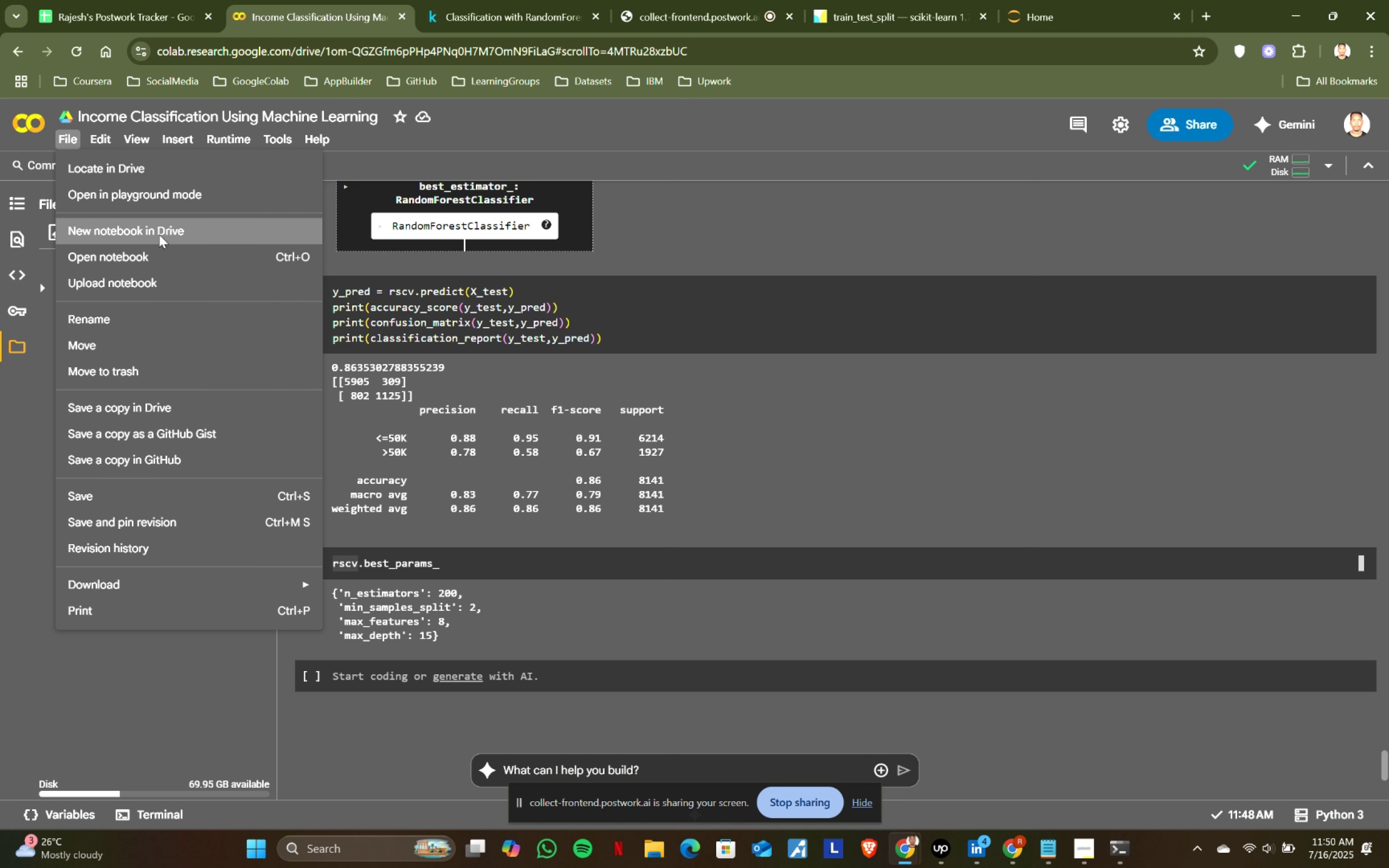 
left_click([122, 257])
 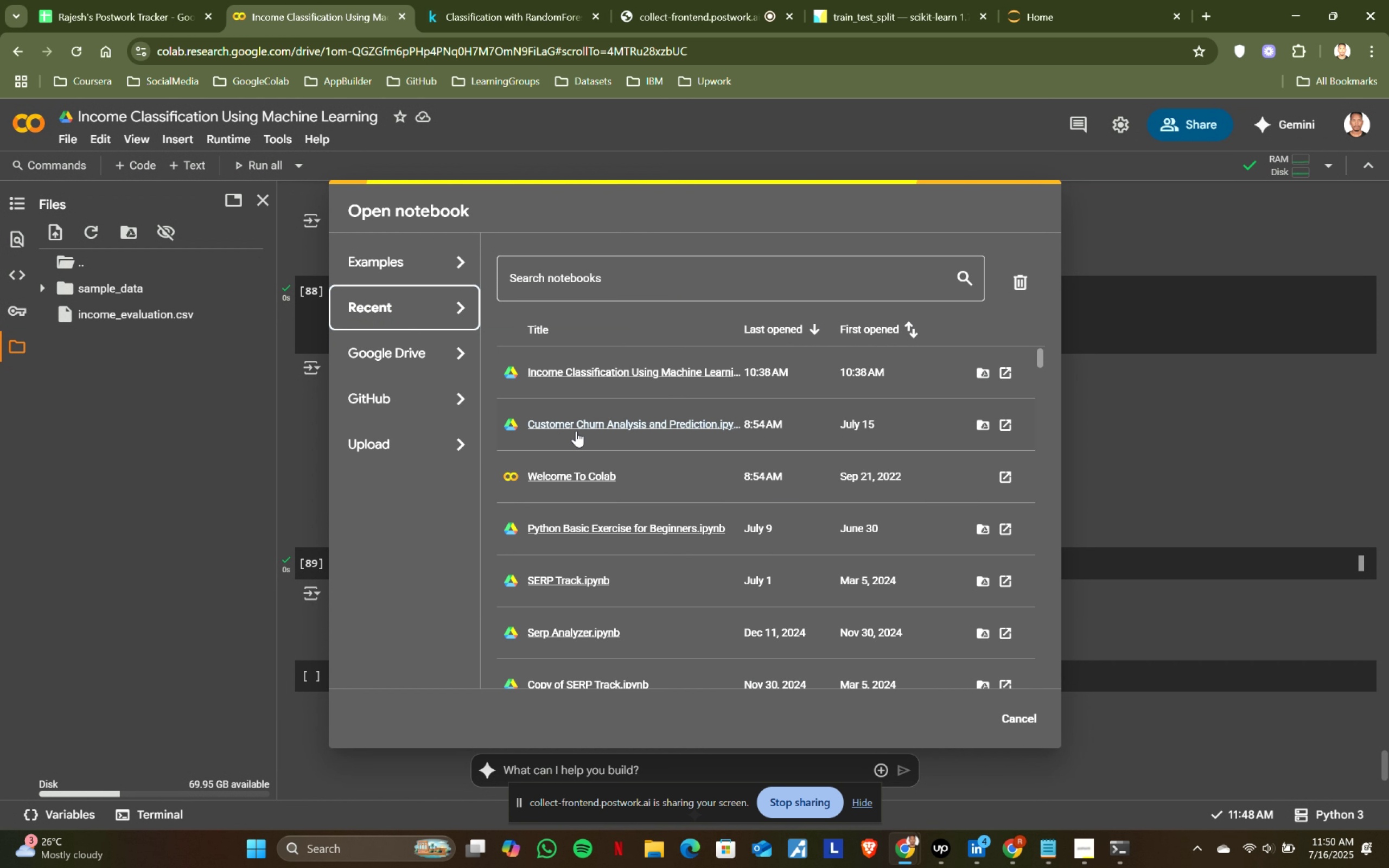 
left_click([582, 425])
 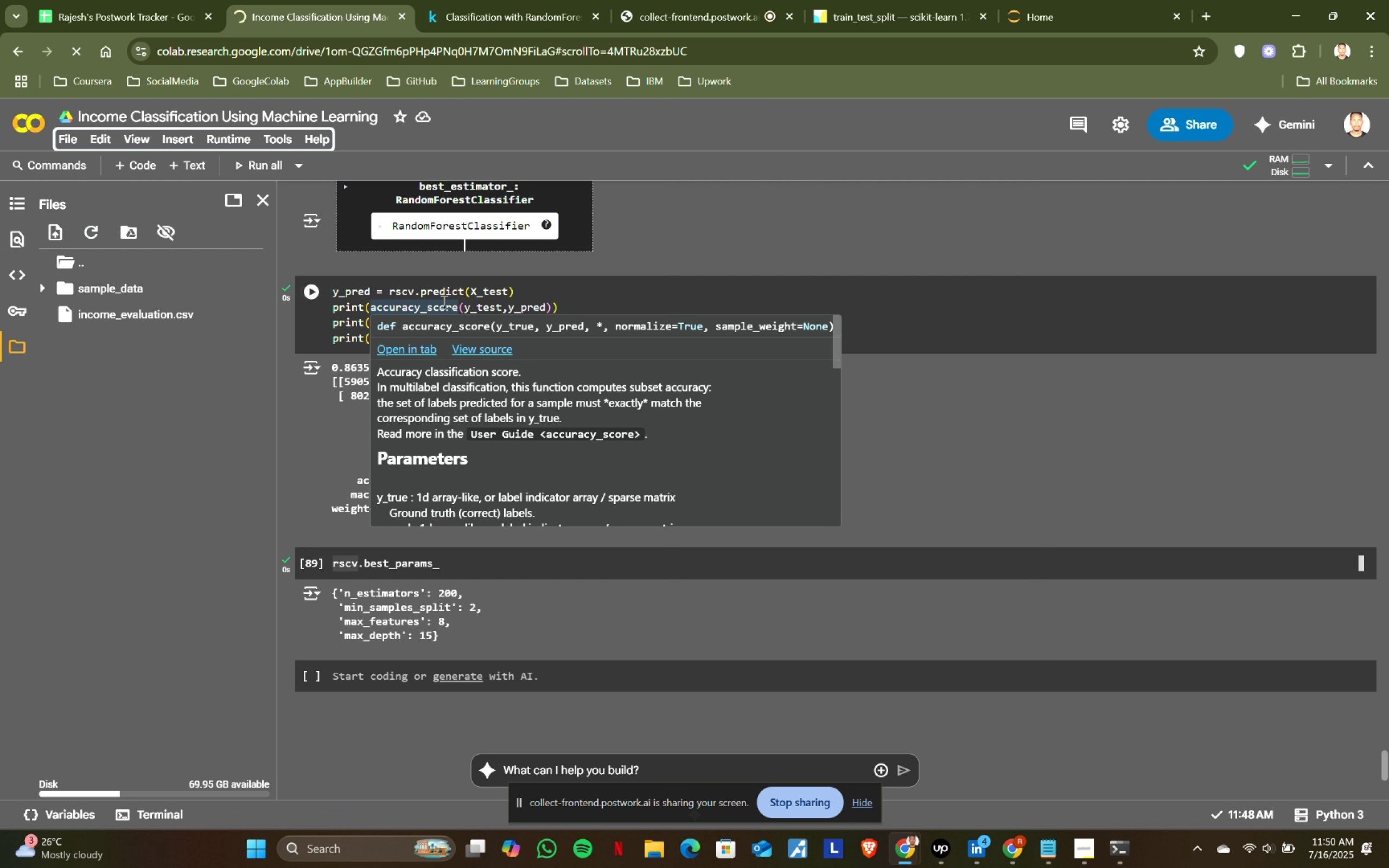 
left_click([1065, 0])
 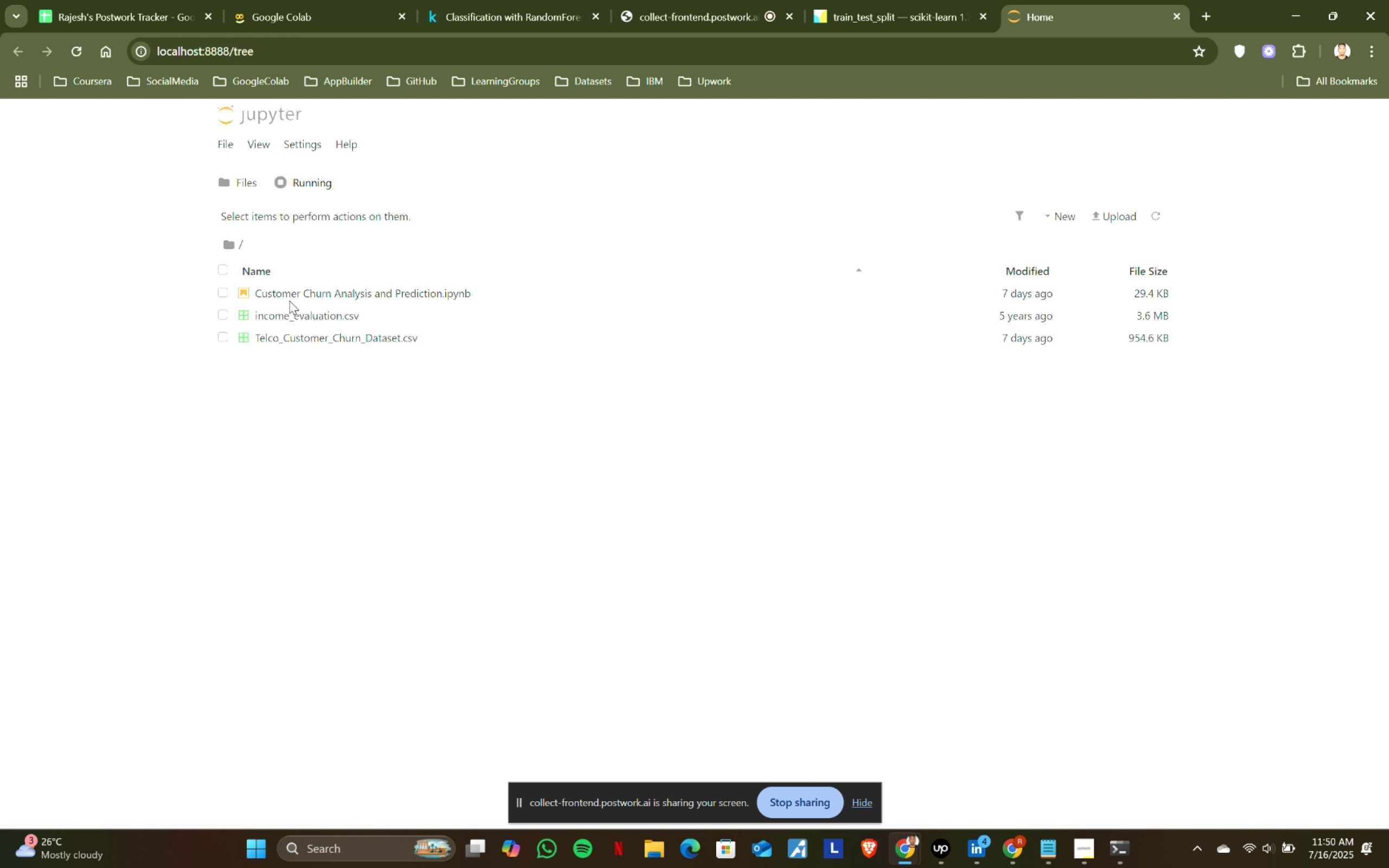 
double_click([294, 297])
 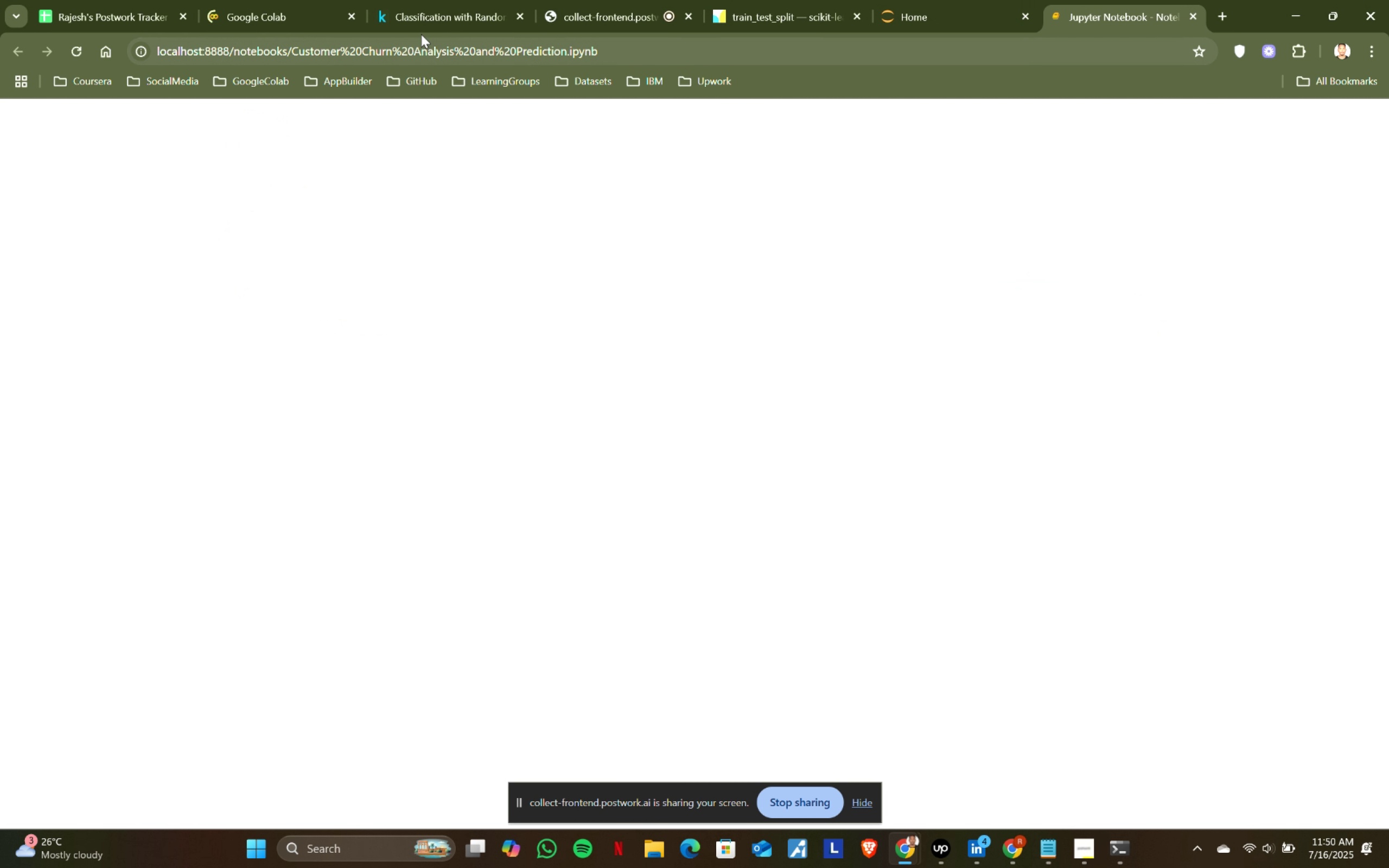 
left_click_drag(start_coordinate=[264, 20], to_coordinate=[929, 17])
 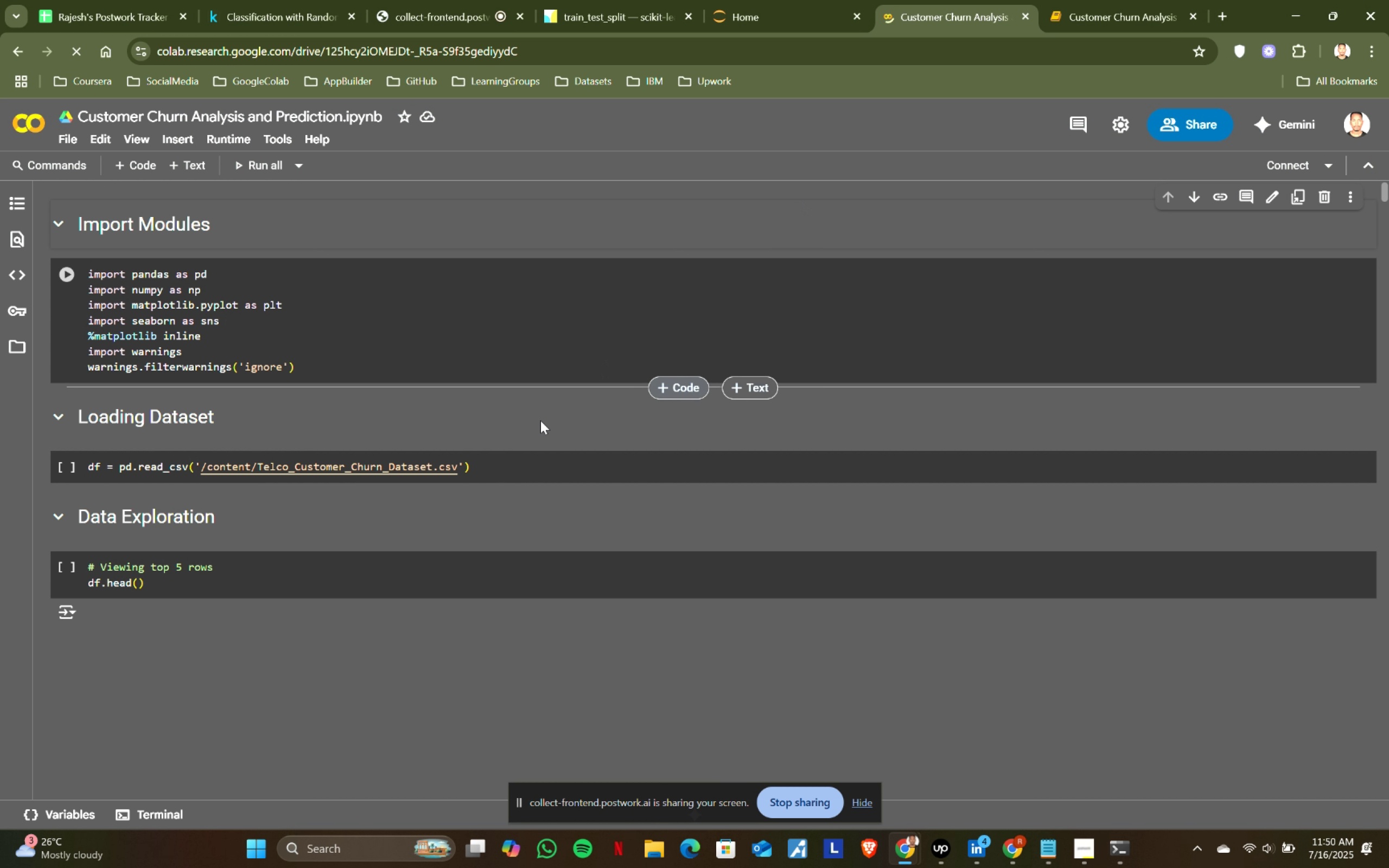 
scroll: coordinate [295, 424], scroll_direction: down, amount: 2.0
 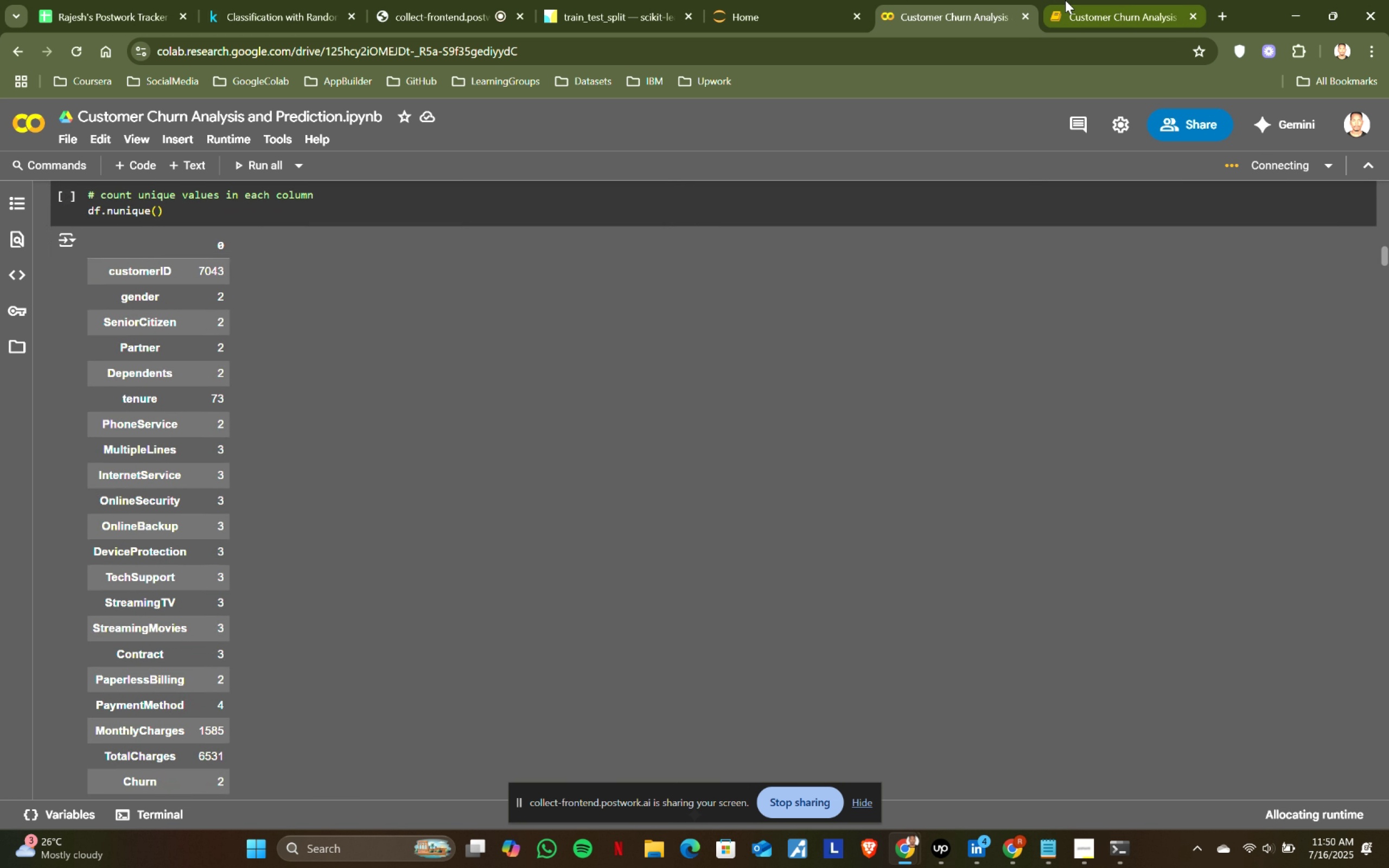 
left_click([1076, 0])
 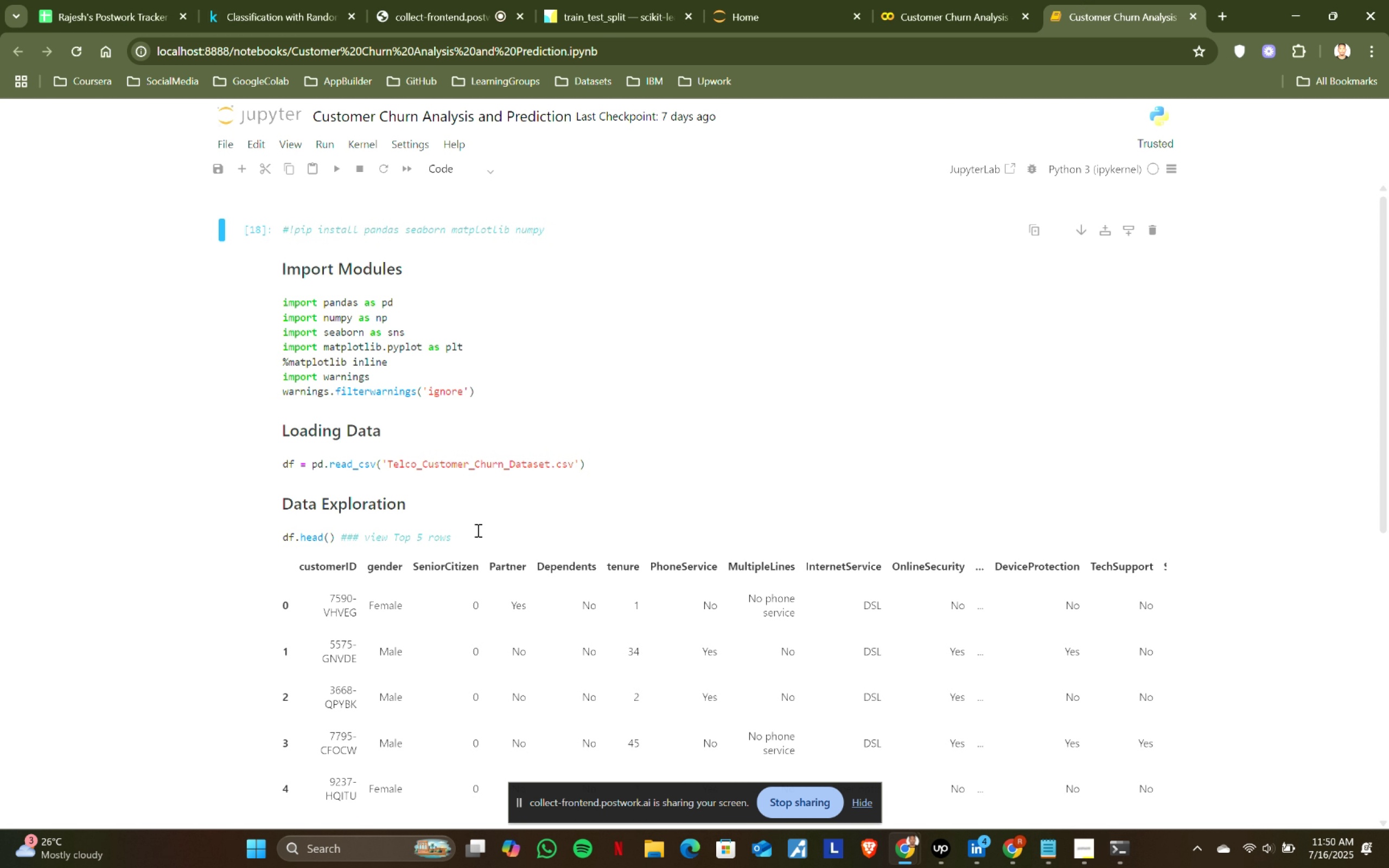 
scroll: coordinate [477, 530], scroll_direction: up, amount: 4.0
 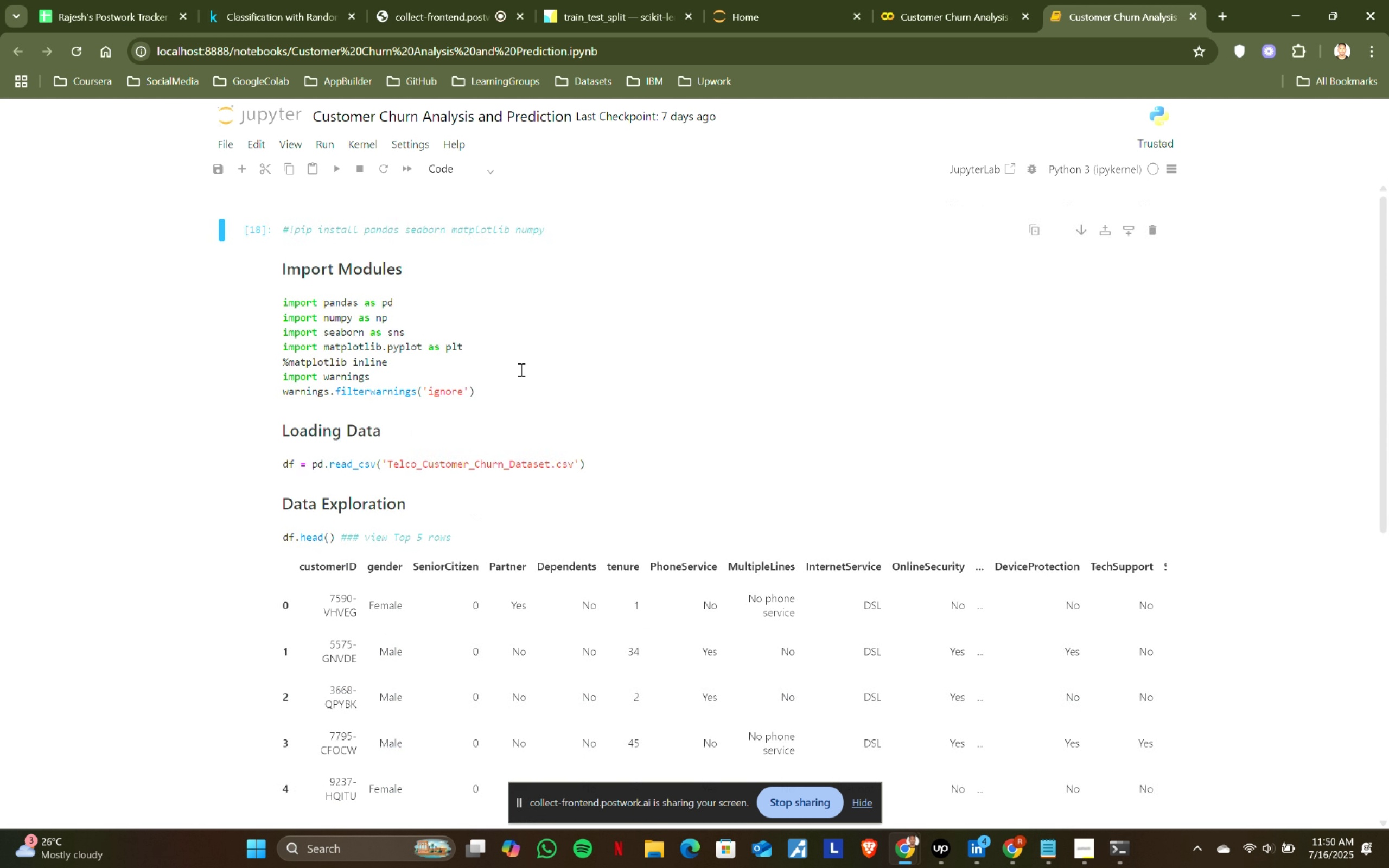 
left_click([520, 369])
 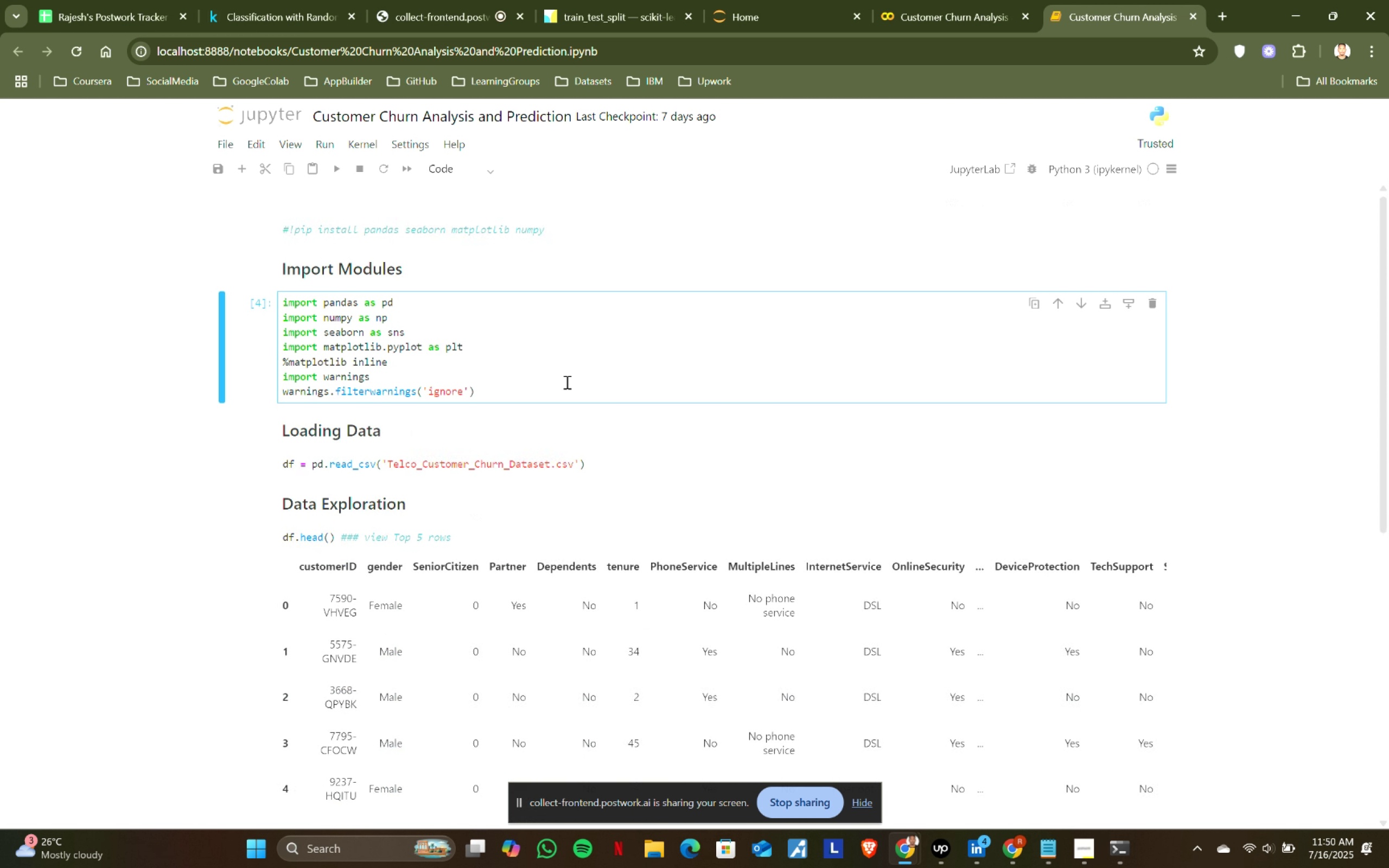 
left_click([566, 382])
 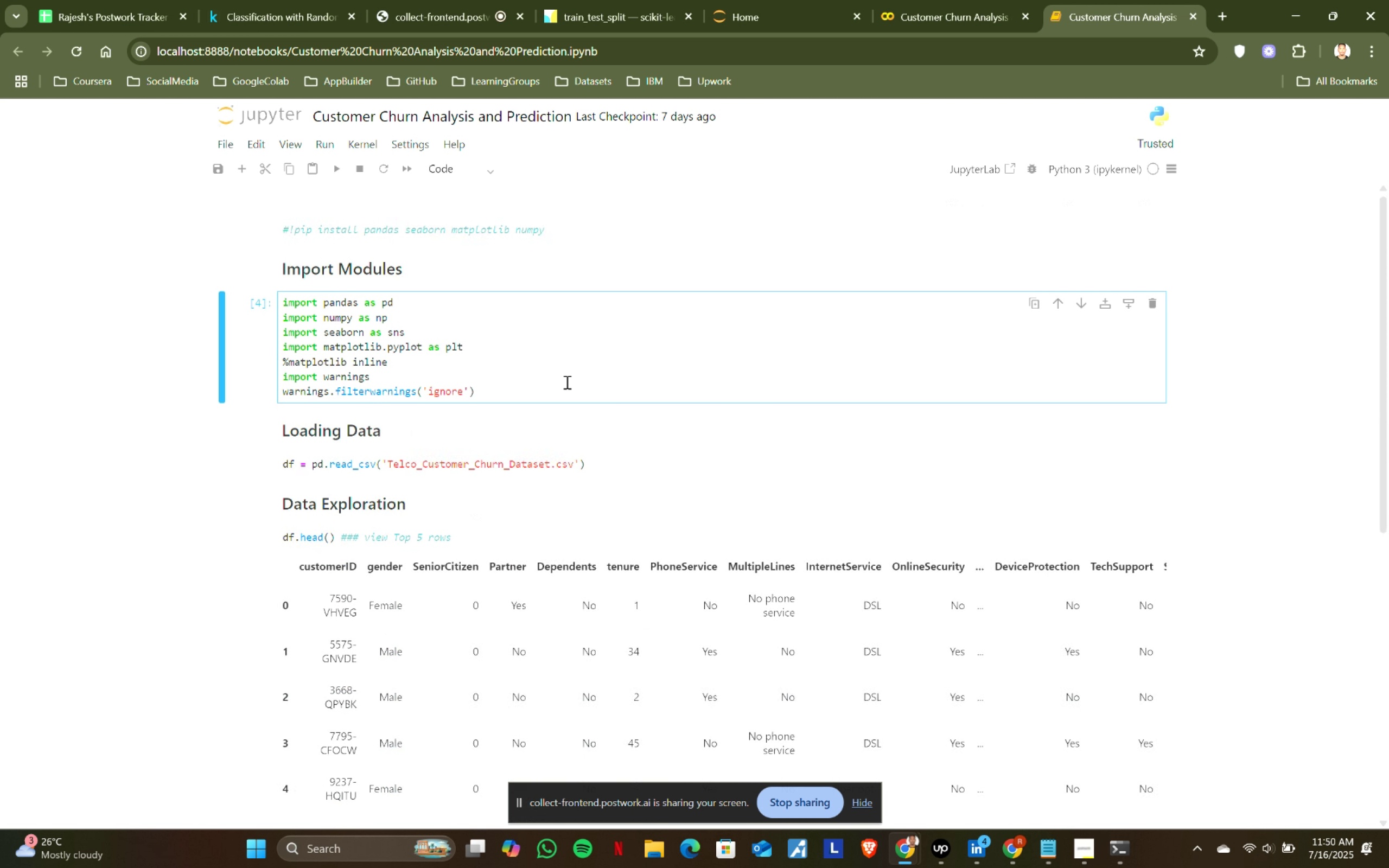 
key(Shift+ShiftRight)
 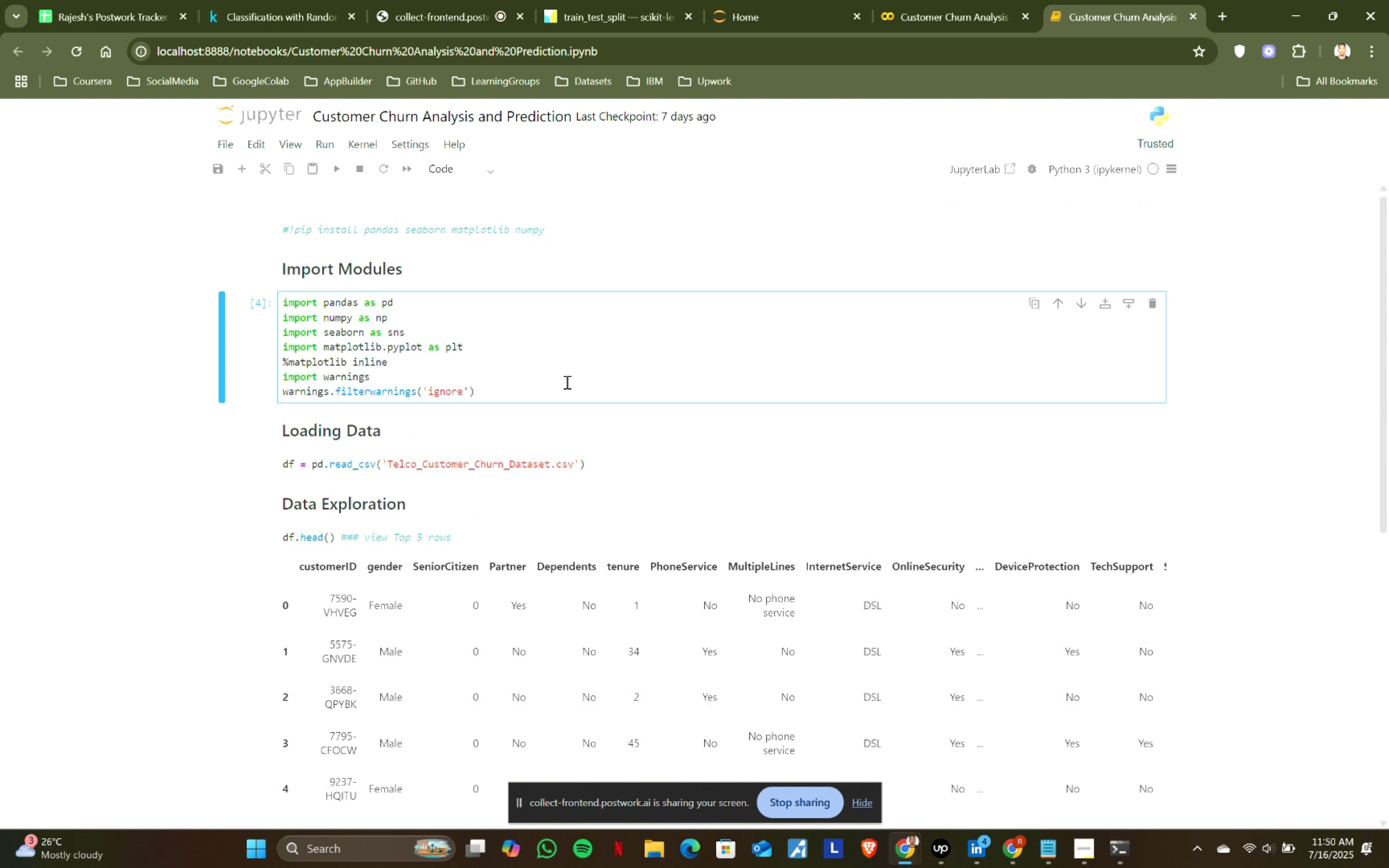 
key(Shift+Enter)
 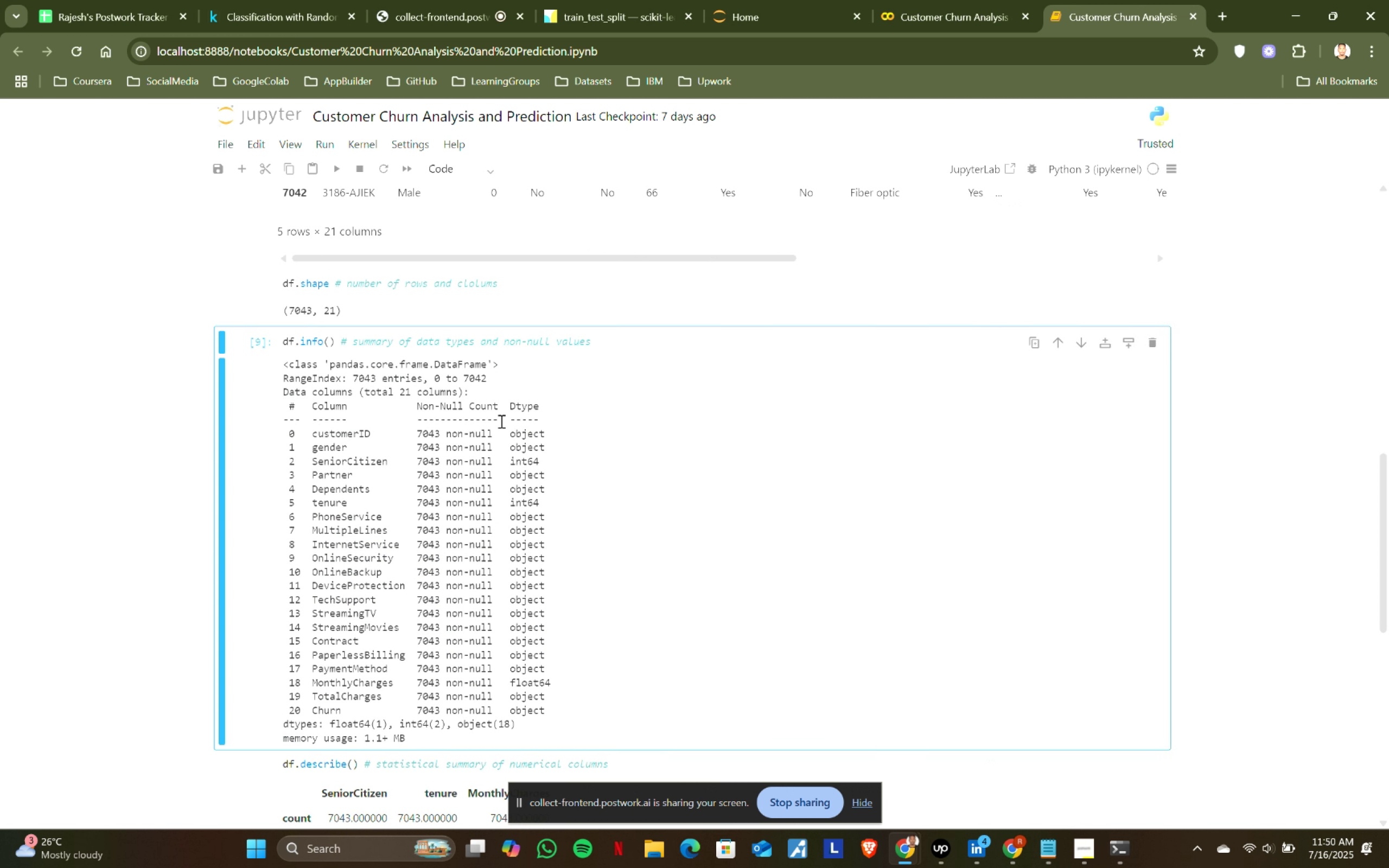 
wait(21.17)
 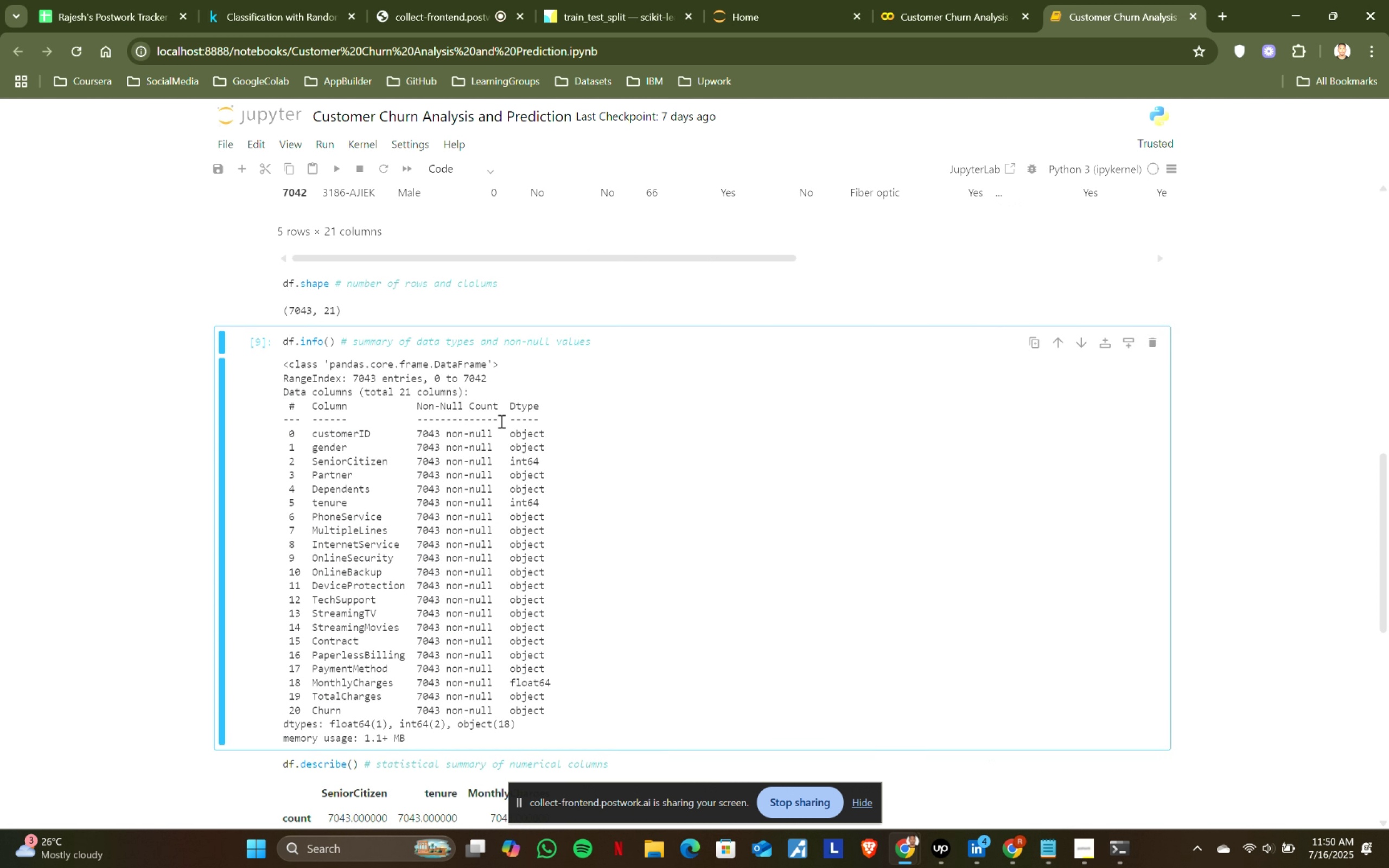 
left_click([1129, 854])
 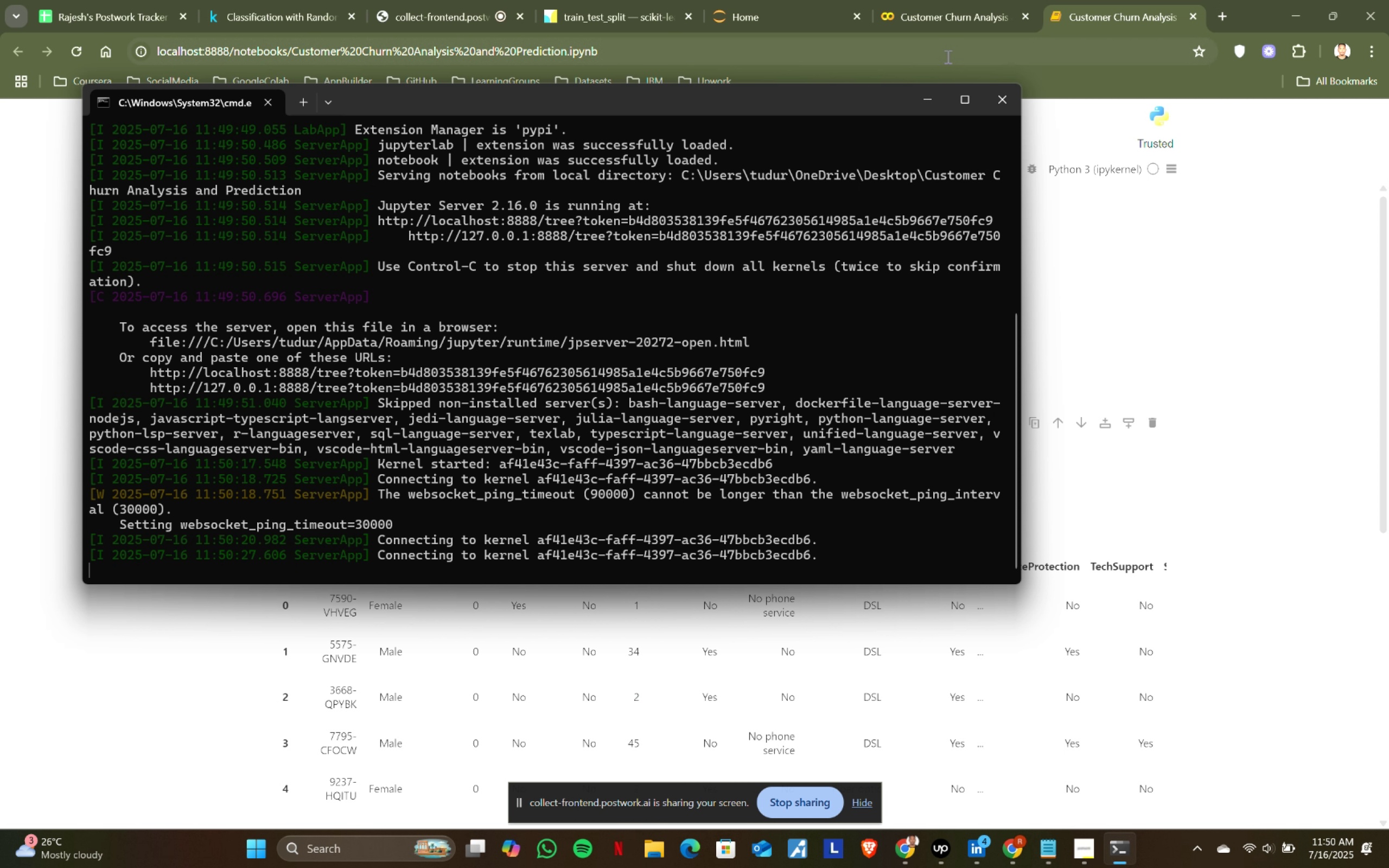 
left_click([934, 97])
 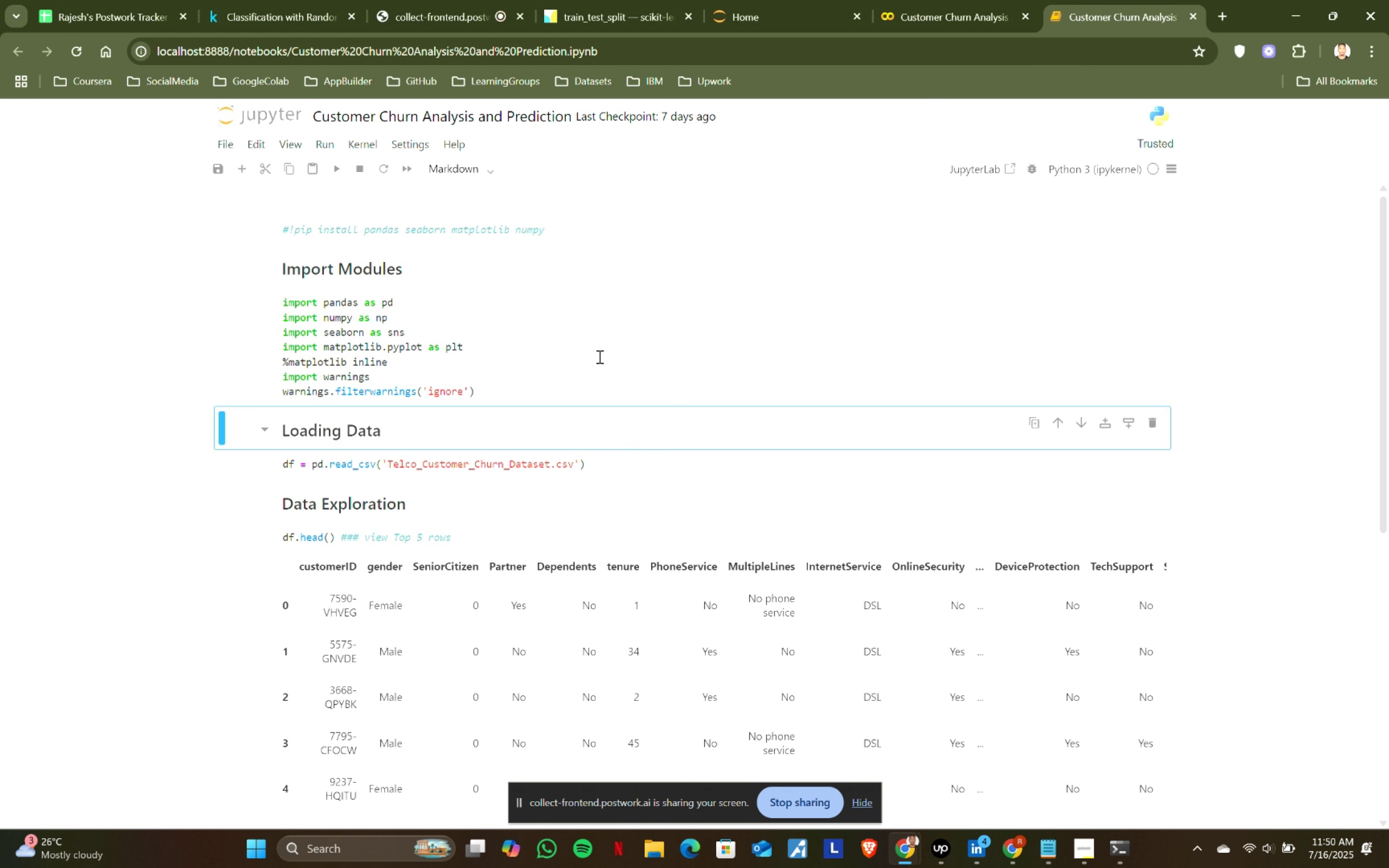 
left_click([500, 421])
 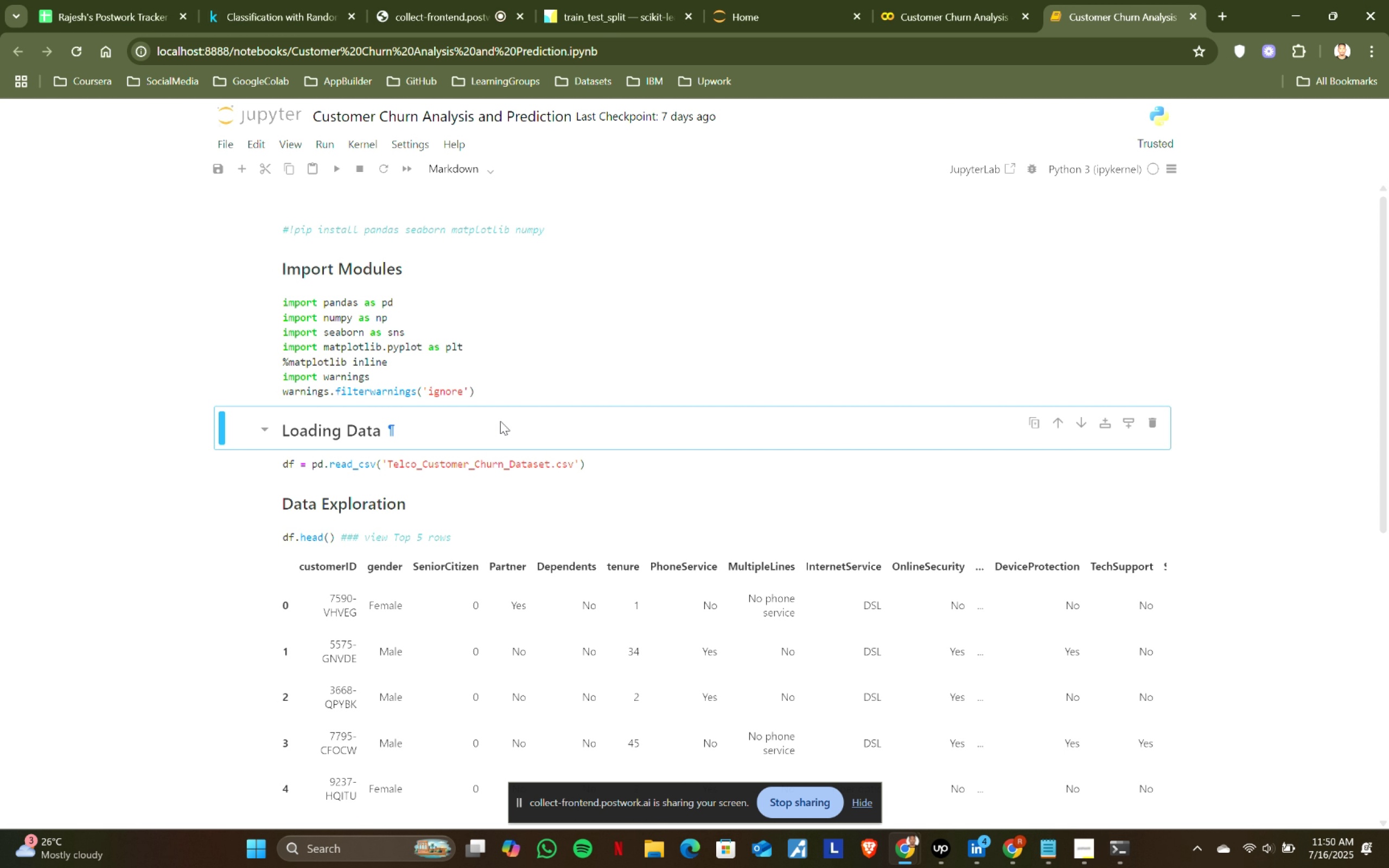 
key(Shift+ShiftRight)
 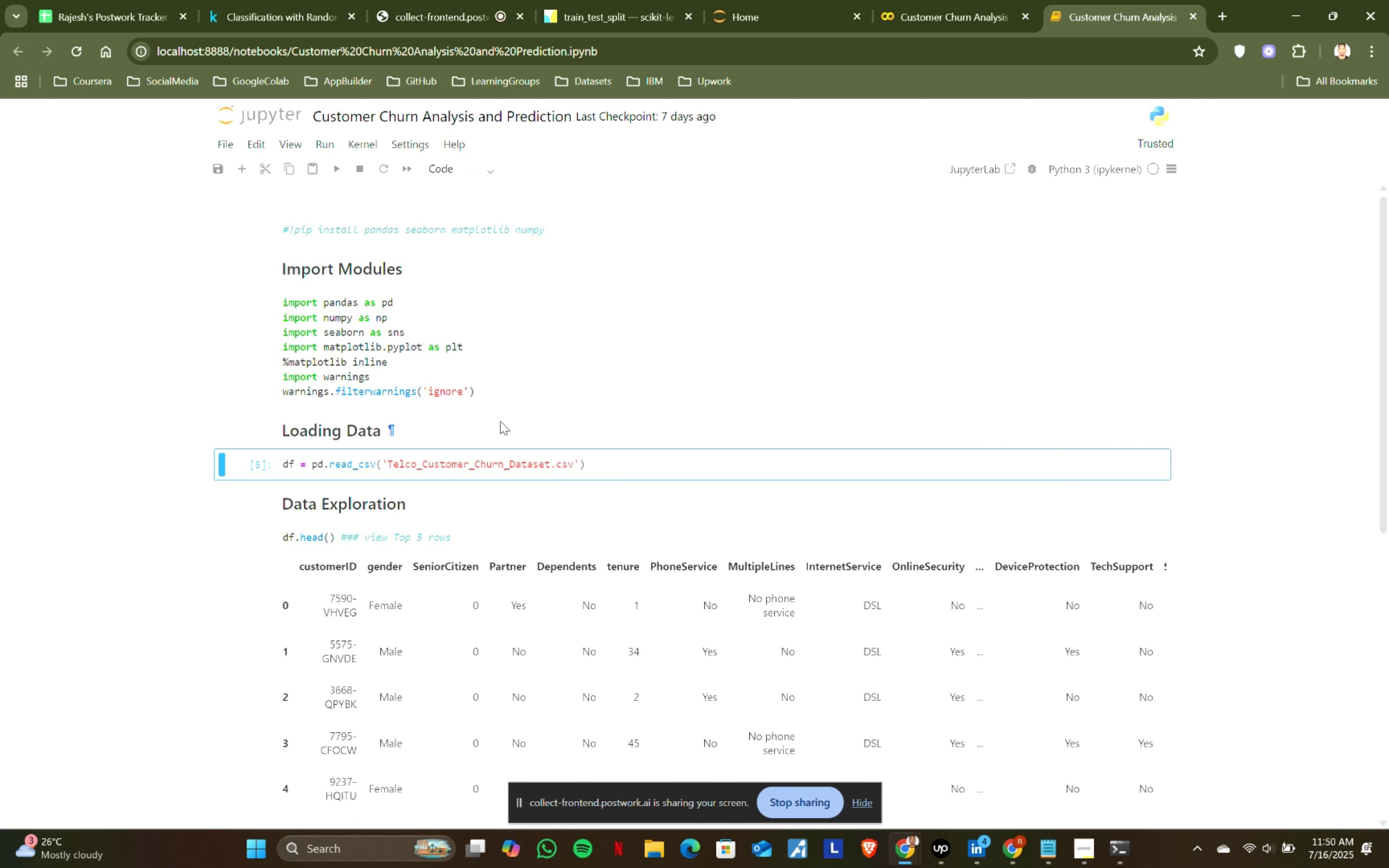 
key(Shift+Enter)
 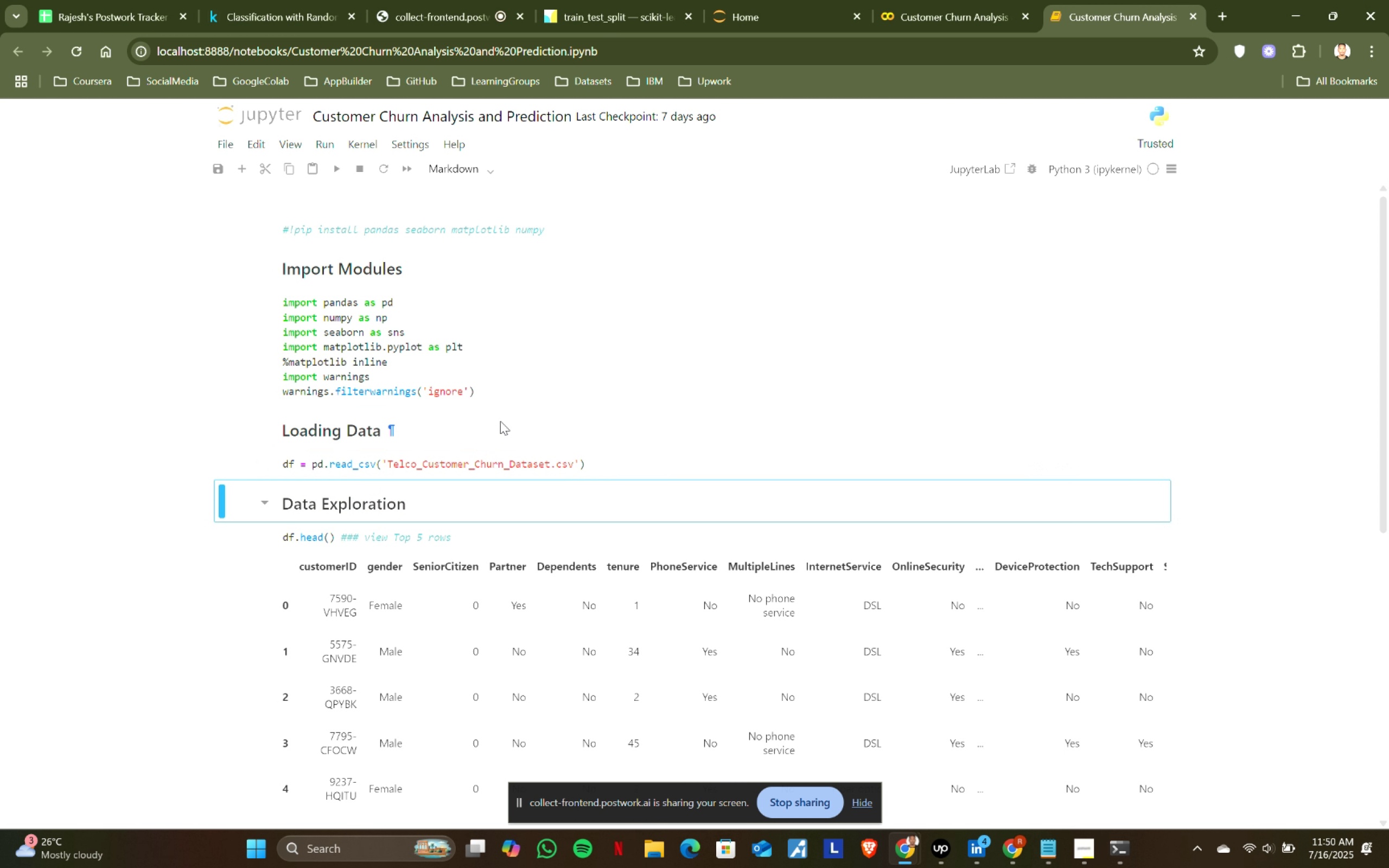 
key(Shift+ShiftRight)
 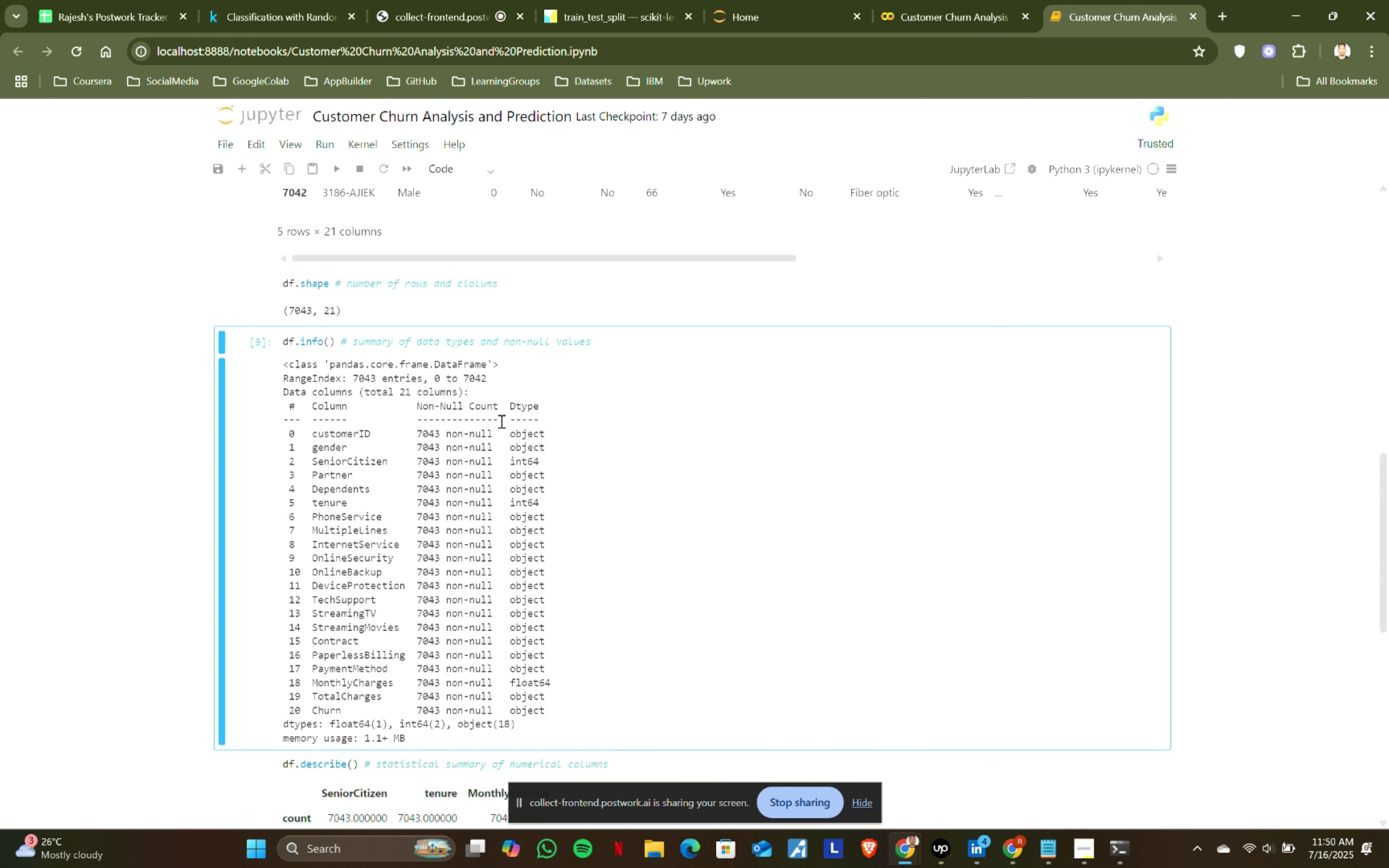 
key(Shift+Enter)
 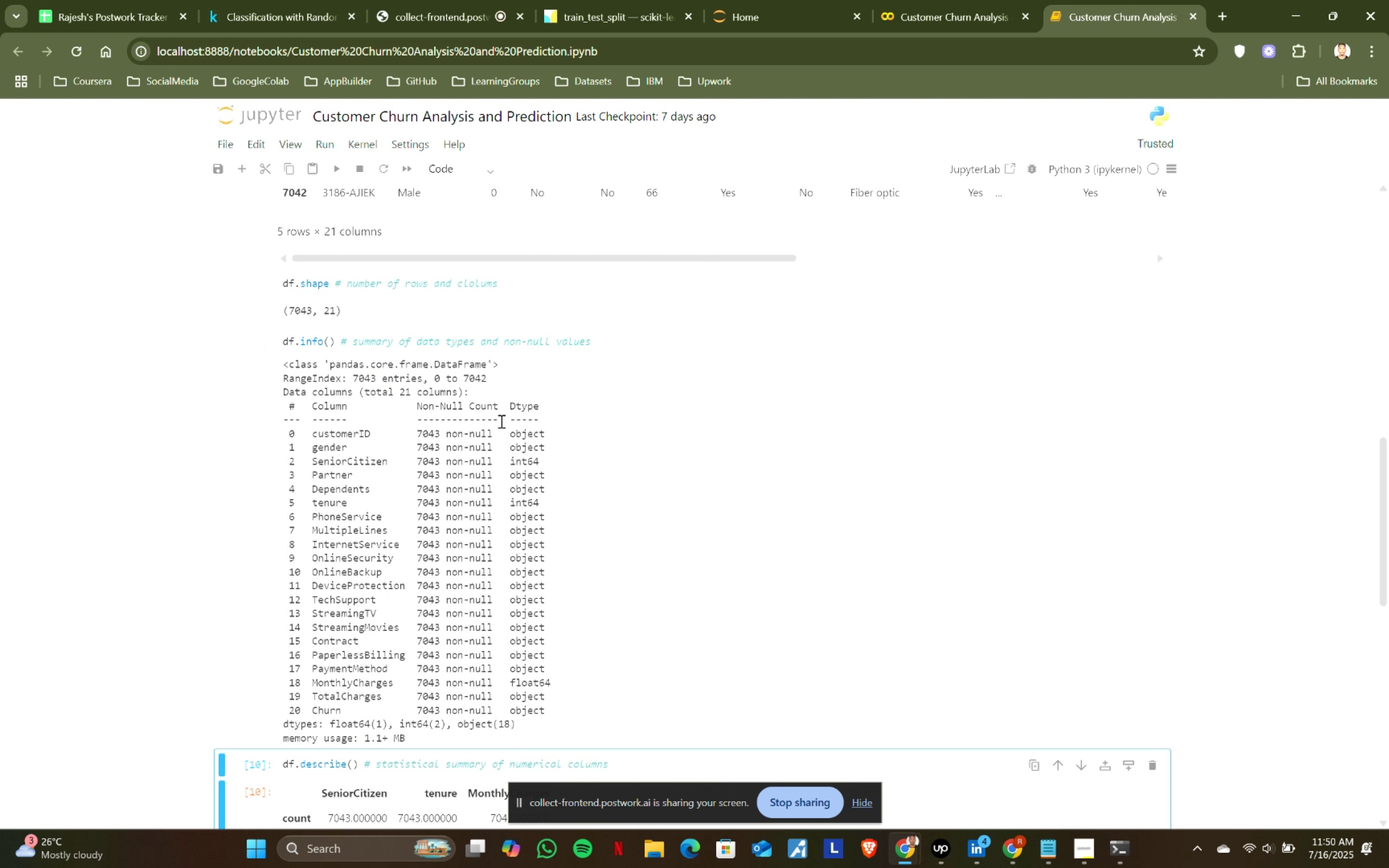 
key(Shift+ShiftRight)
 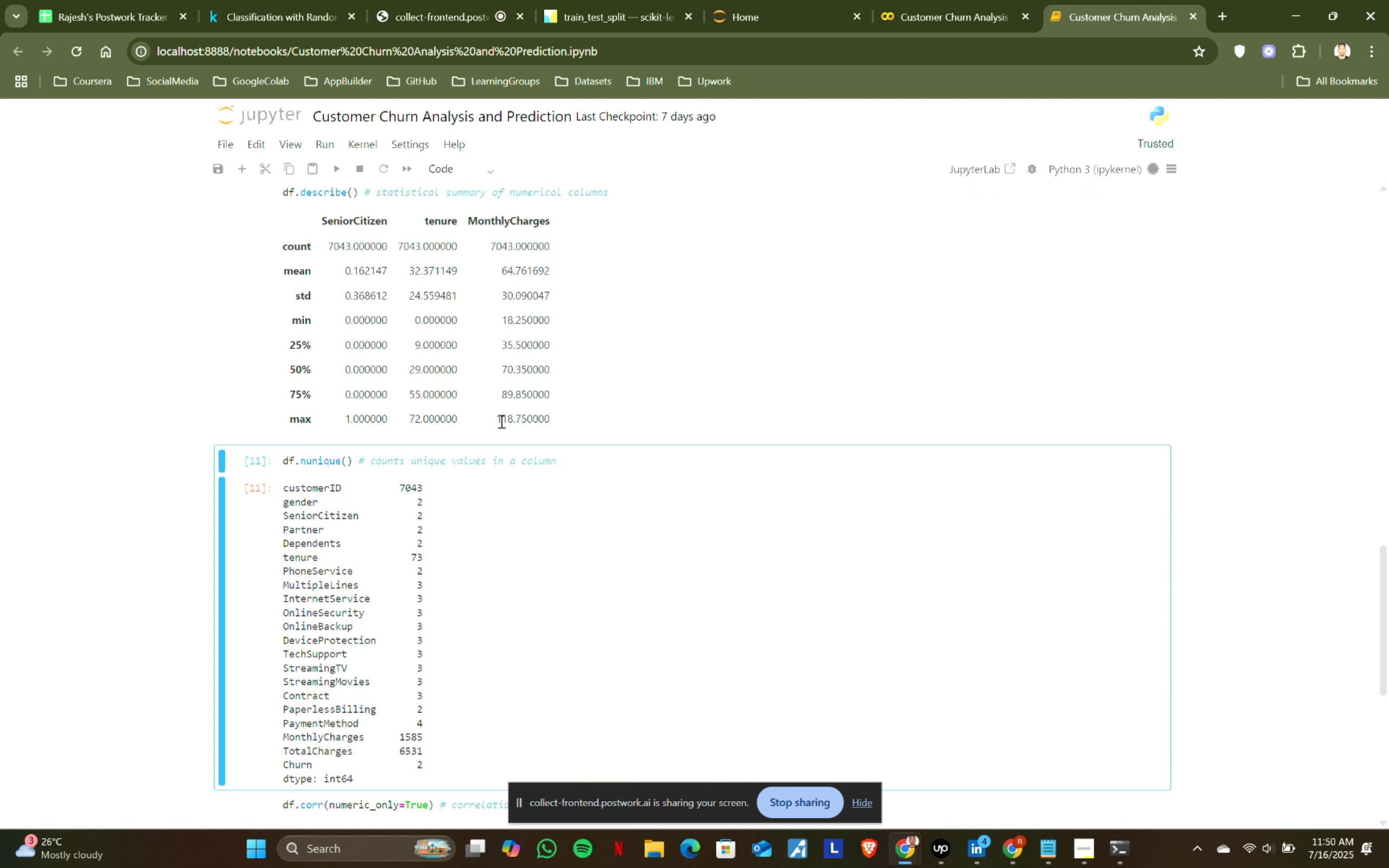 
key(Shift+Enter)
 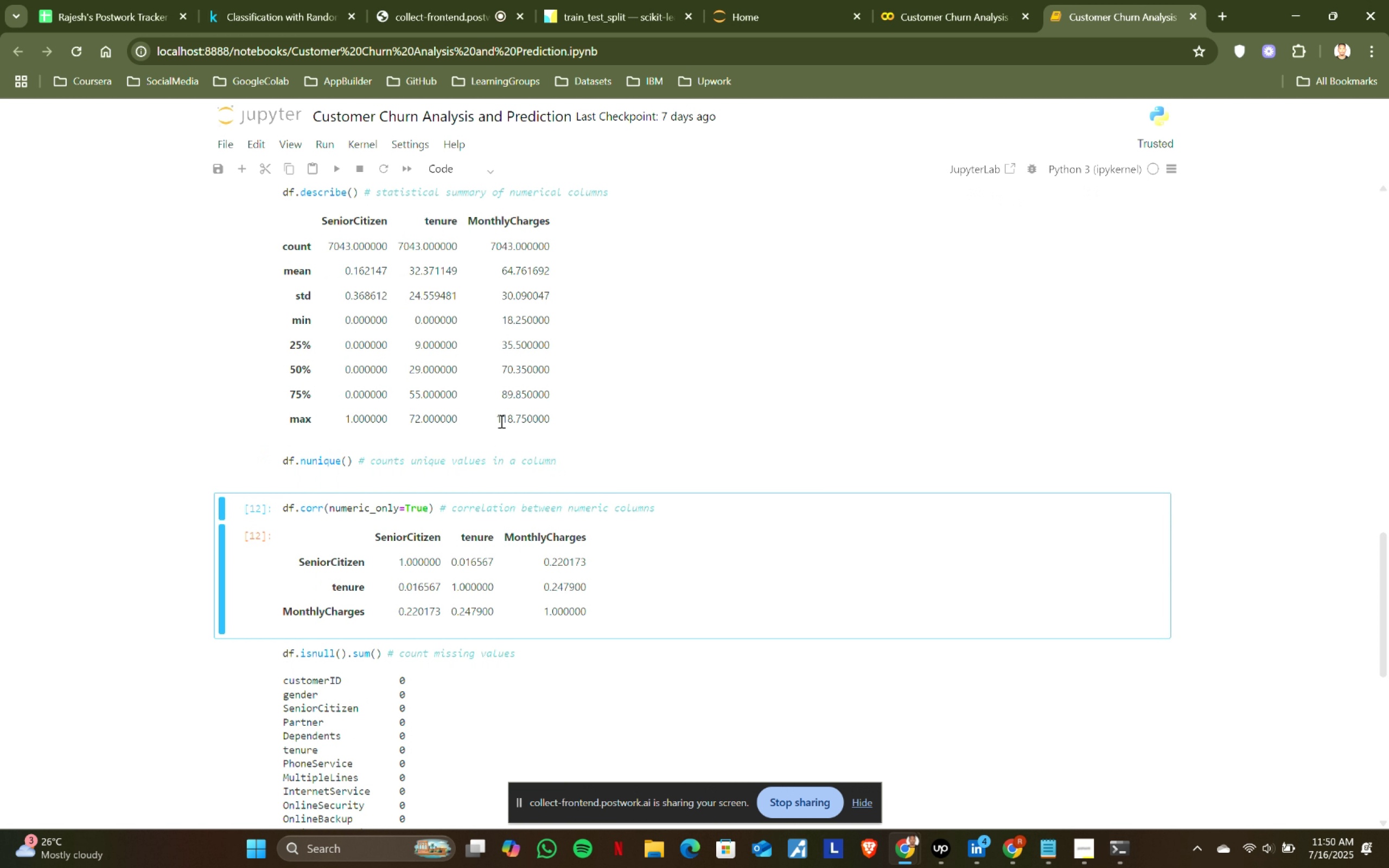 
key(Shift+ShiftRight)
 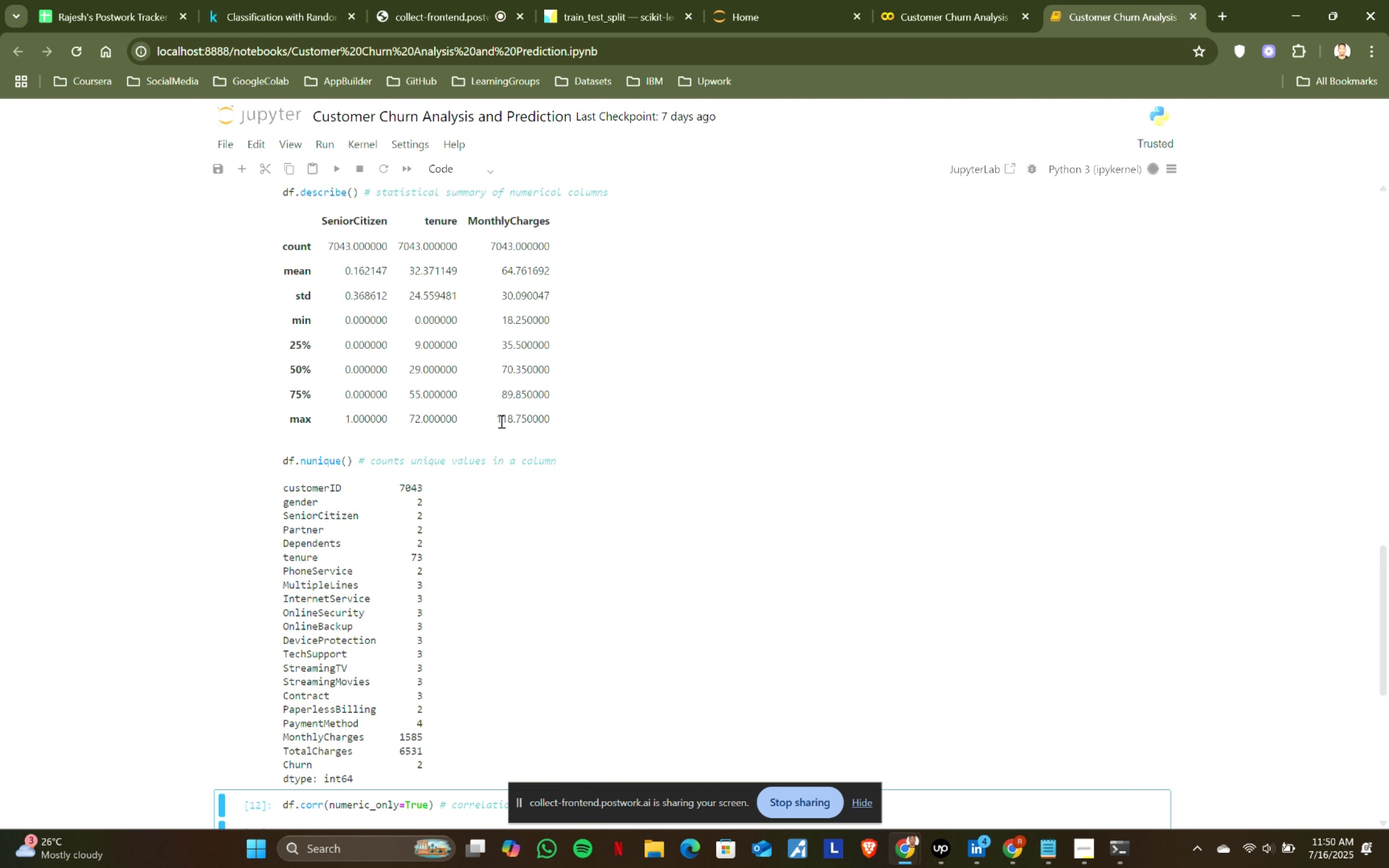 
key(Shift+Enter)
 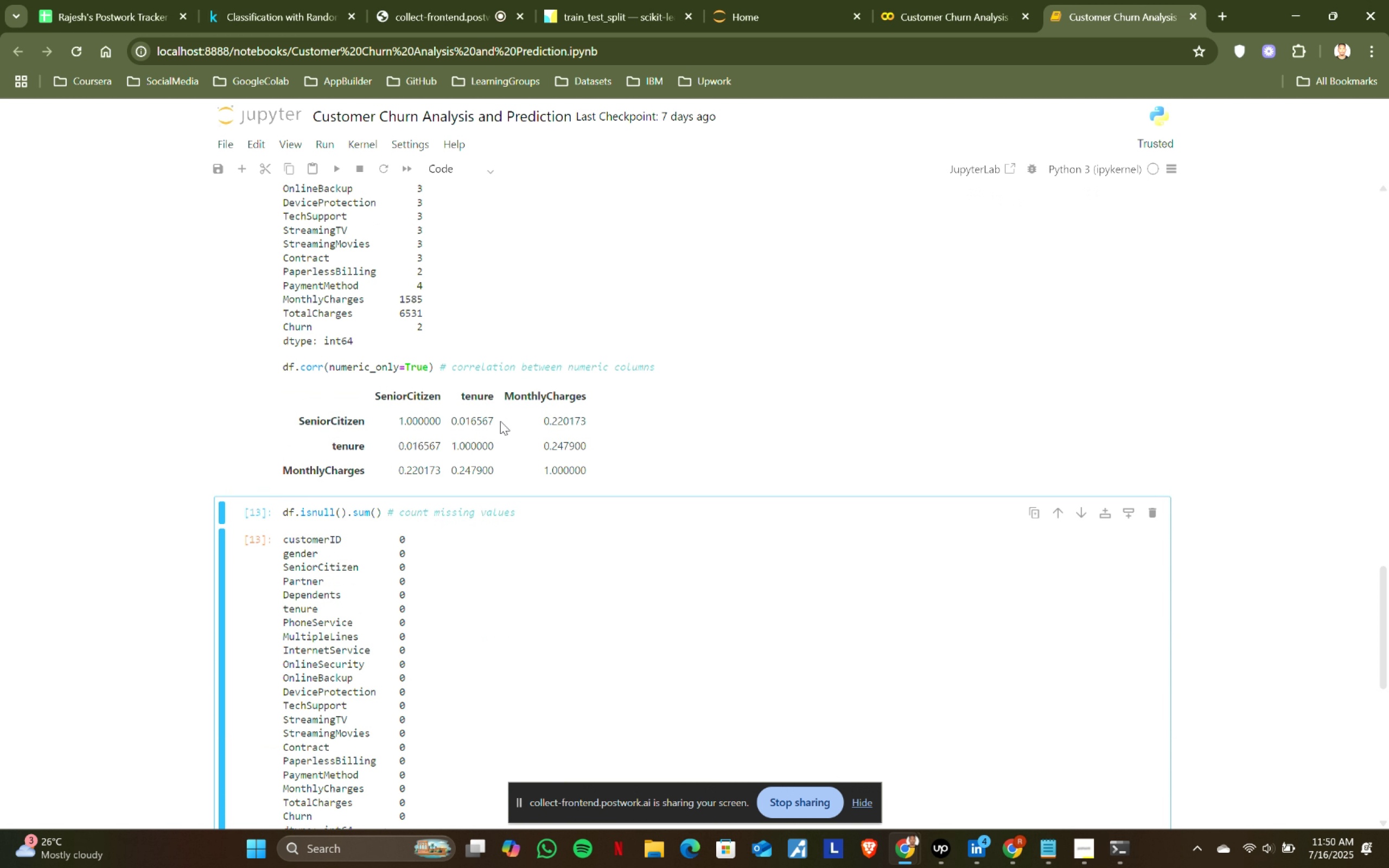 
key(Shift+ShiftRight)
 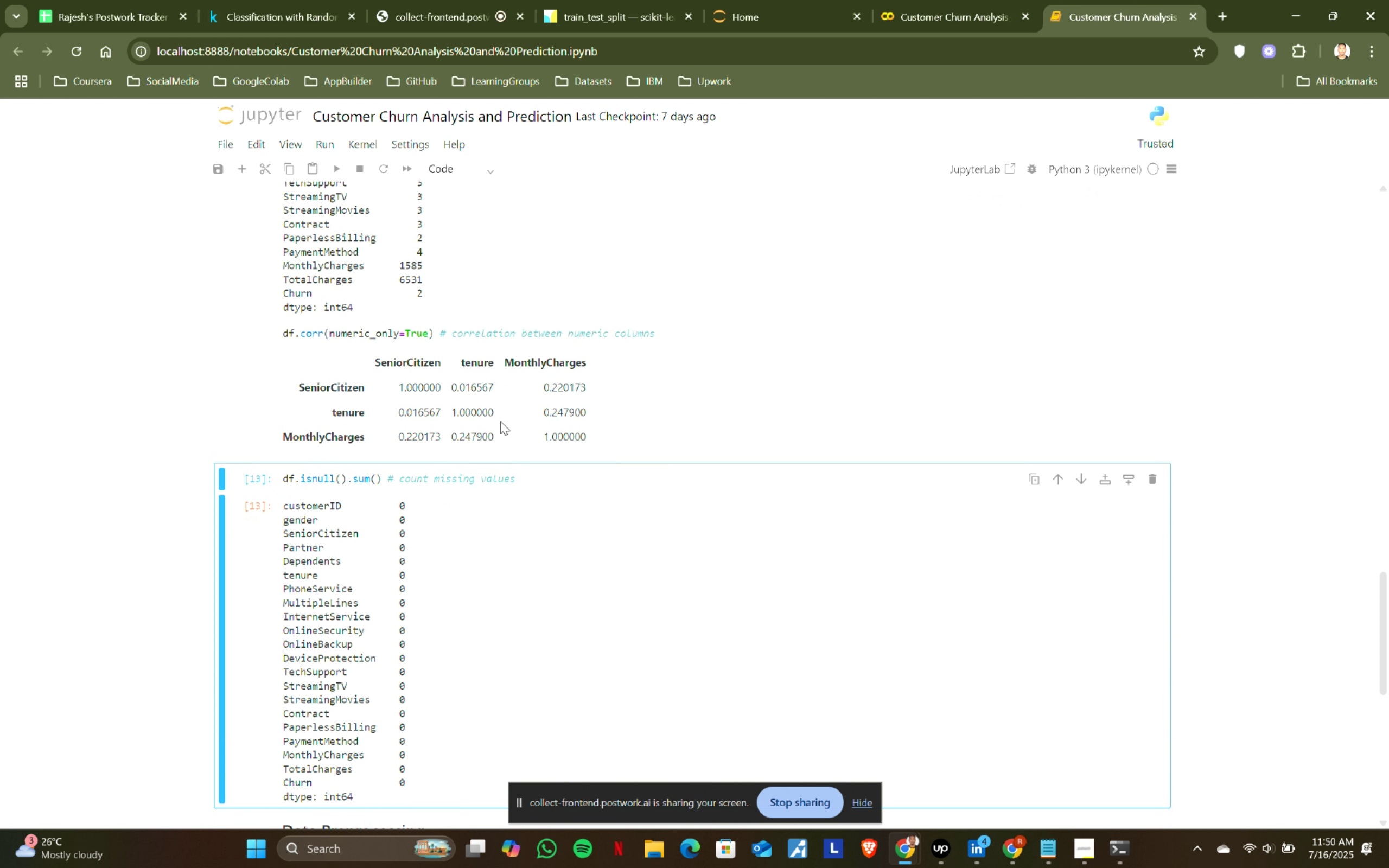 
key(Shift+Enter)
 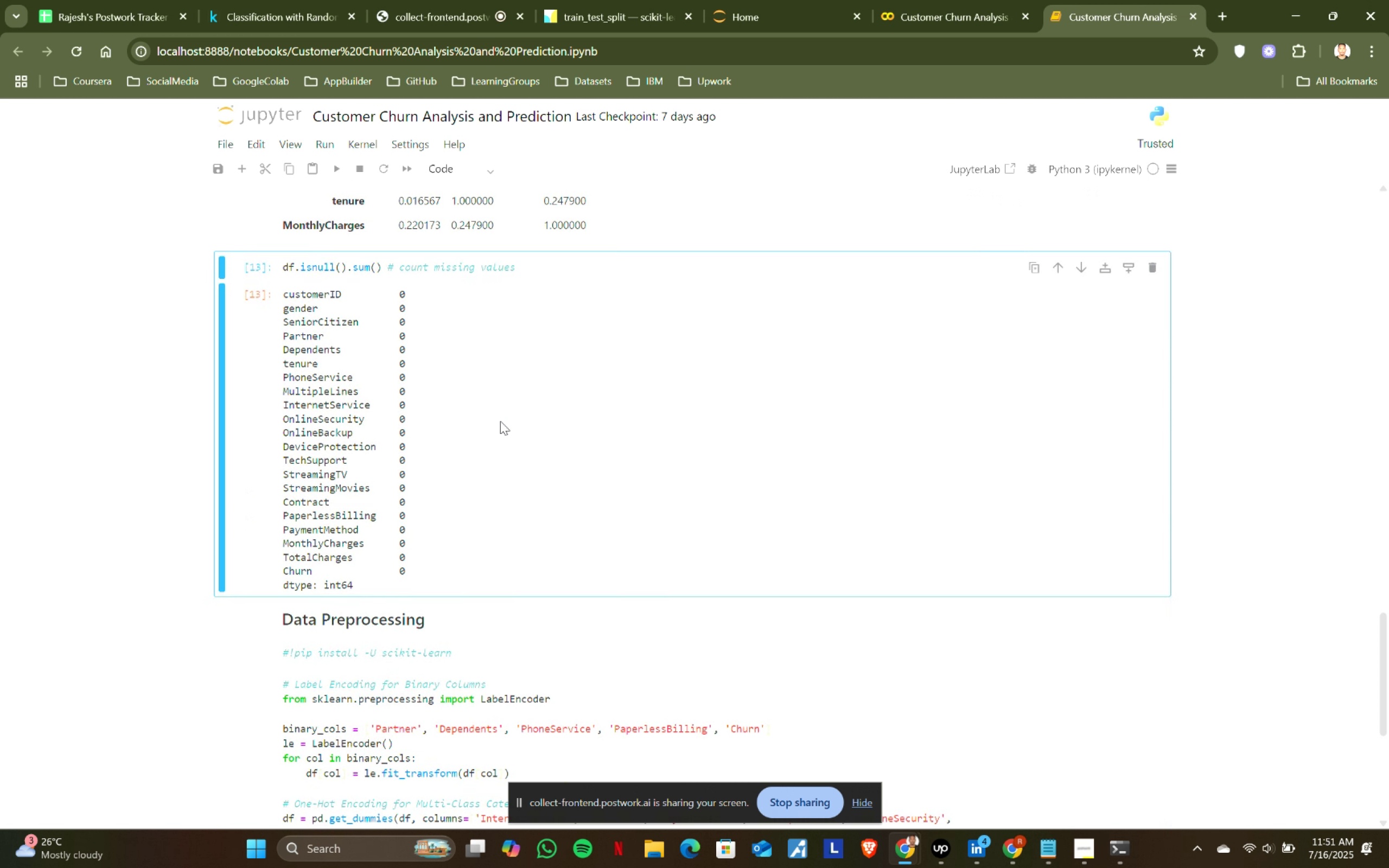 
key(Shift+ShiftRight)
 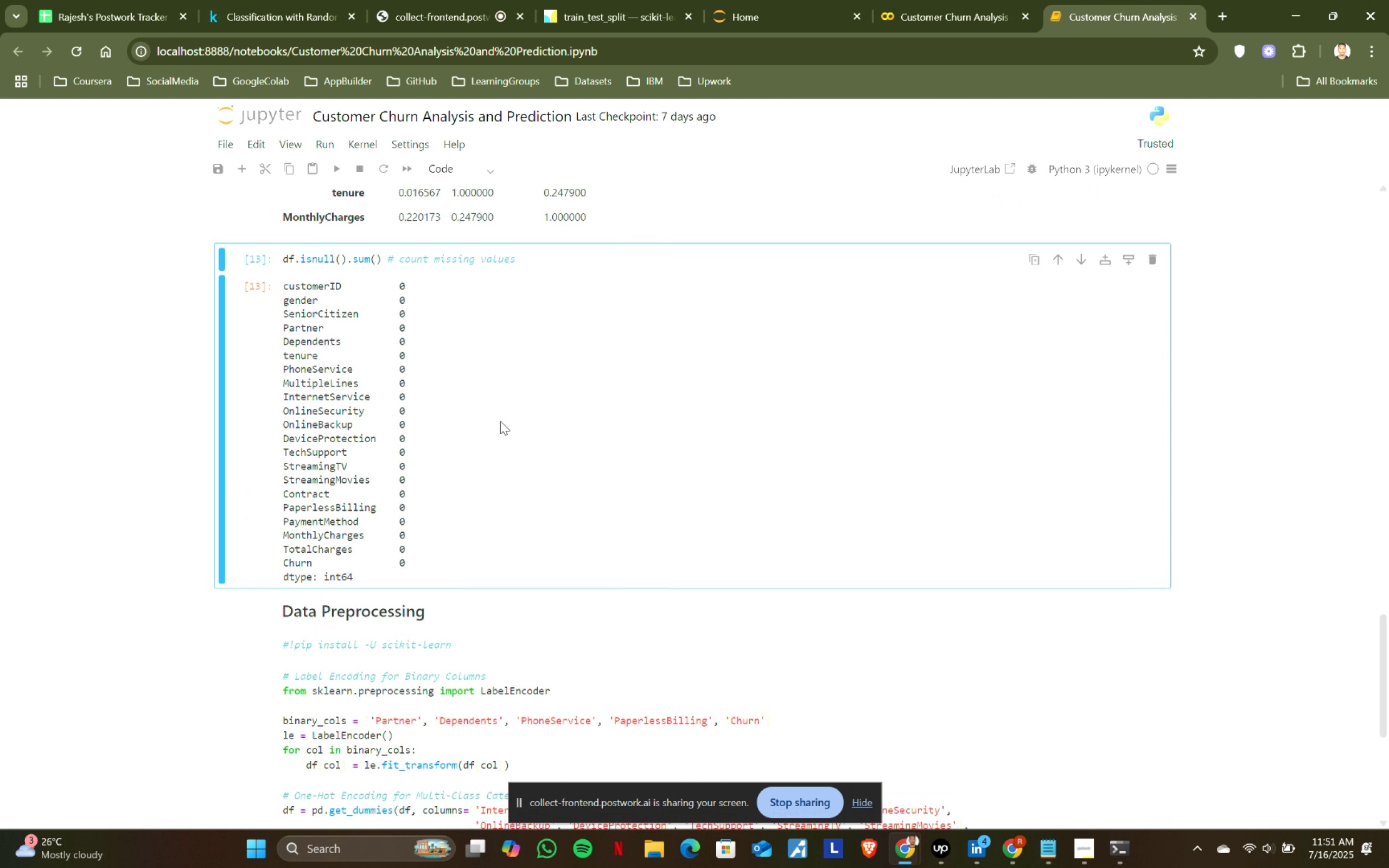 
key(Shift+Enter)
 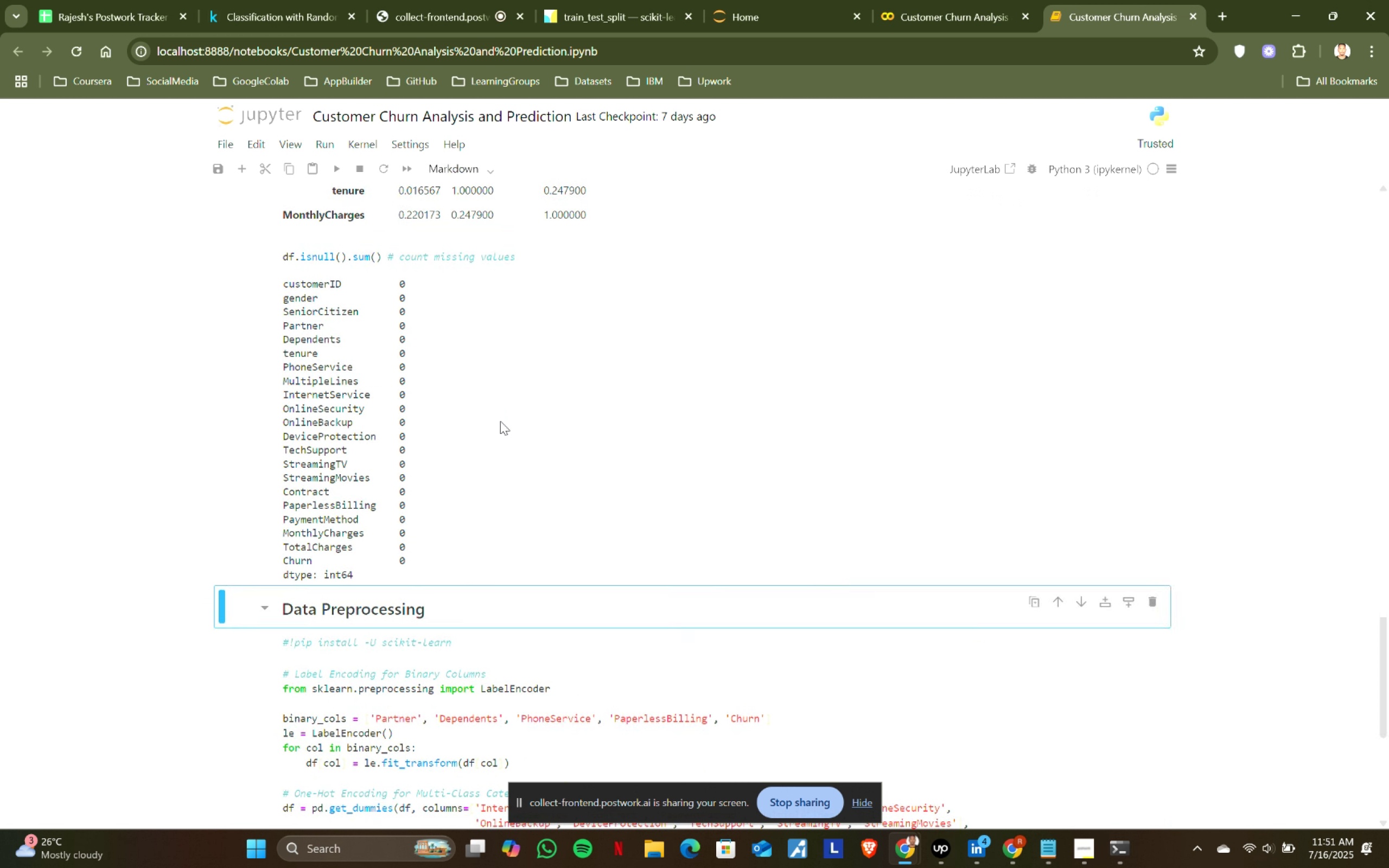 
key(Shift+ShiftRight)
 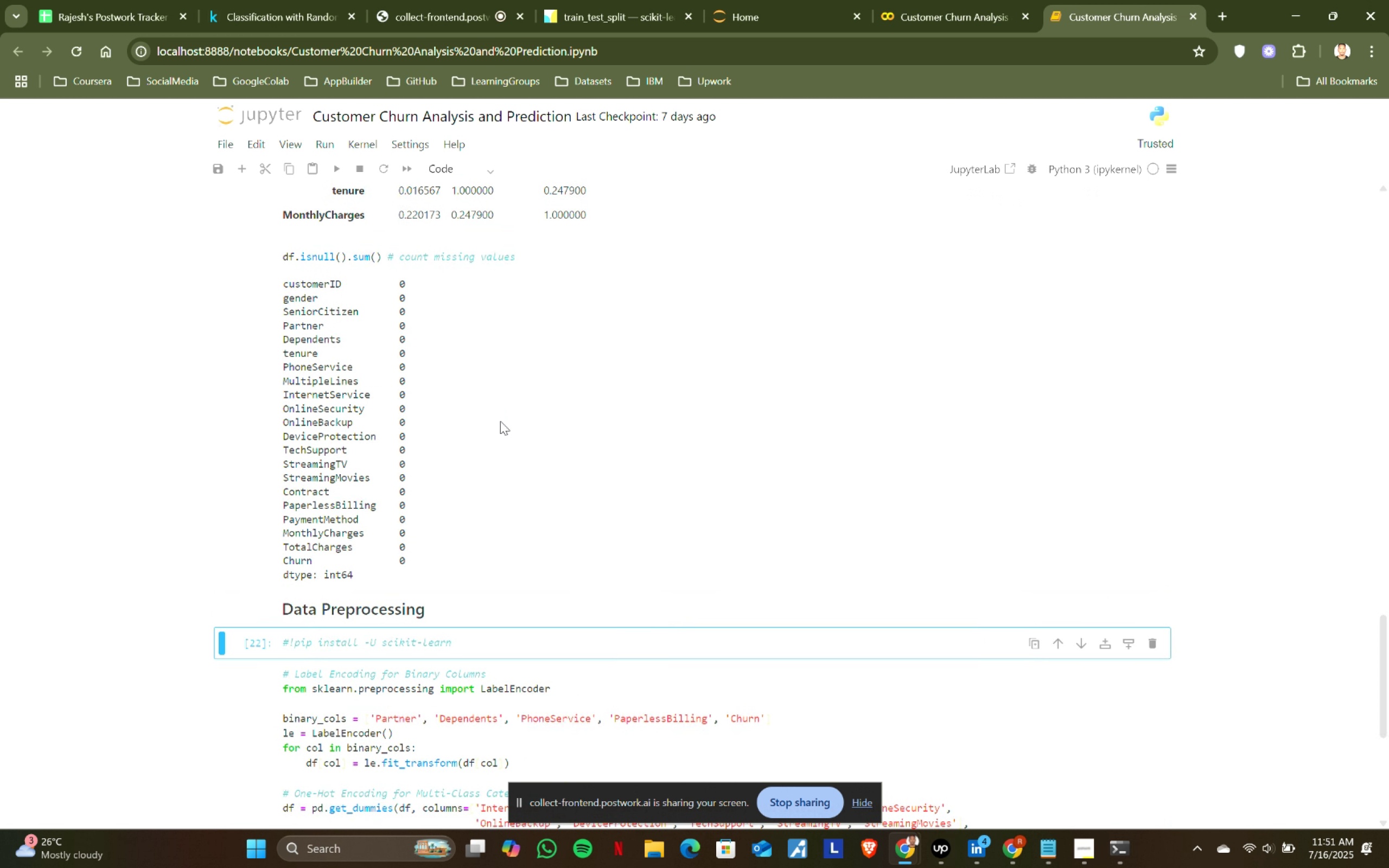 
key(Shift+Enter)
 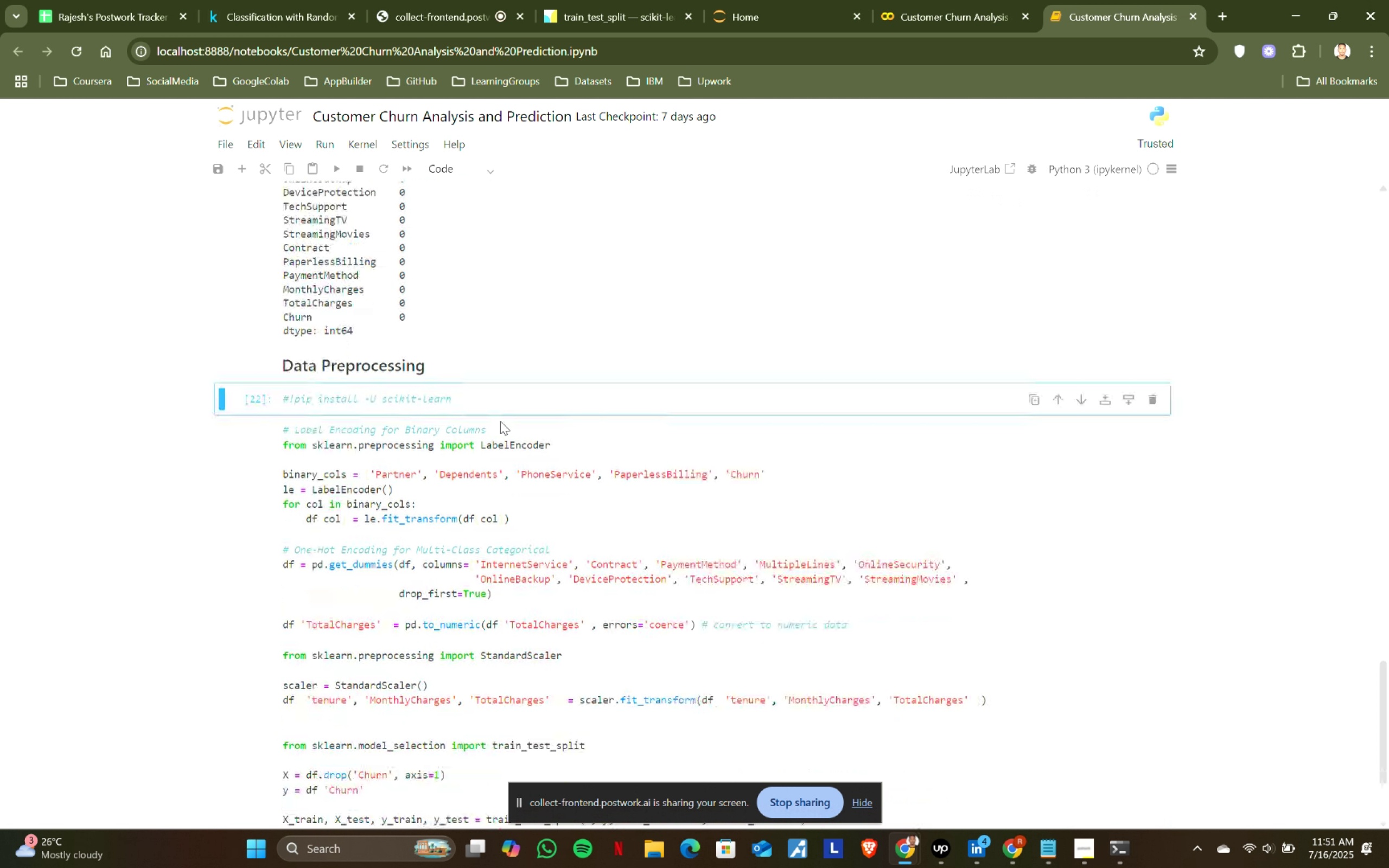 
key(Shift+ShiftRight)
 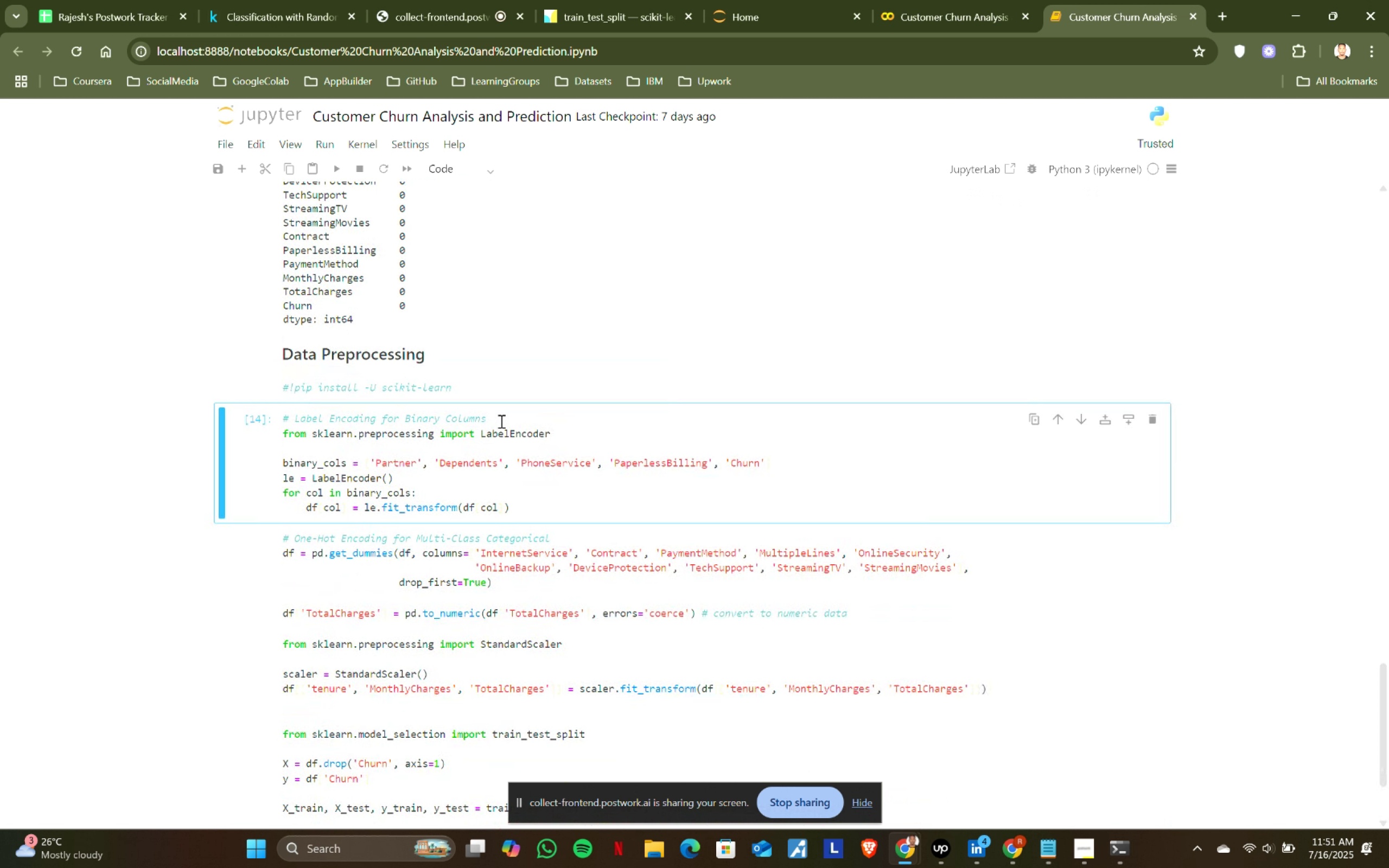 
key(Shift+Enter)
 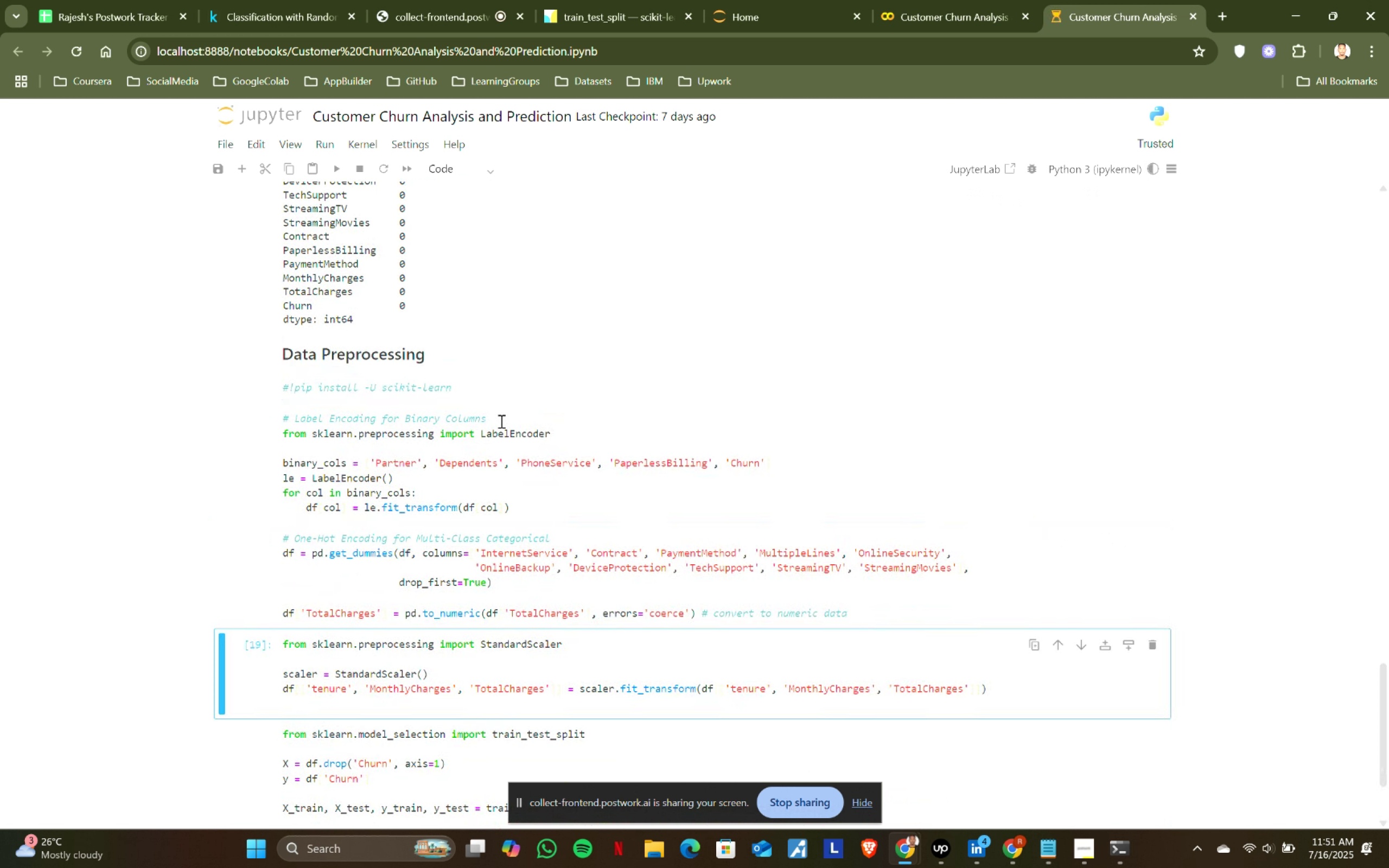 
key(Shift+ShiftRight)
 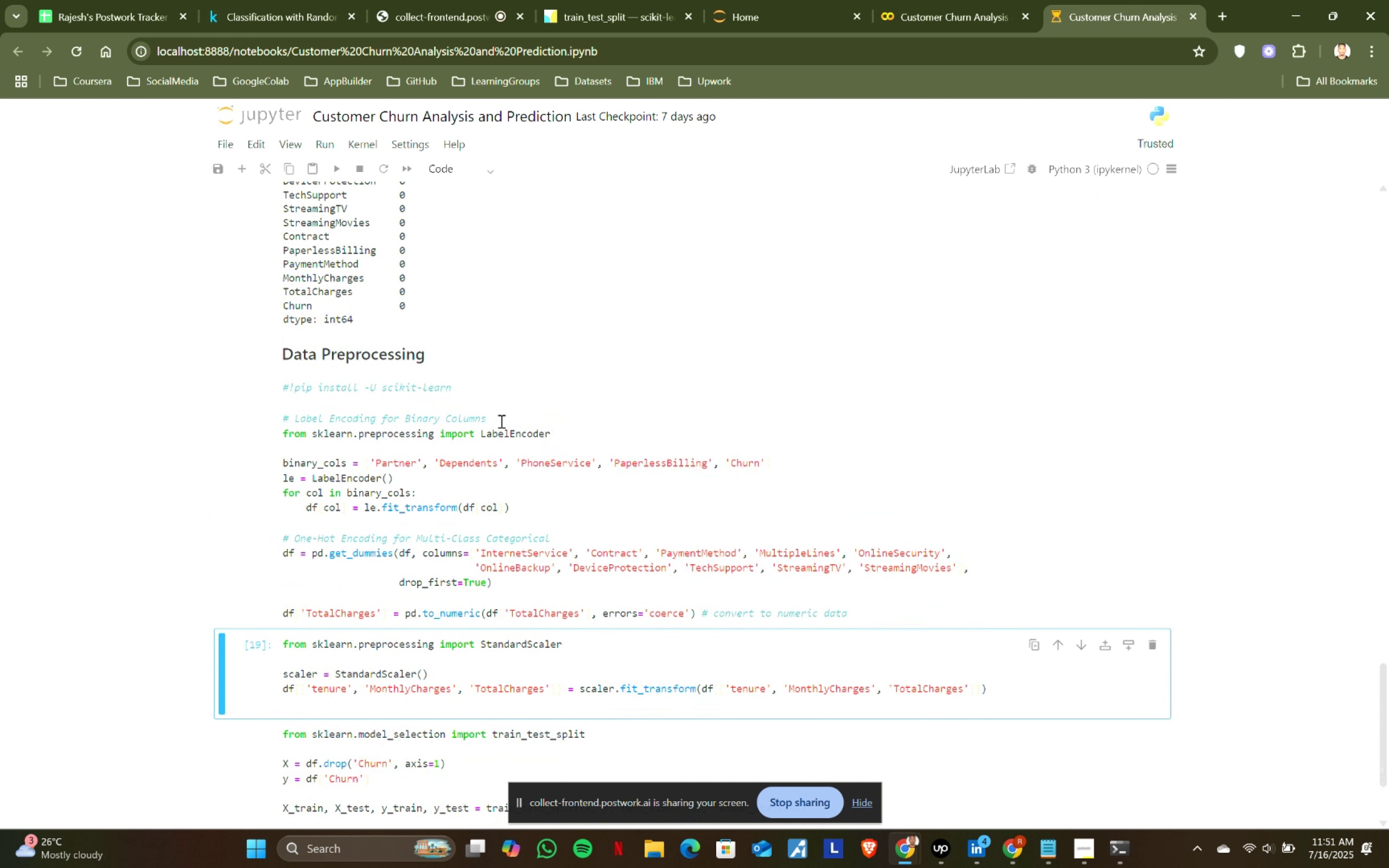 
key(Shift+Enter)
 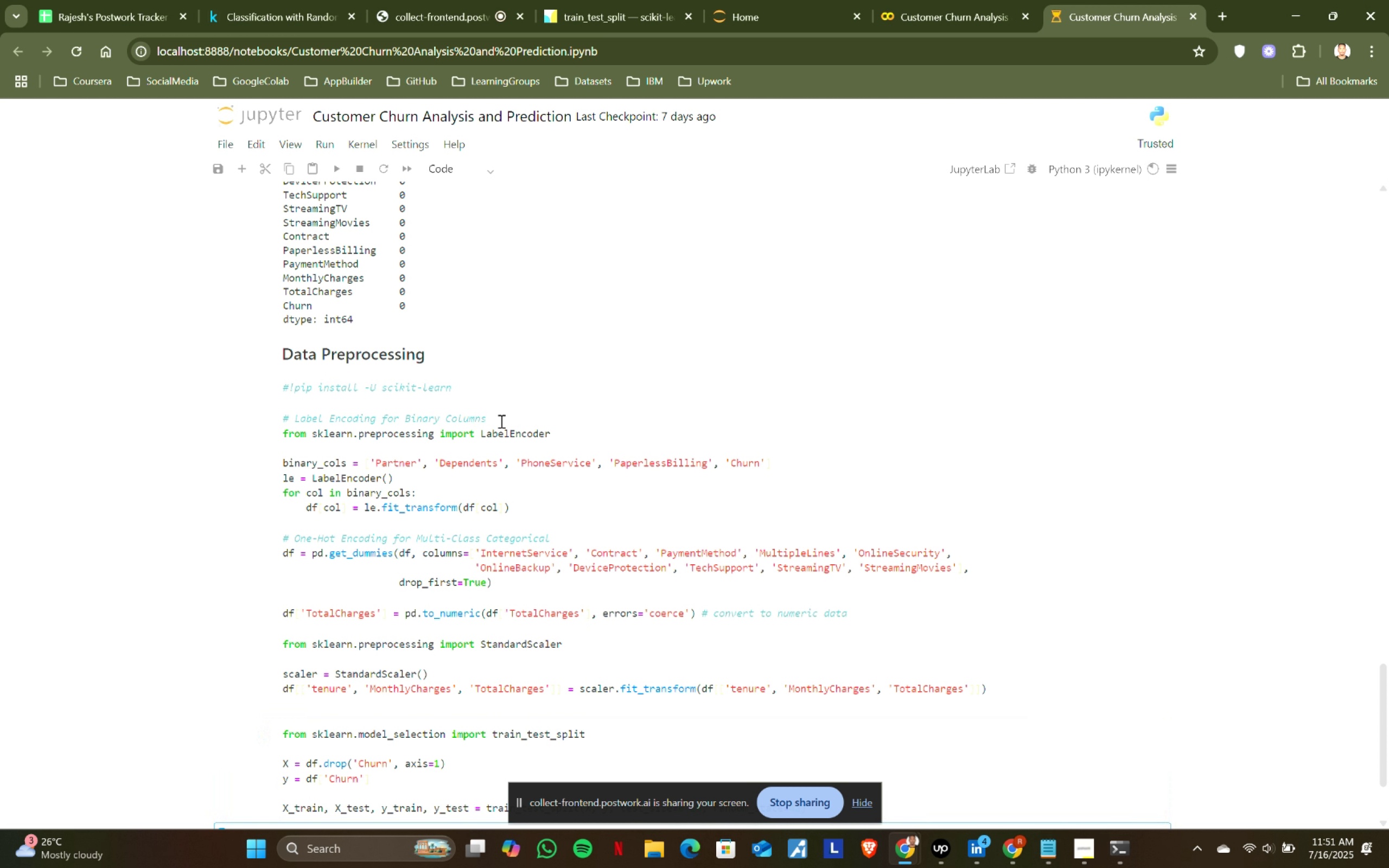 
key(Shift+ShiftRight)
 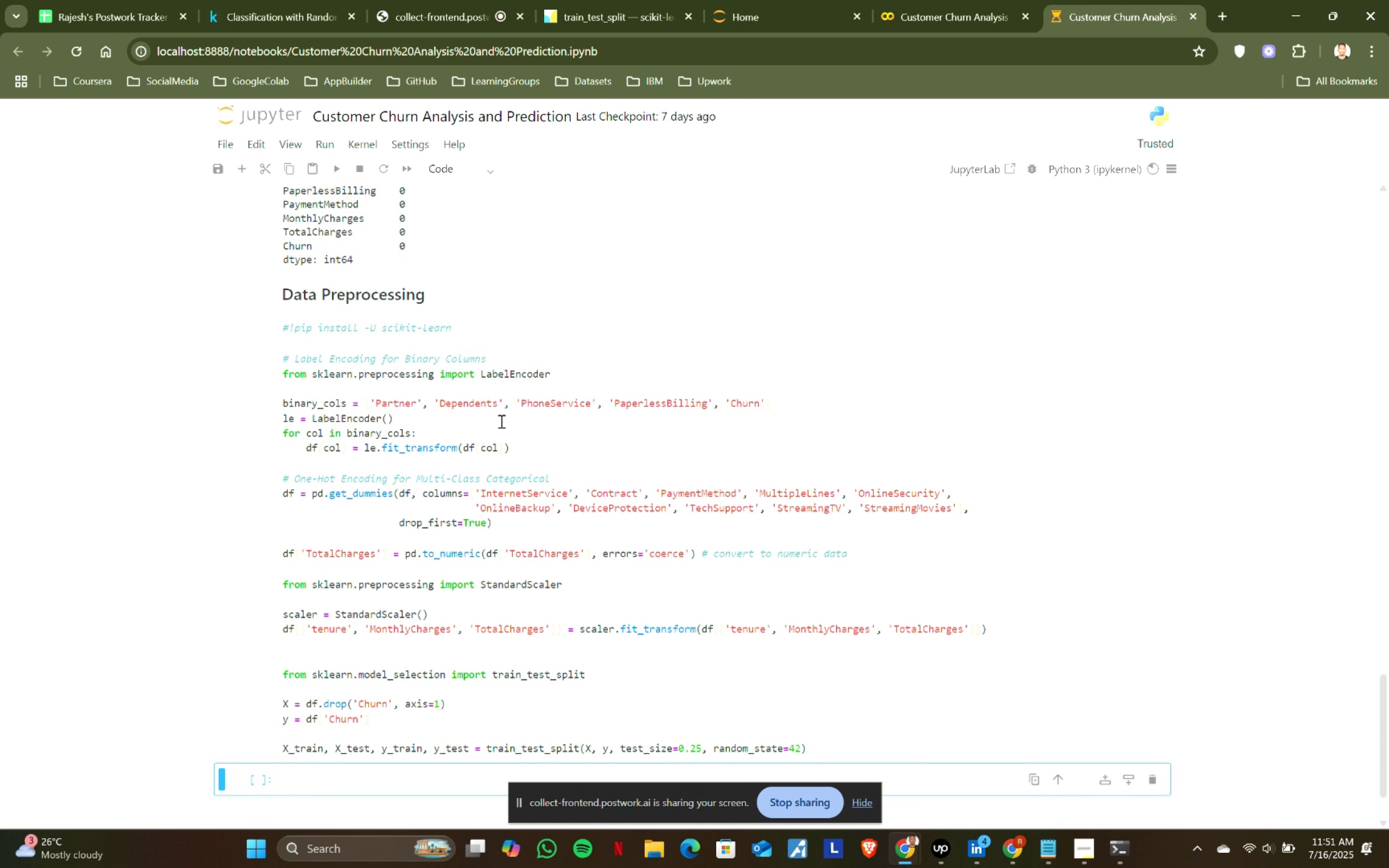 
key(Shift+Enter)
 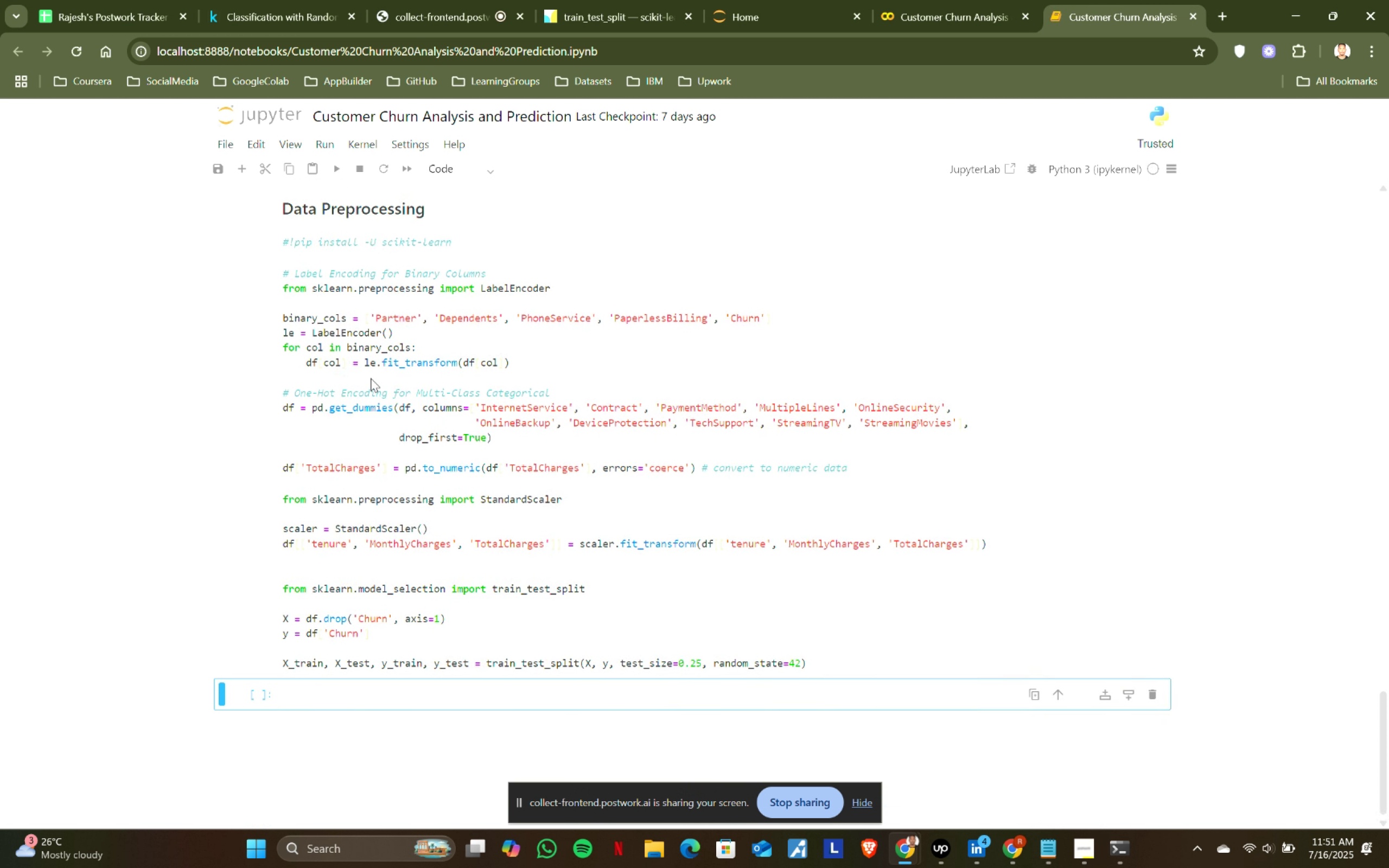 
key(Shift+ShiftRight)
 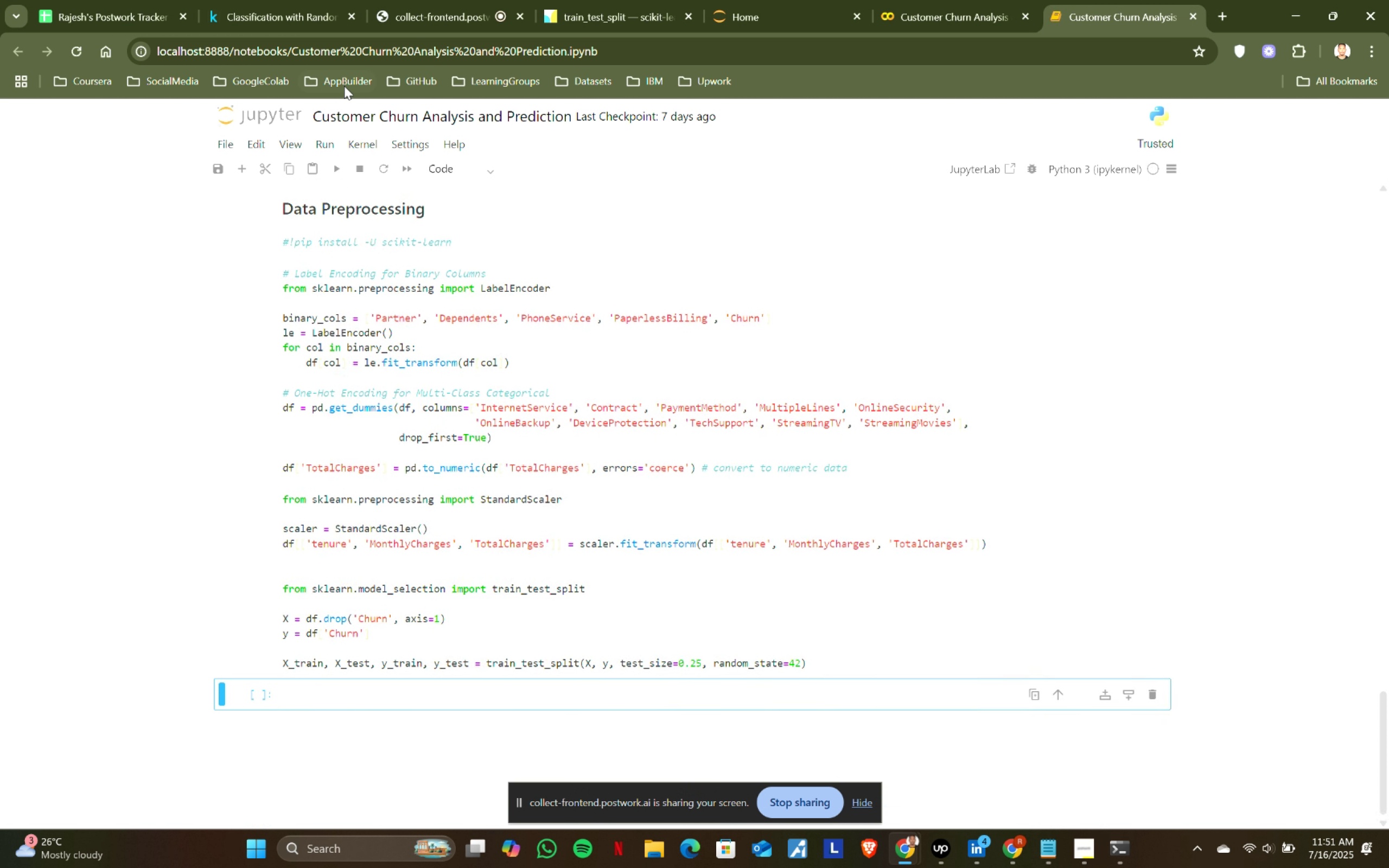 
key(Shift+Enter)
 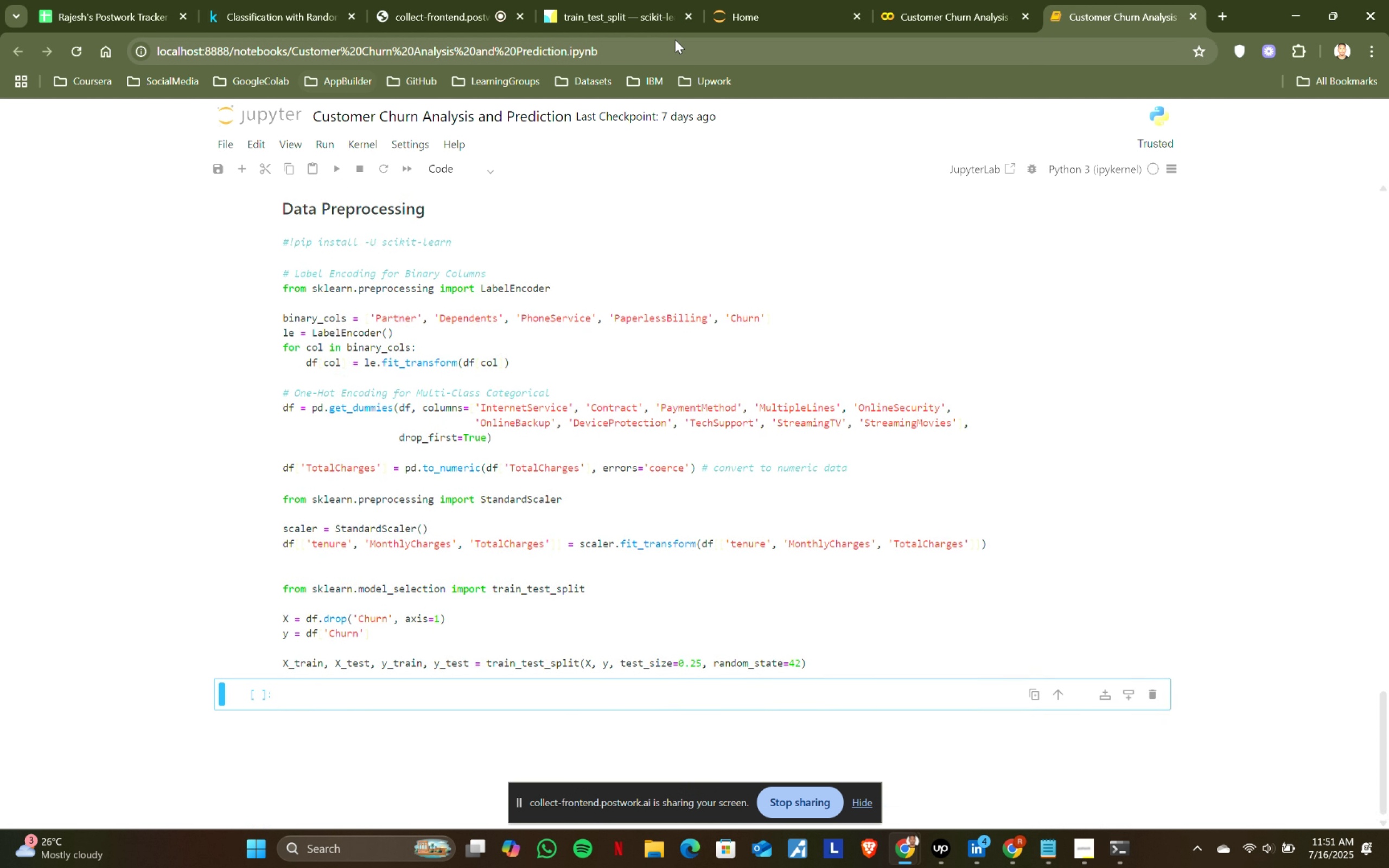 
key(Shift+ShiftRight)
 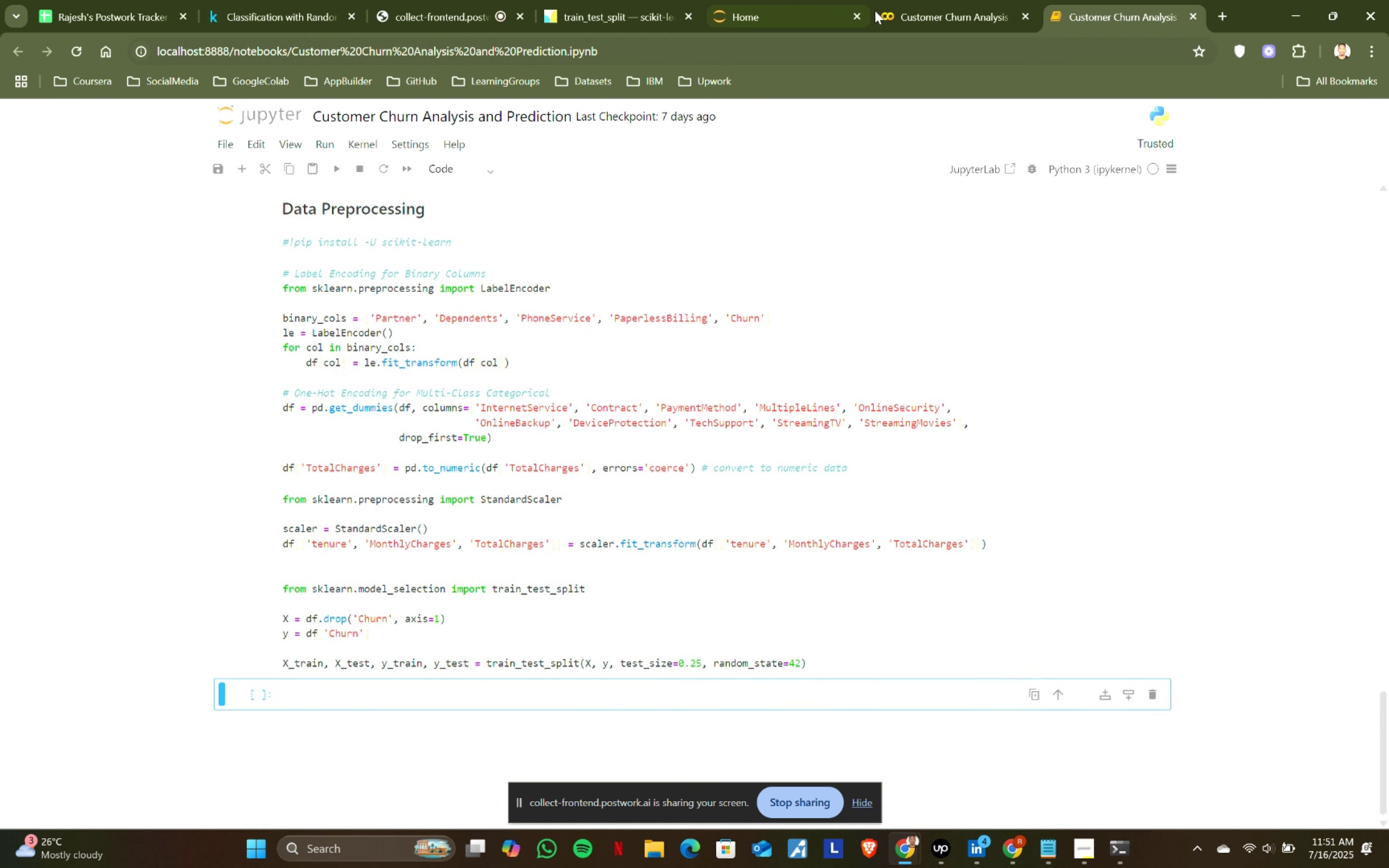 
key(Shift+Enter)
 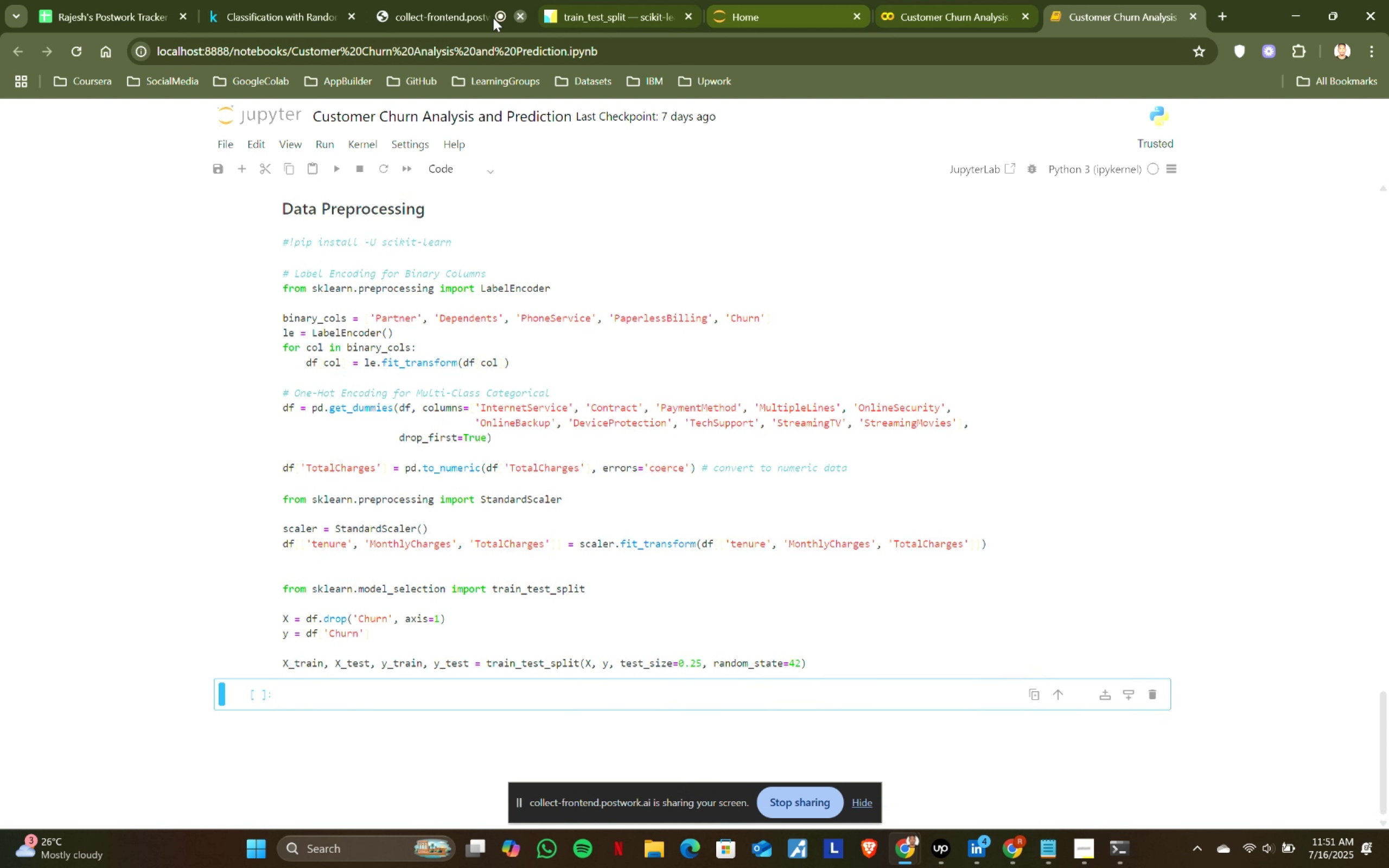 
key(Shift+ShiftRight)
 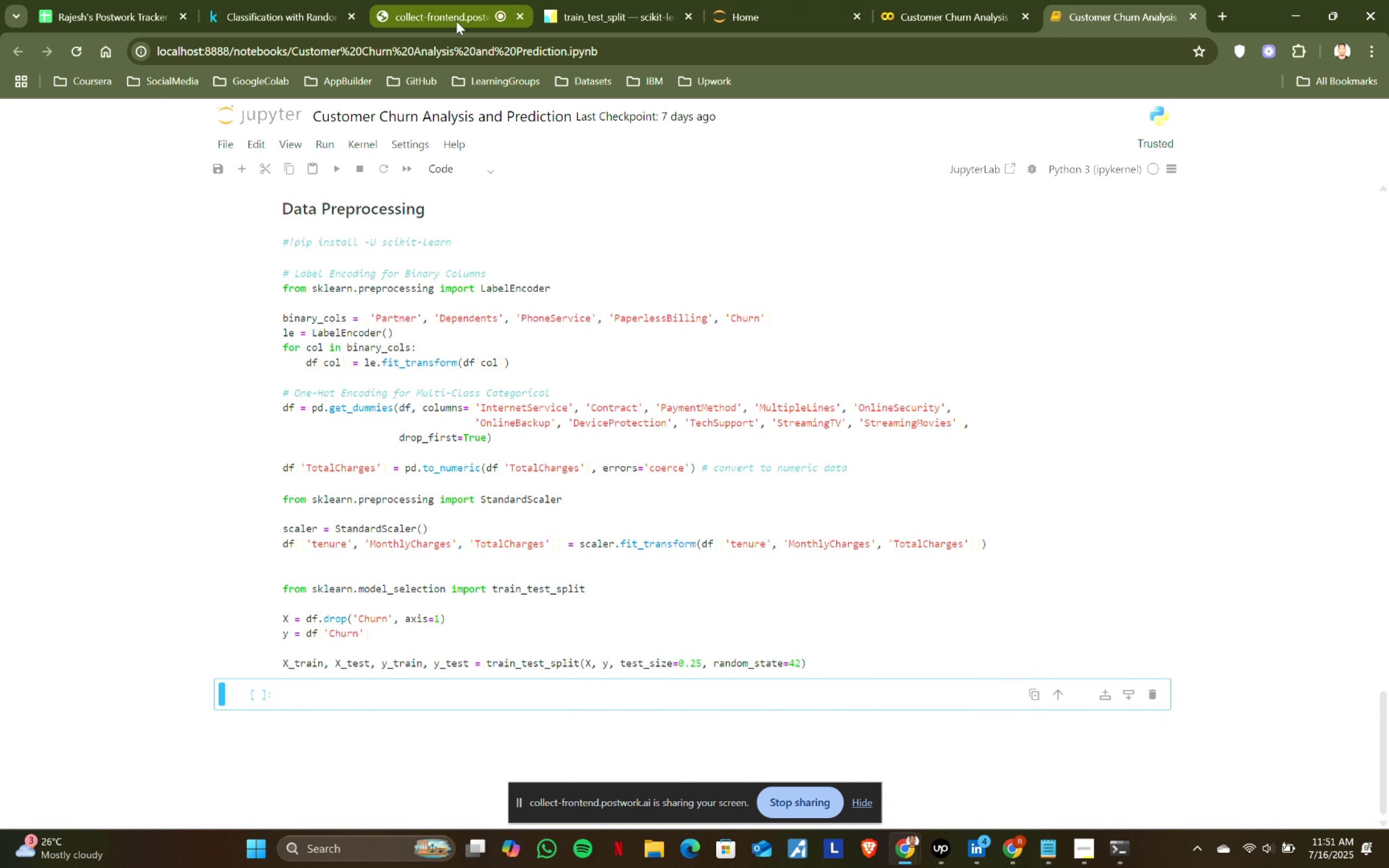 
key(Shift+Enter)
 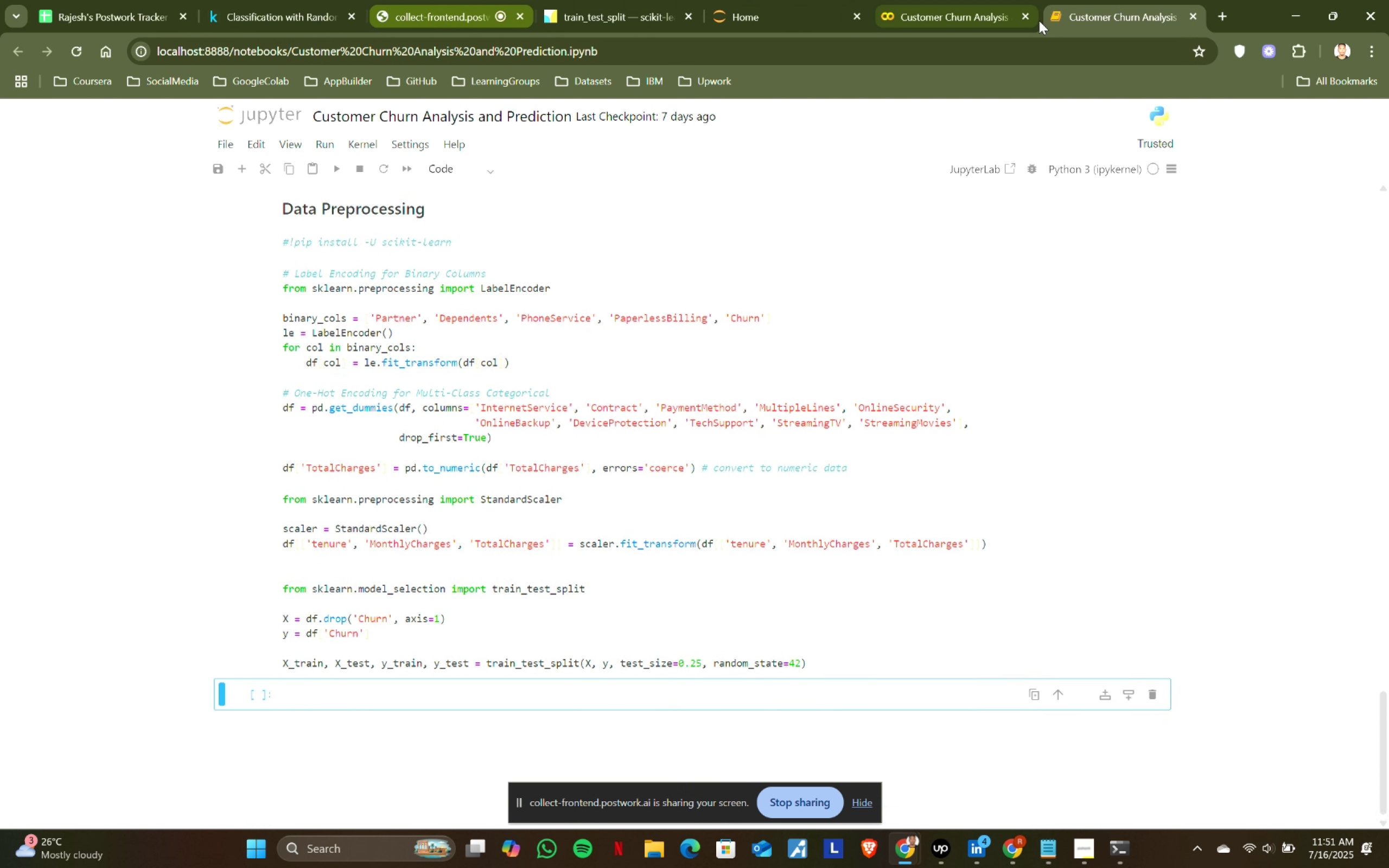 
key(Shift+ShiftRight)
 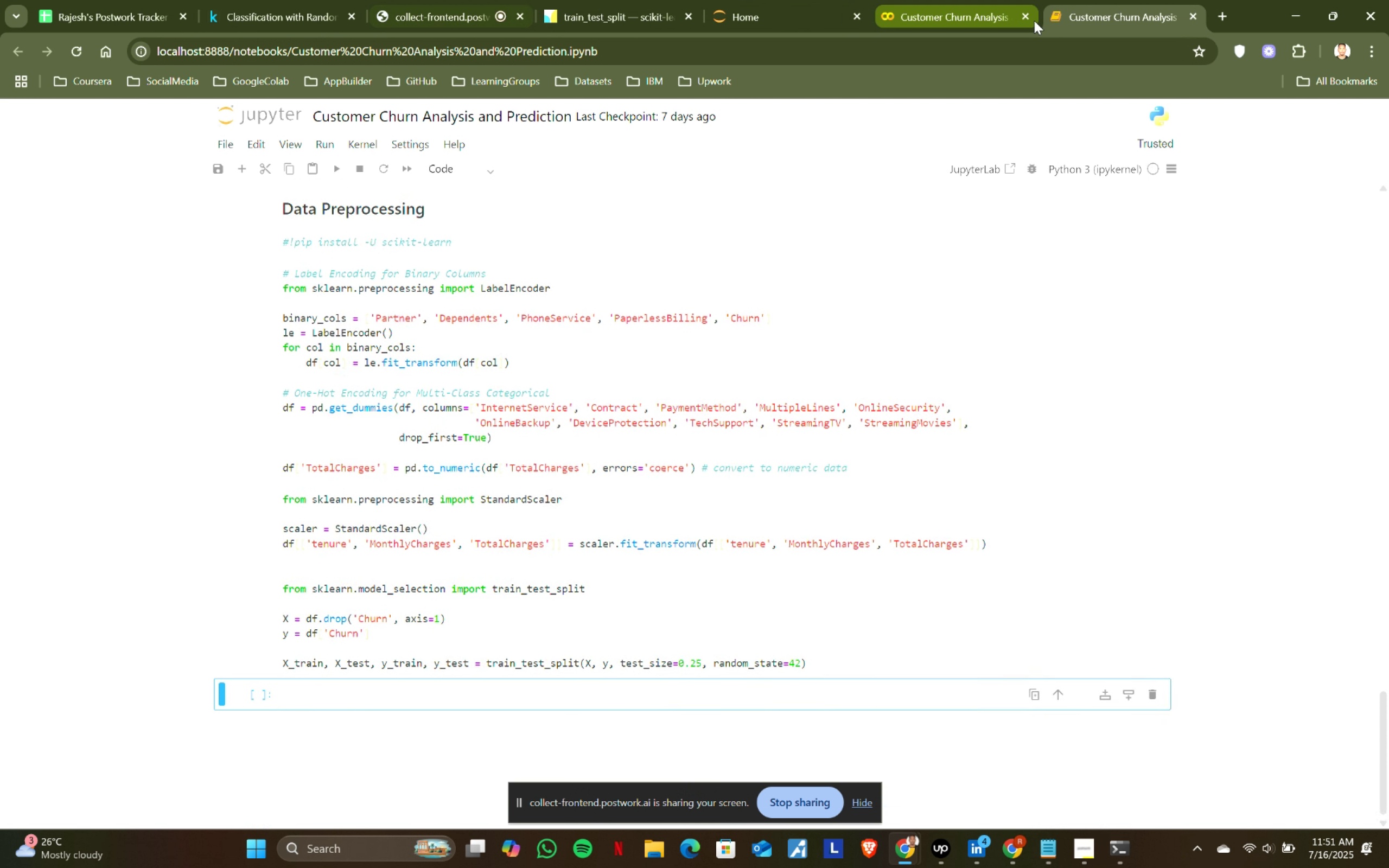 
key(Shift+Enter)
 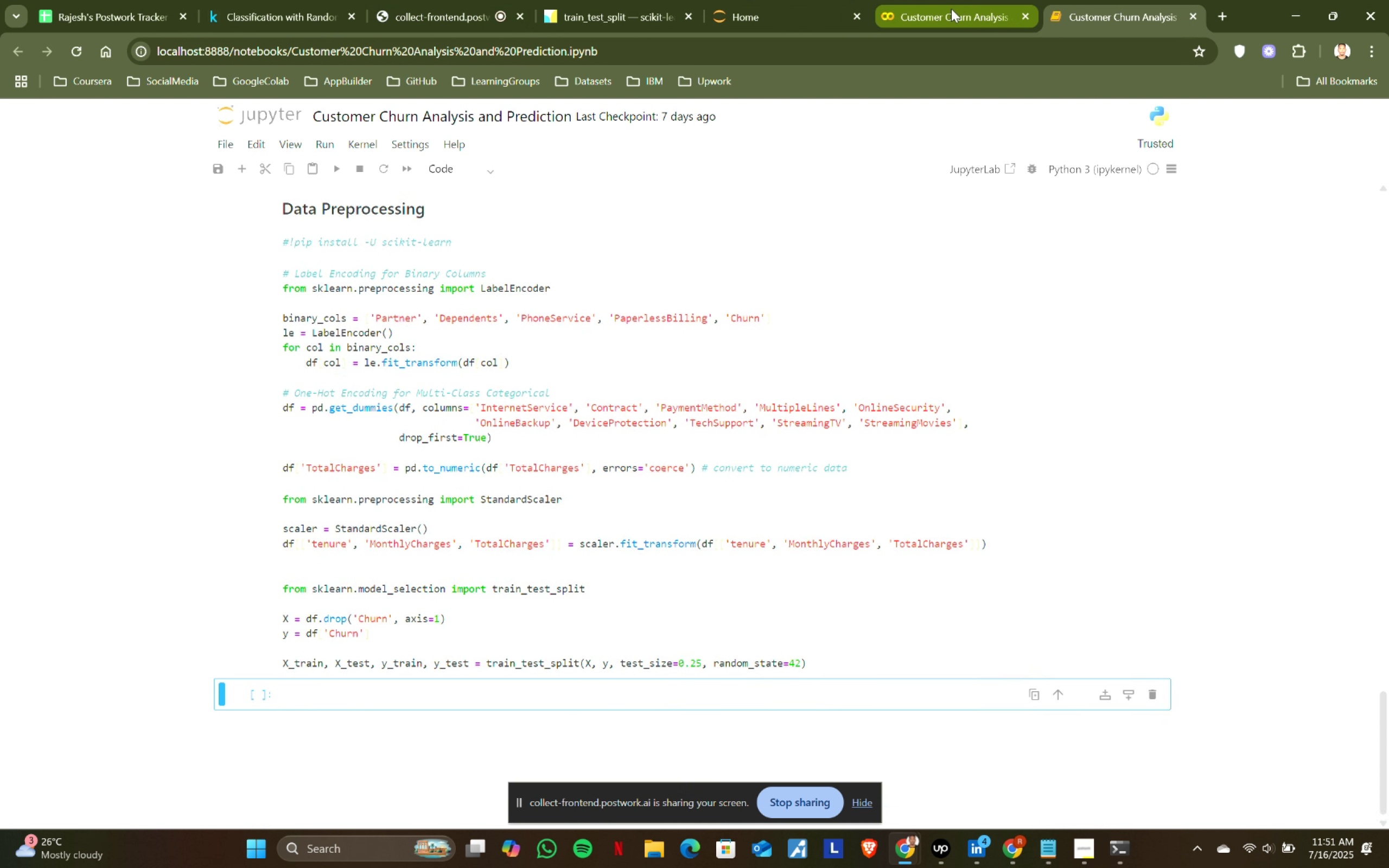 
key(Shift+ShiftRight)
 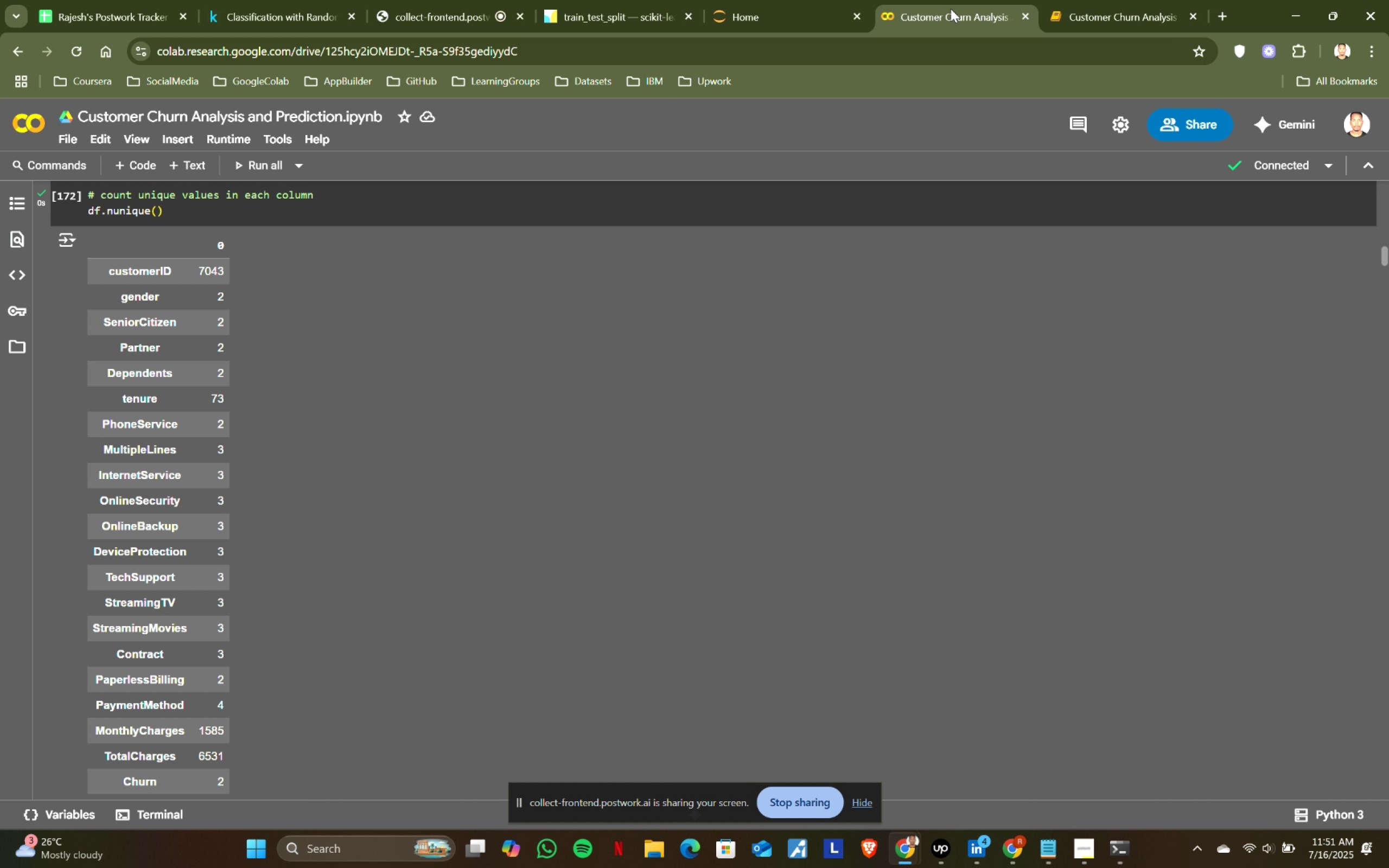 
key(Shift+Enter)
 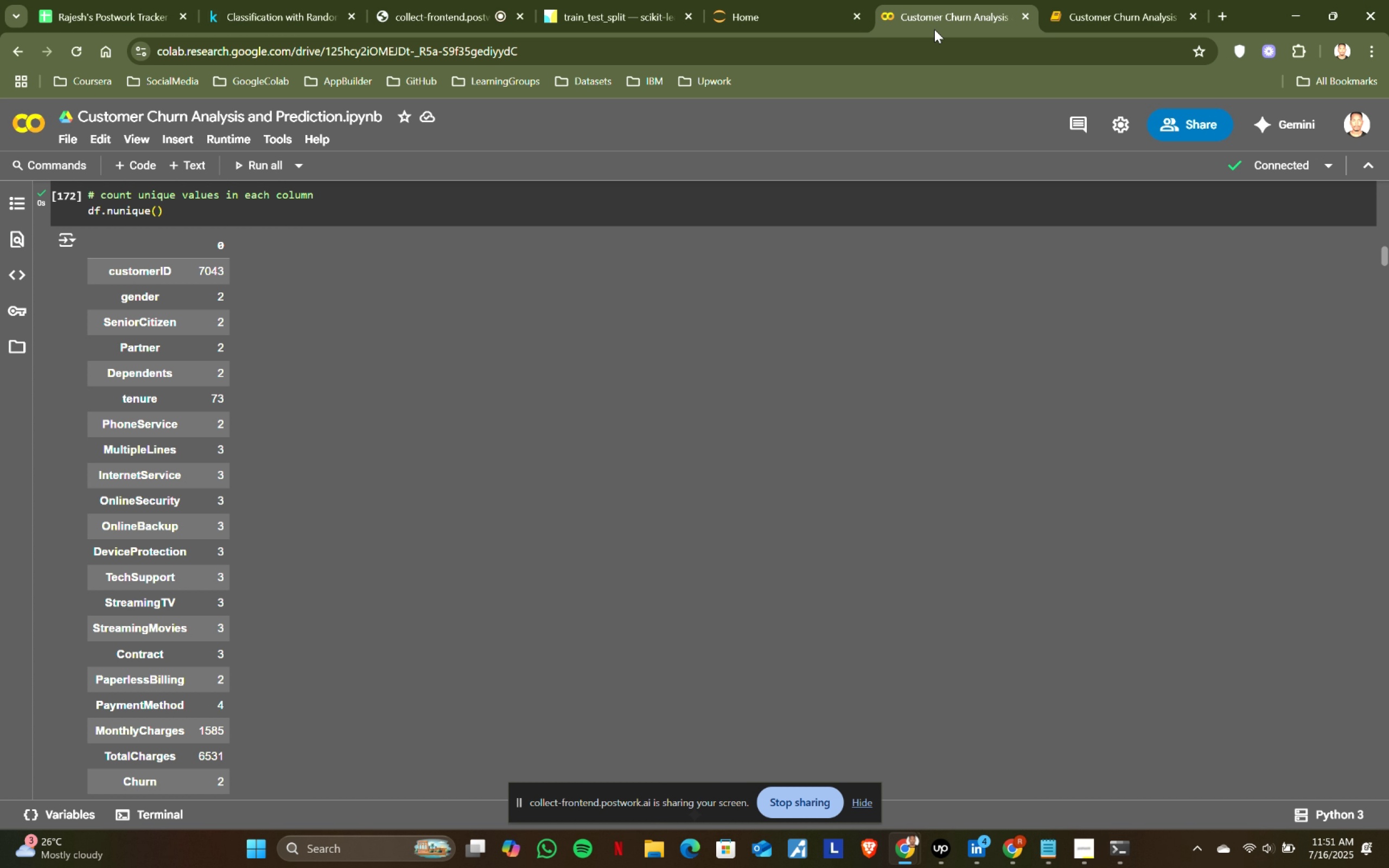 
key(Shift+ShiftRight)
 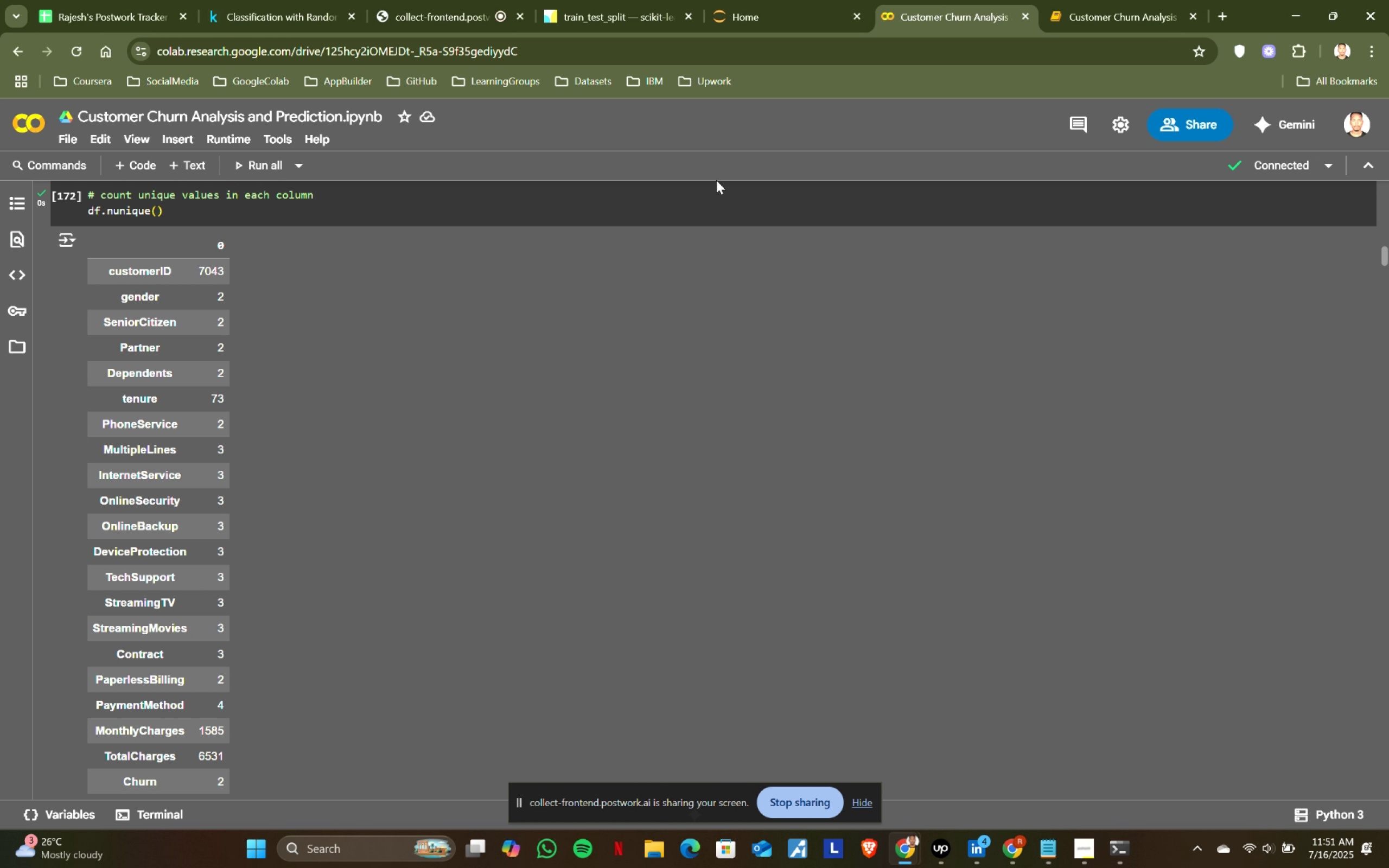 
key(Shift+Enter)
 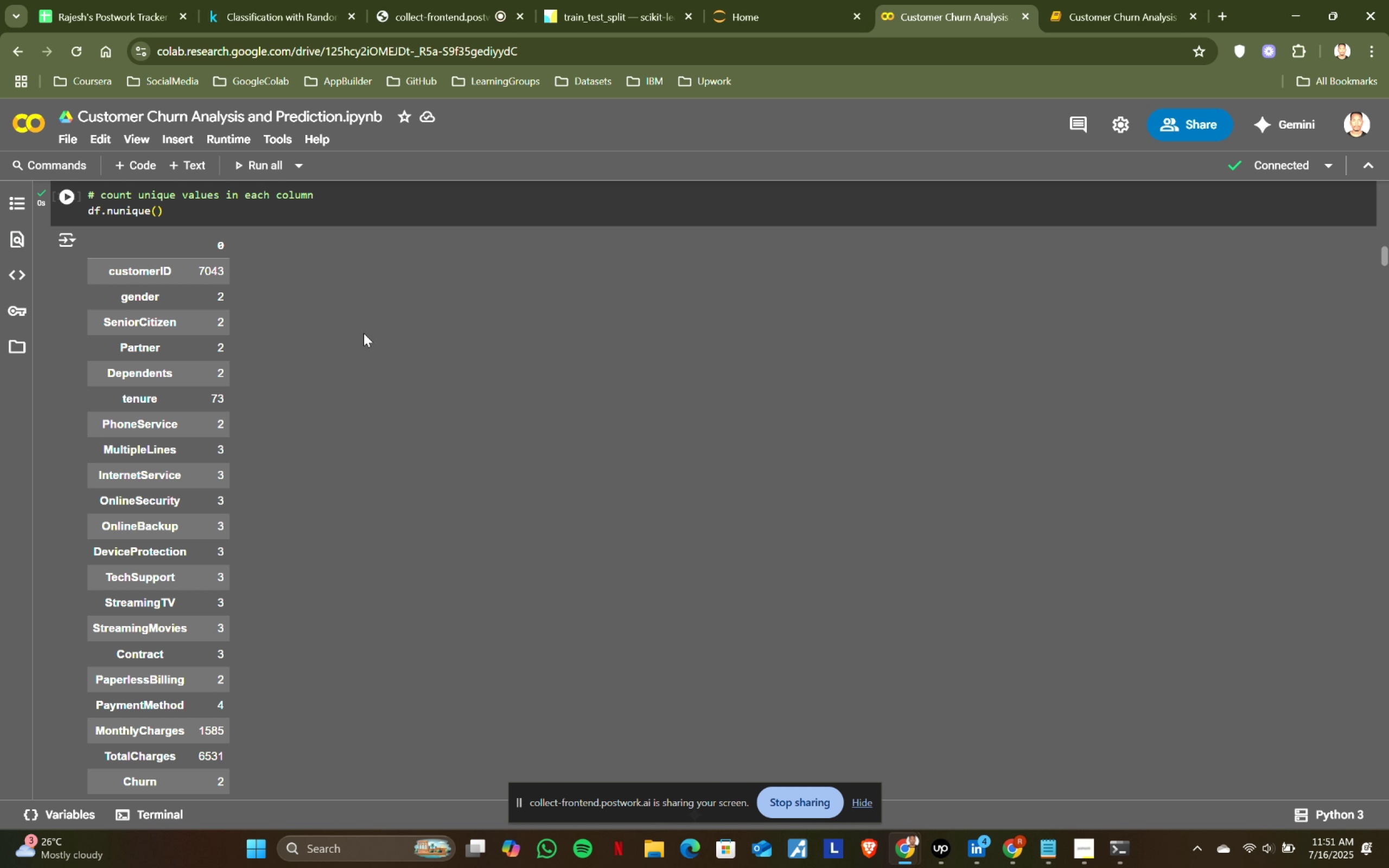 
key(Shift+ShiftRight)
 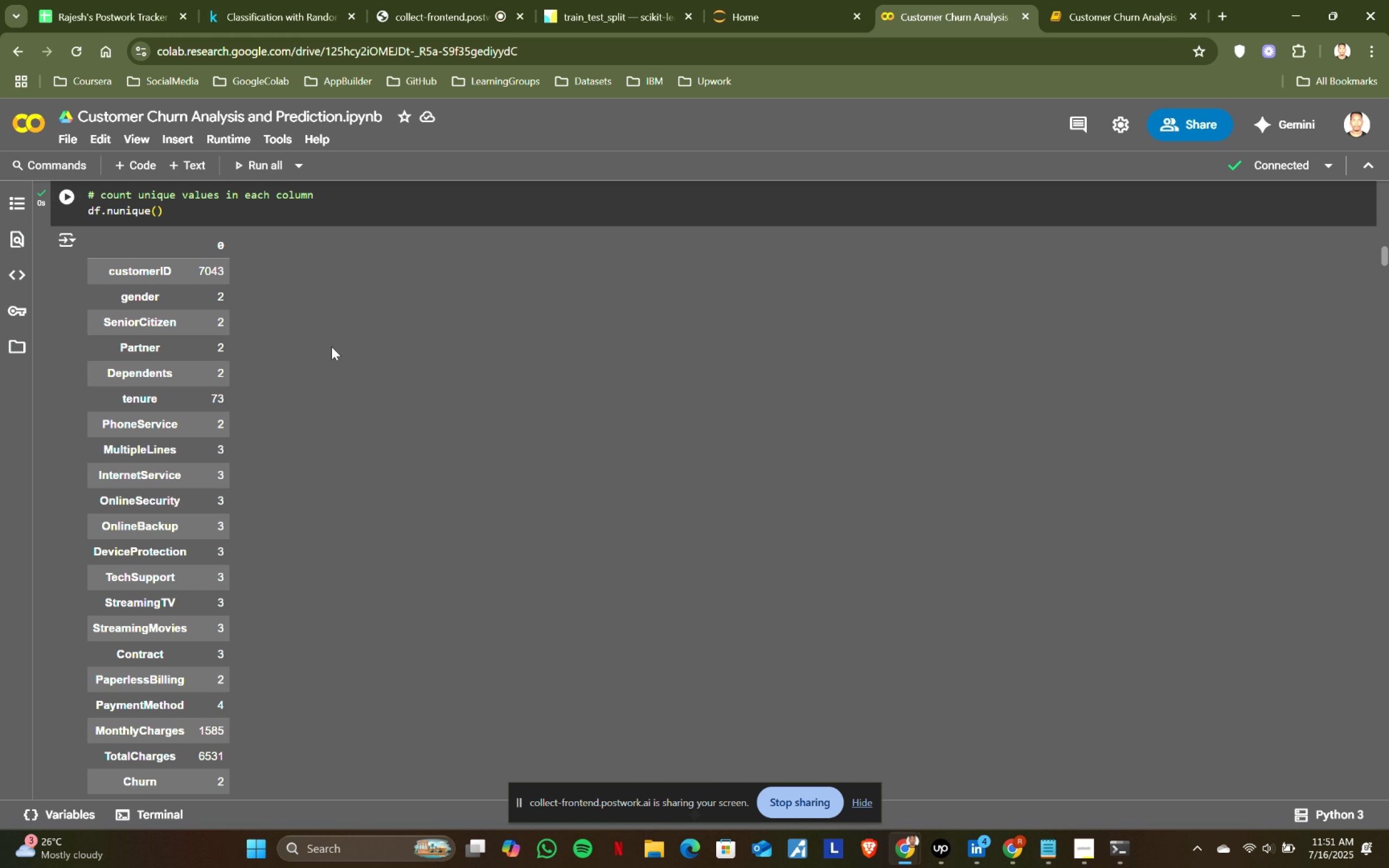 
key(Shift+Enter)
 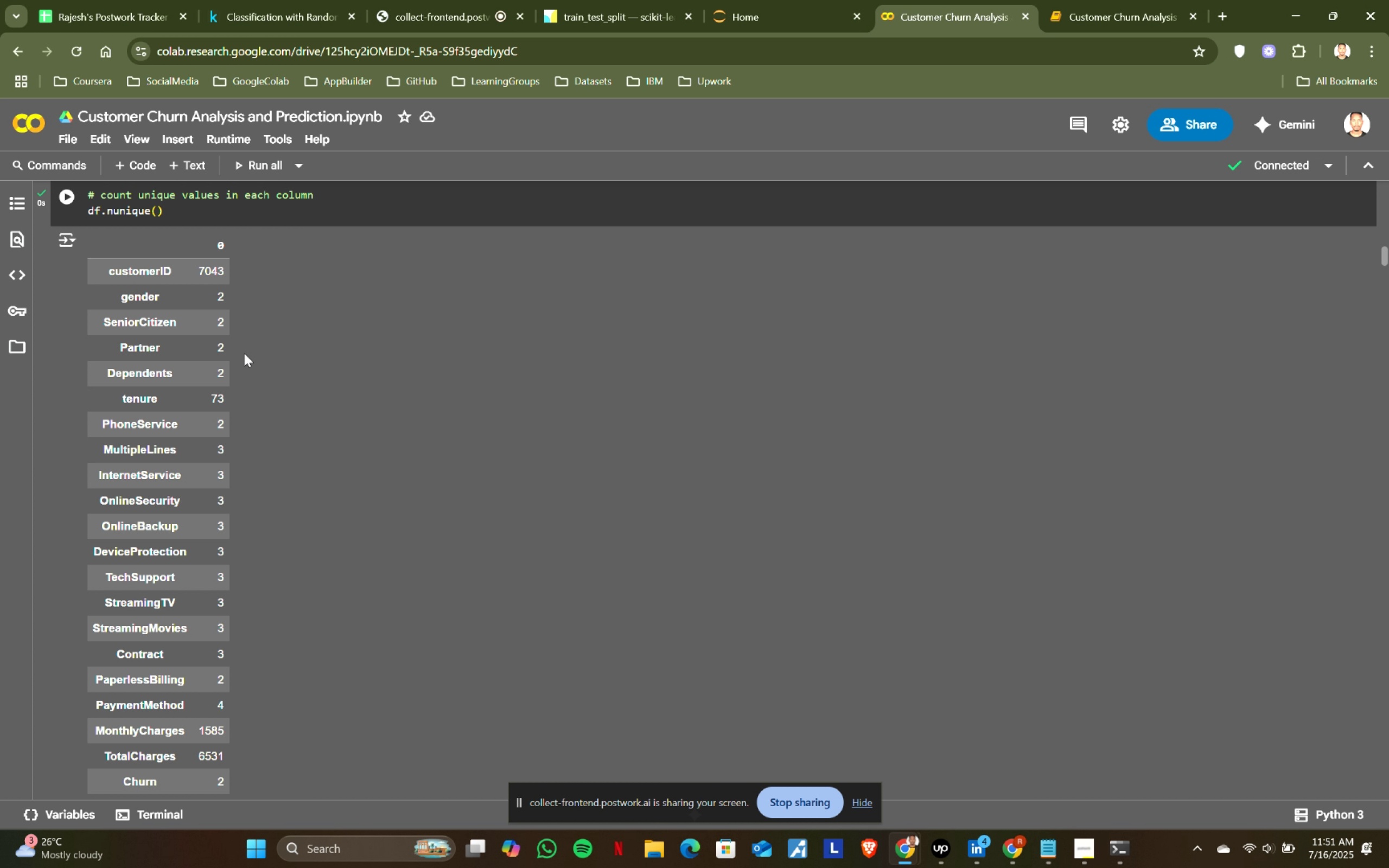 
key(Shift+ShiftRight)
 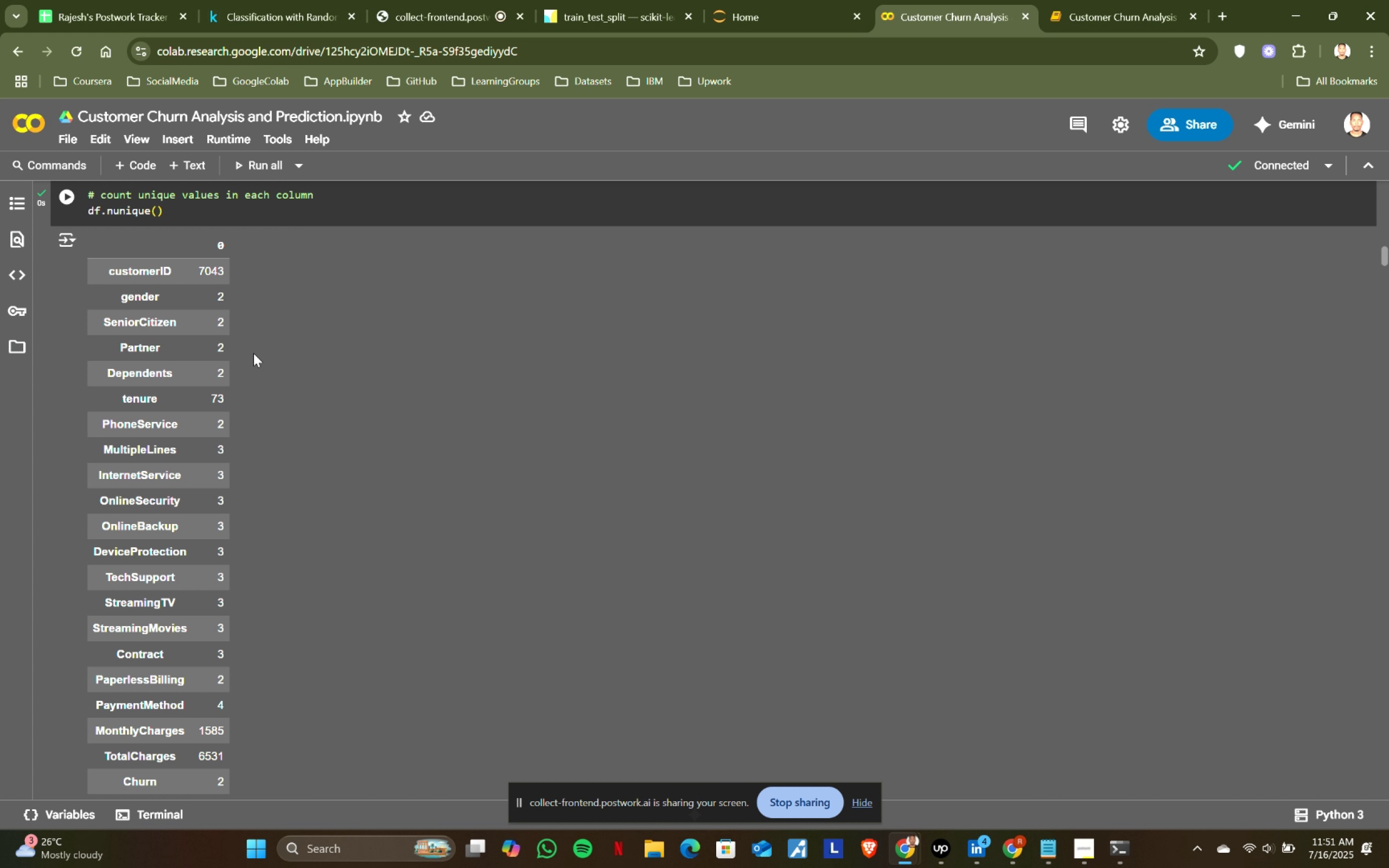 
key(Shift+Enter)
 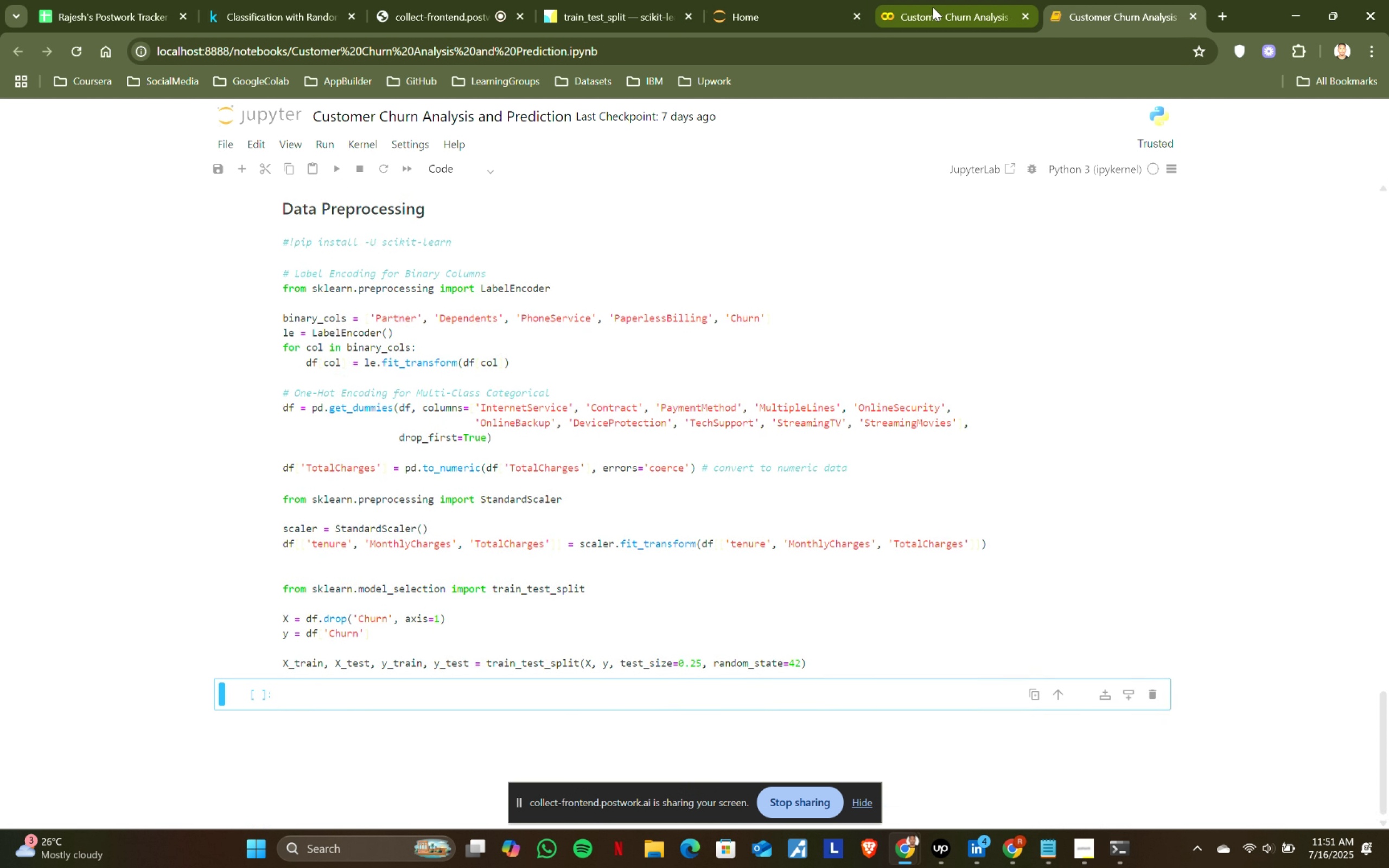 
left_click([951, 9])
 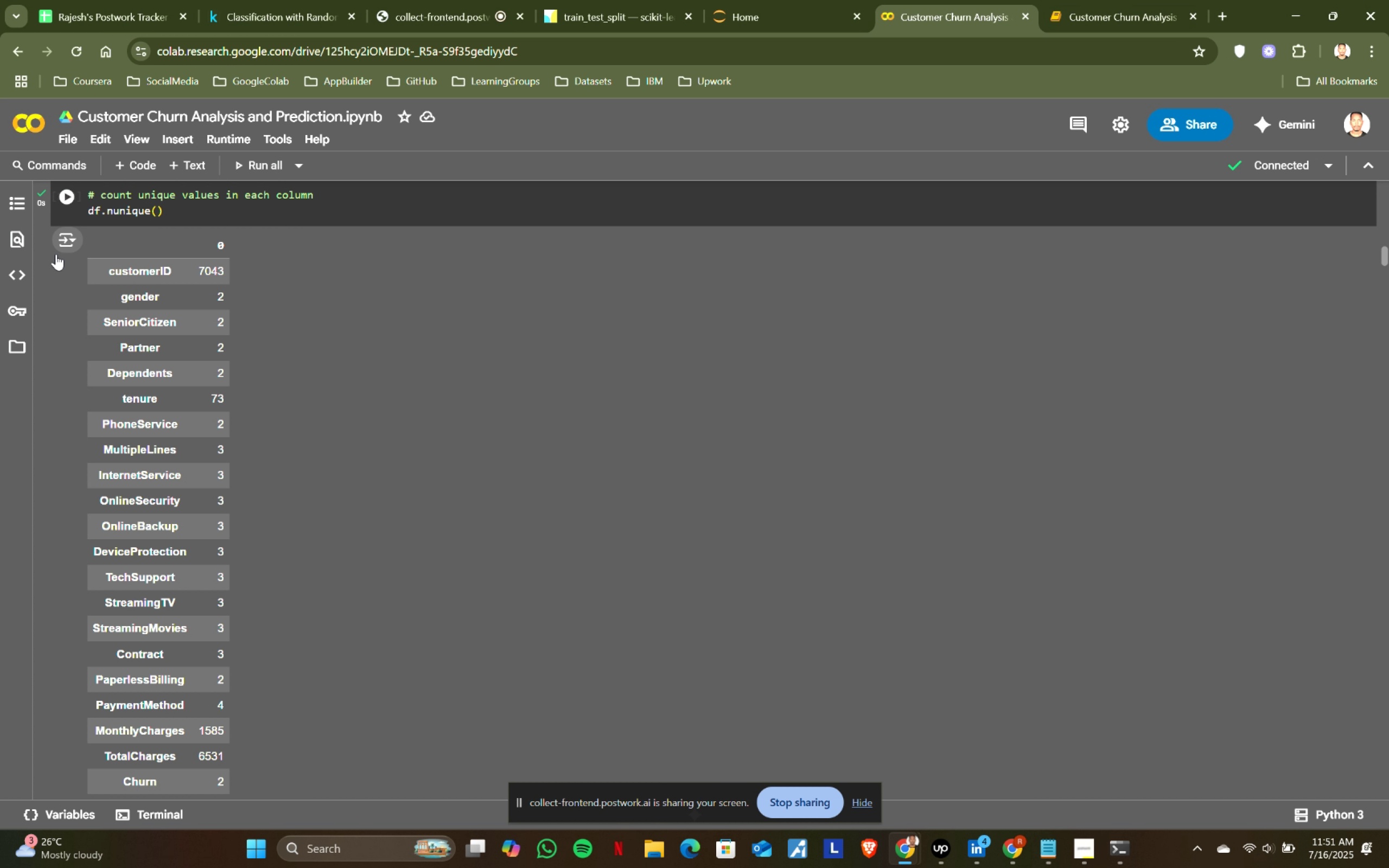 
left_click([1054, 0])
 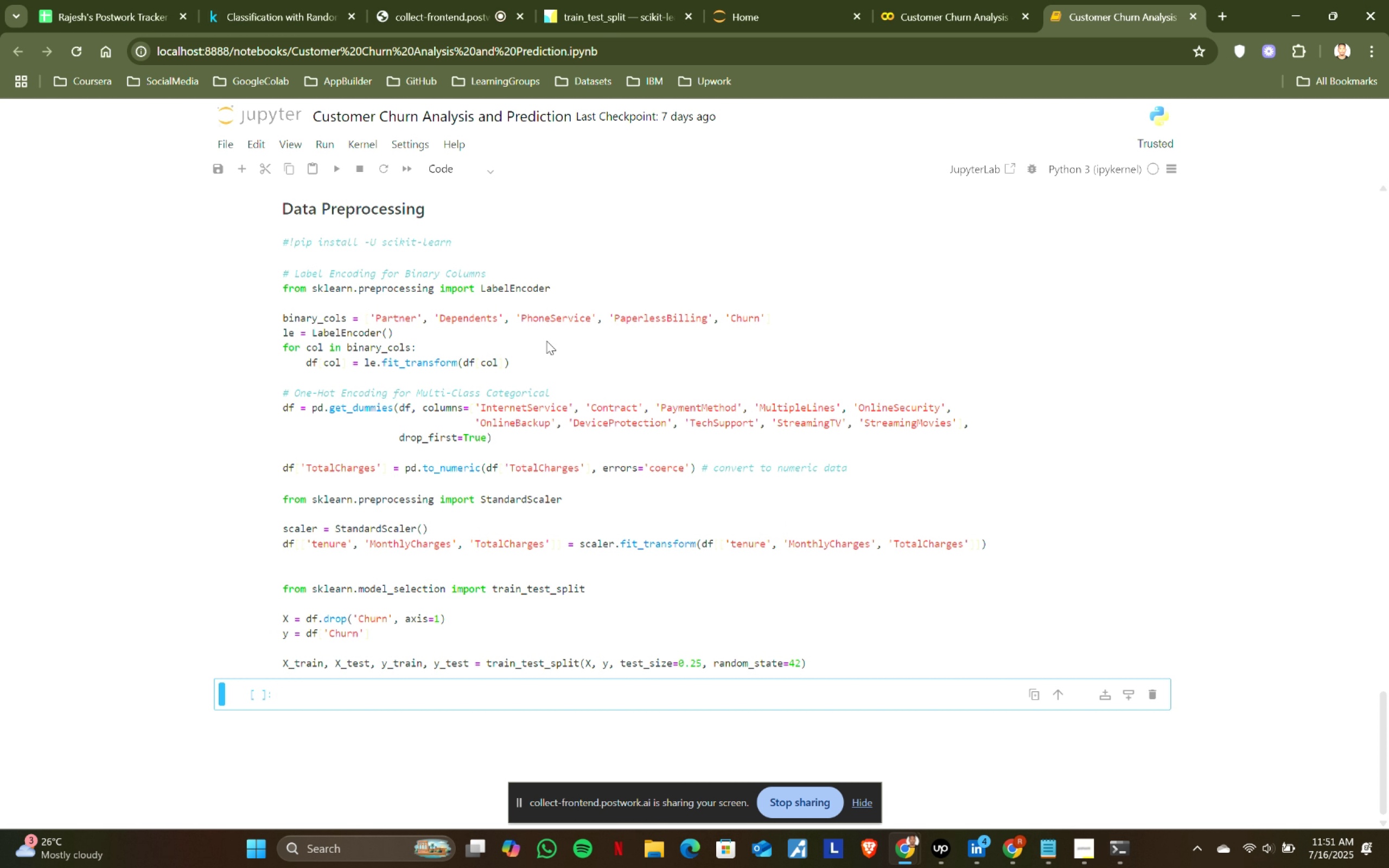 
left_click([957, 0])
 